 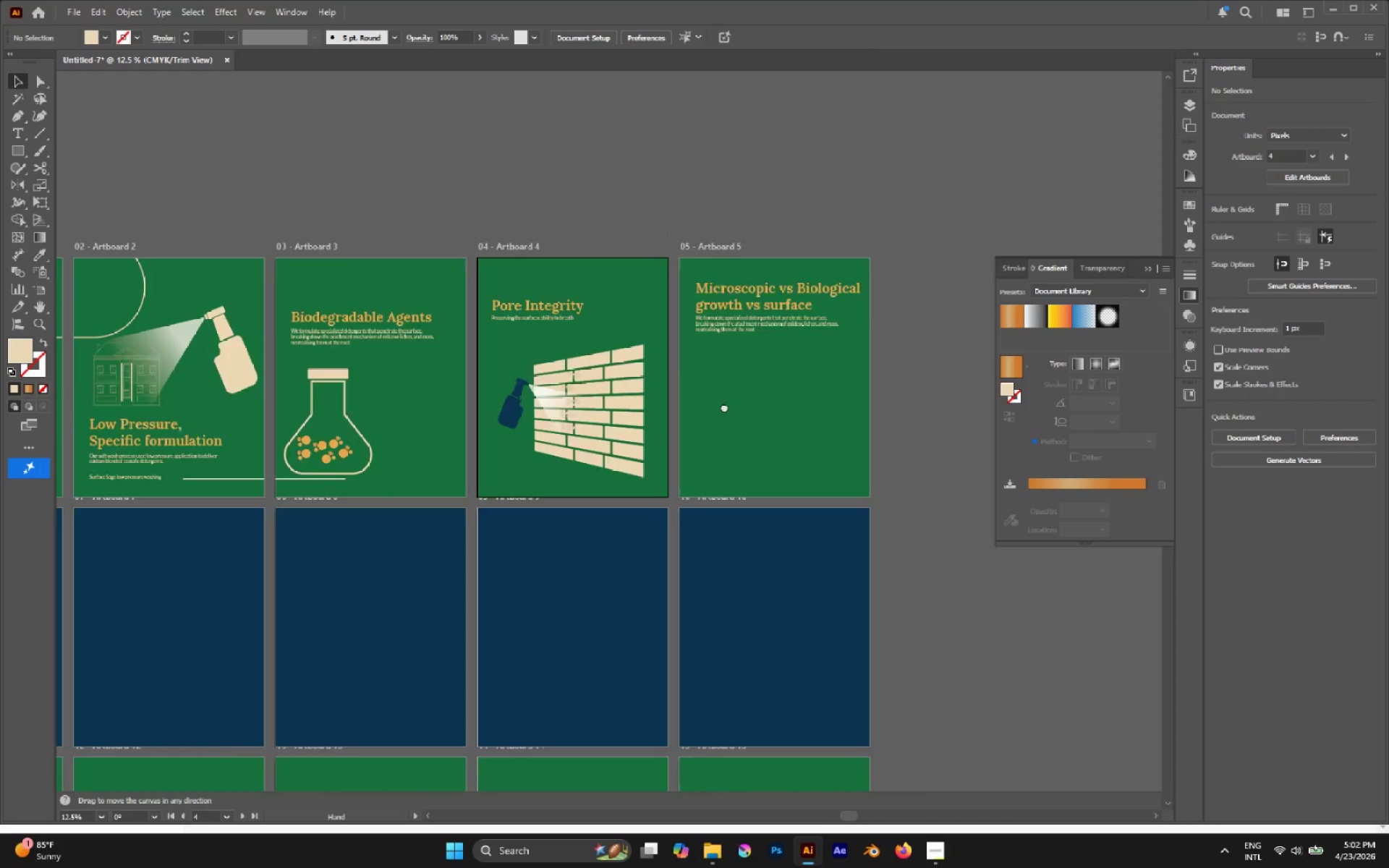 
scroll: coordinate [765, 552], scroll_direction: down, amount: 2.0
 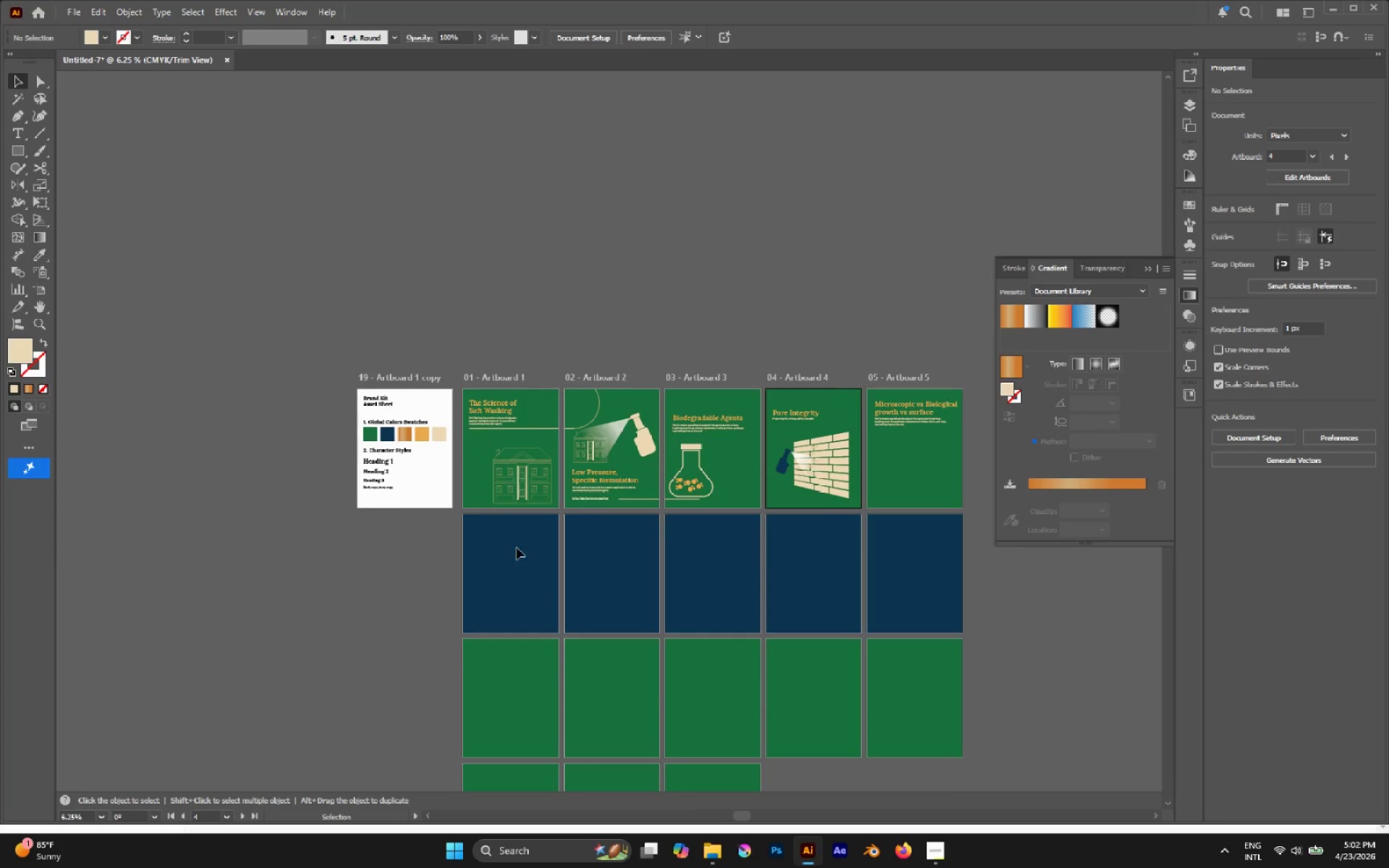 
hold_key(key=AltLeft, duration=0.58)
scroll: coordinate [390, 506], scroll_direction: up, amount: 3.0
 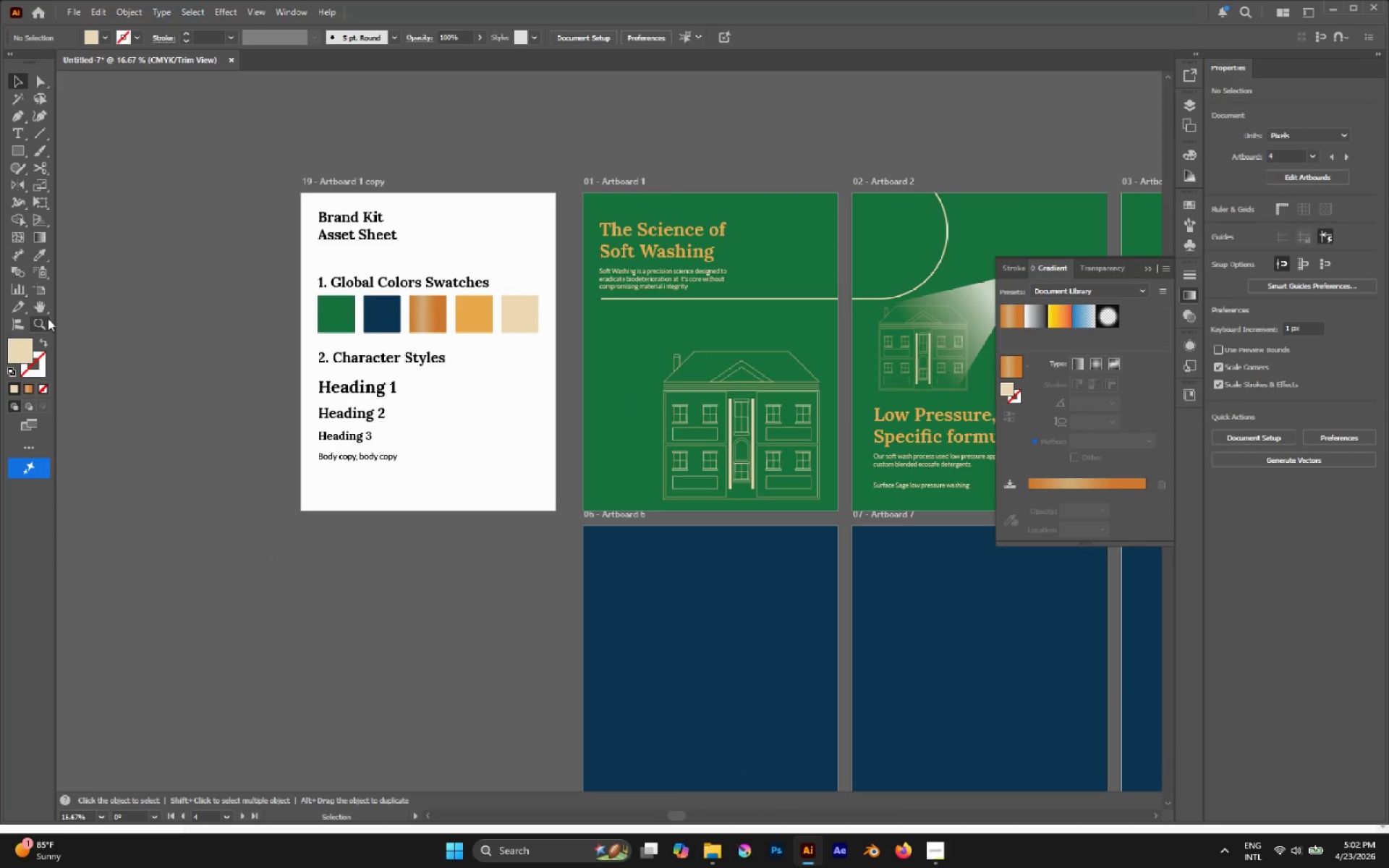 
left_click([46, 291])
 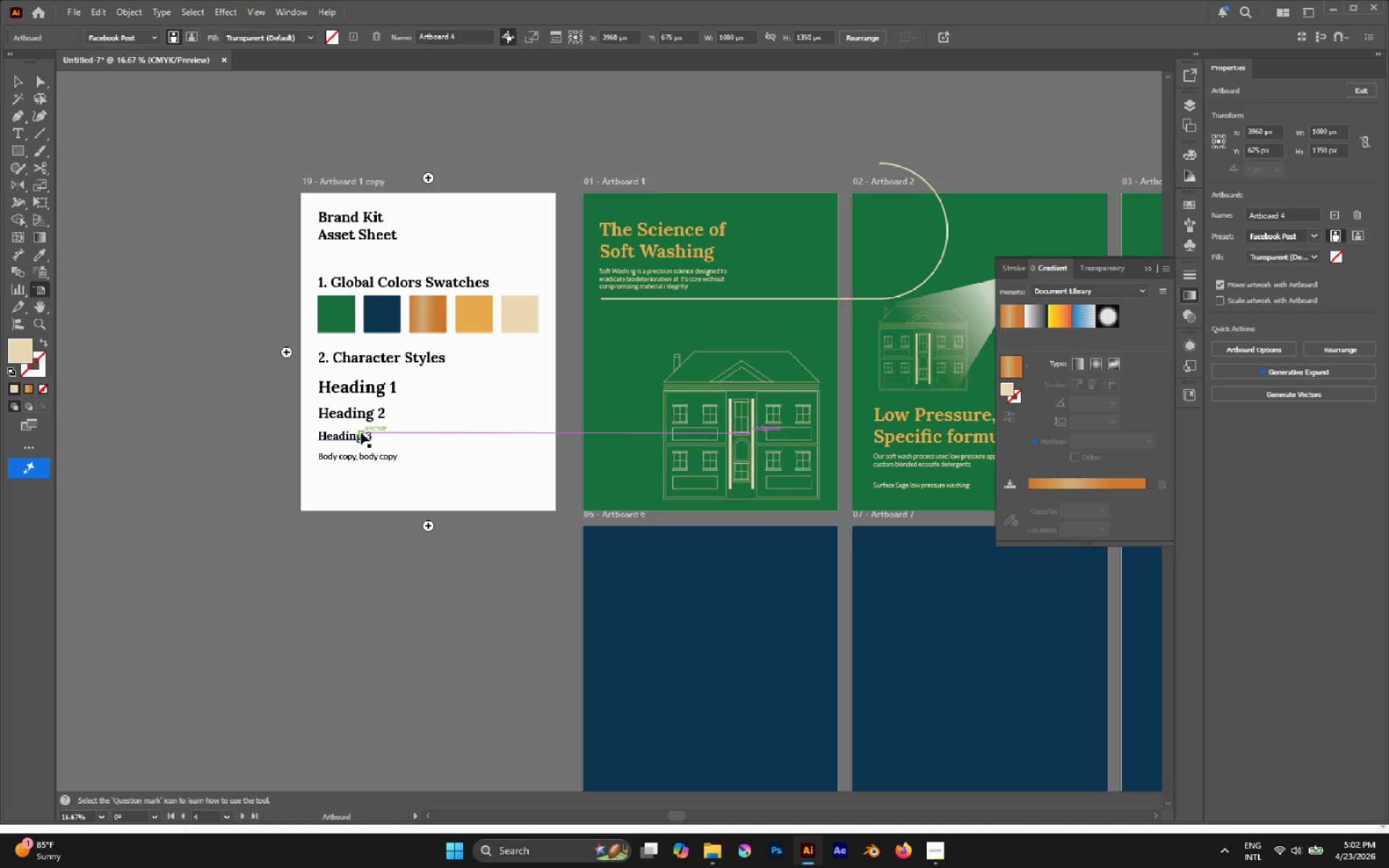 
left_click([437, 448])
 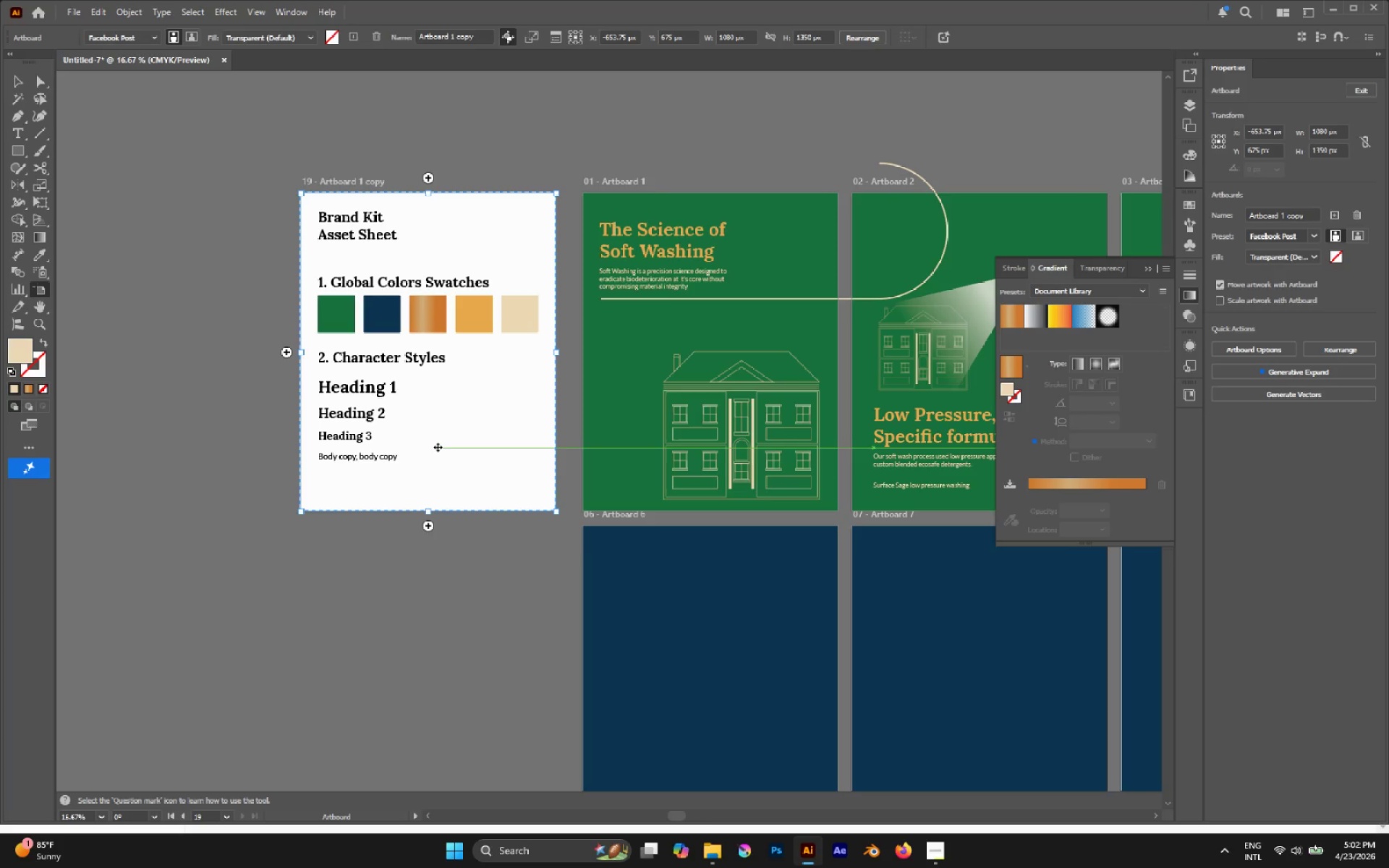 
scroll: coordinate [438, 447], scroll_direction: down, amount: 3.0
 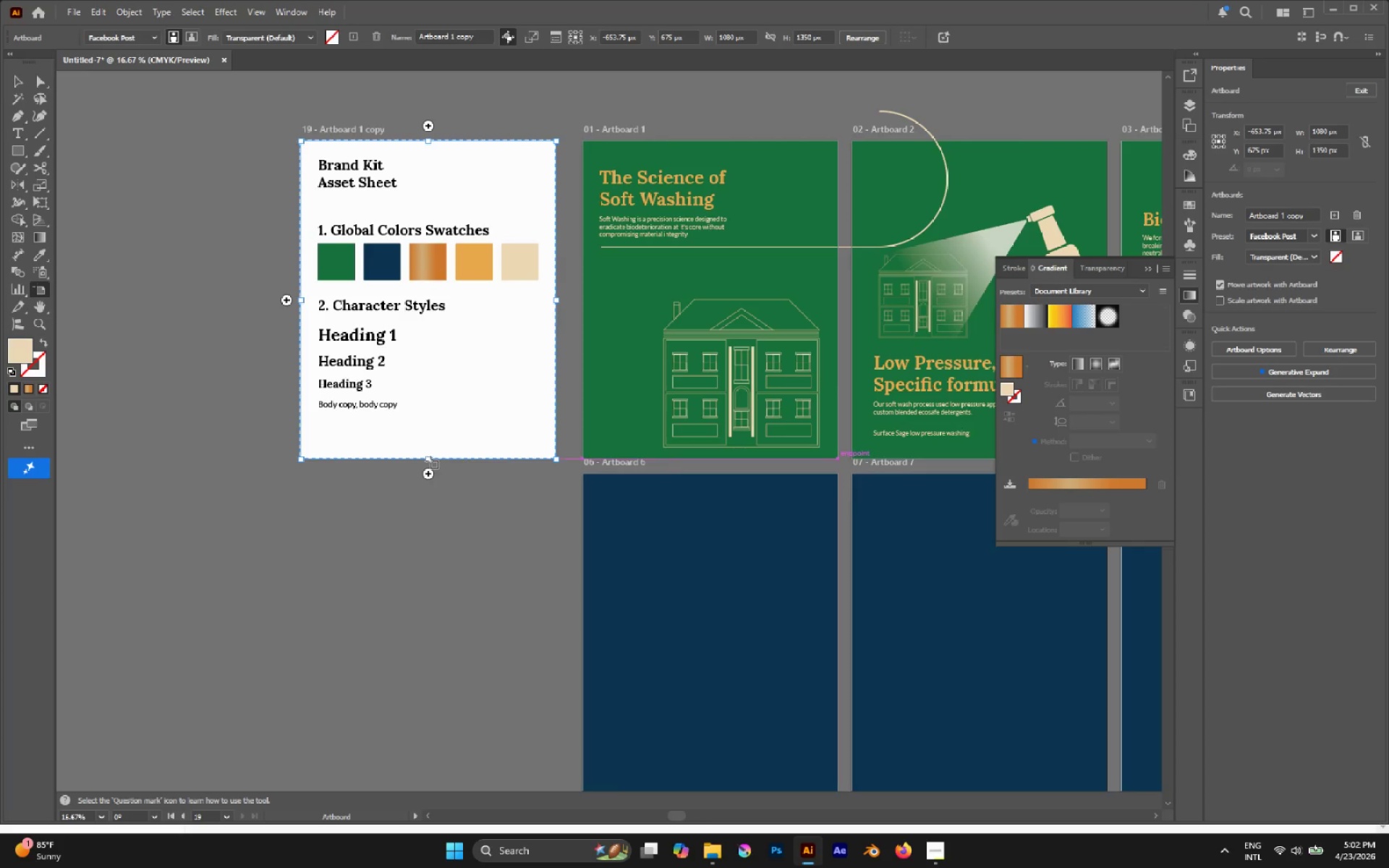 
left_click_drag(start_coordinate=[428, 459], to_coordinate=[435, 665])
 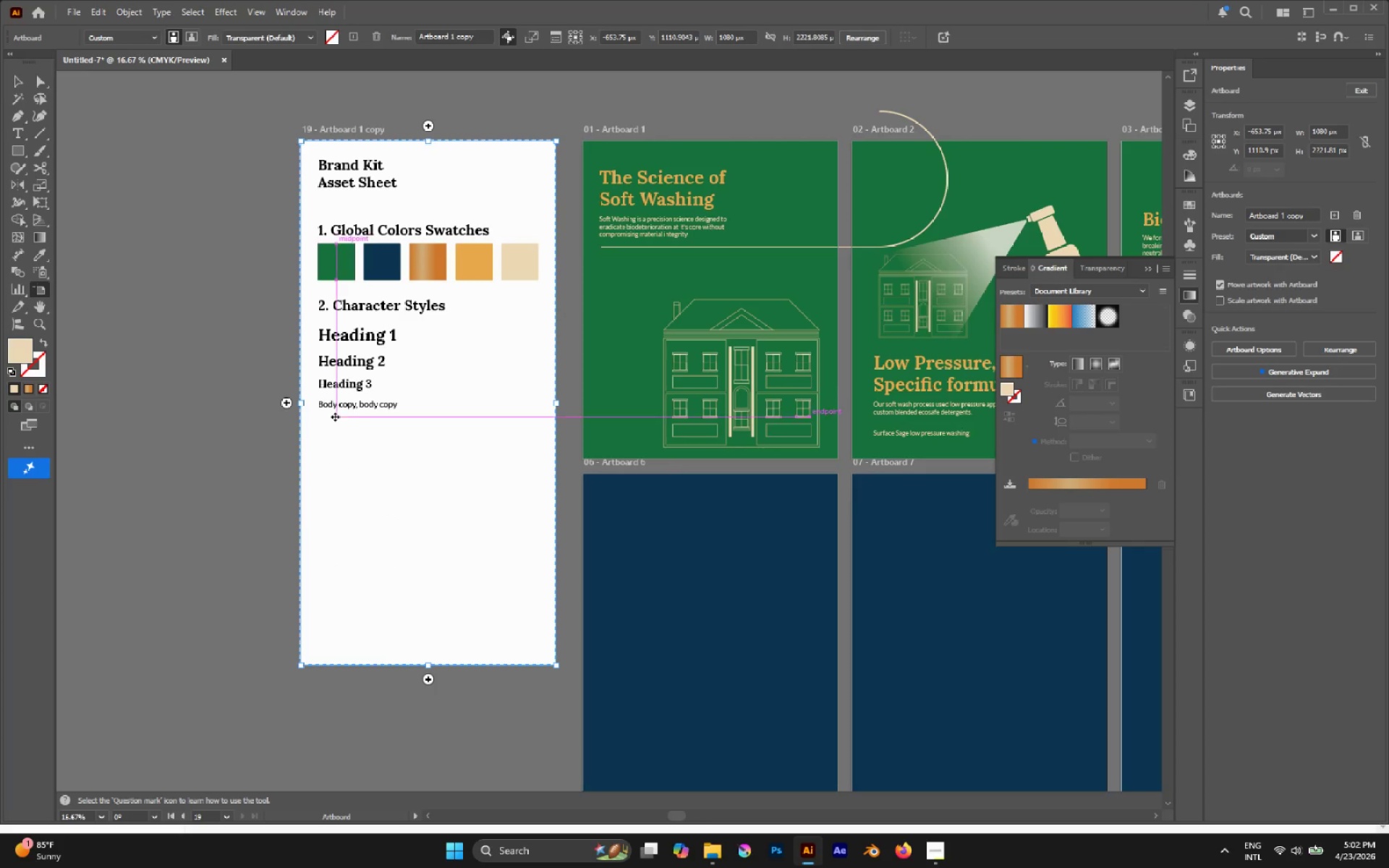 
hold_key(key=AltLeft, duration=0.48)
 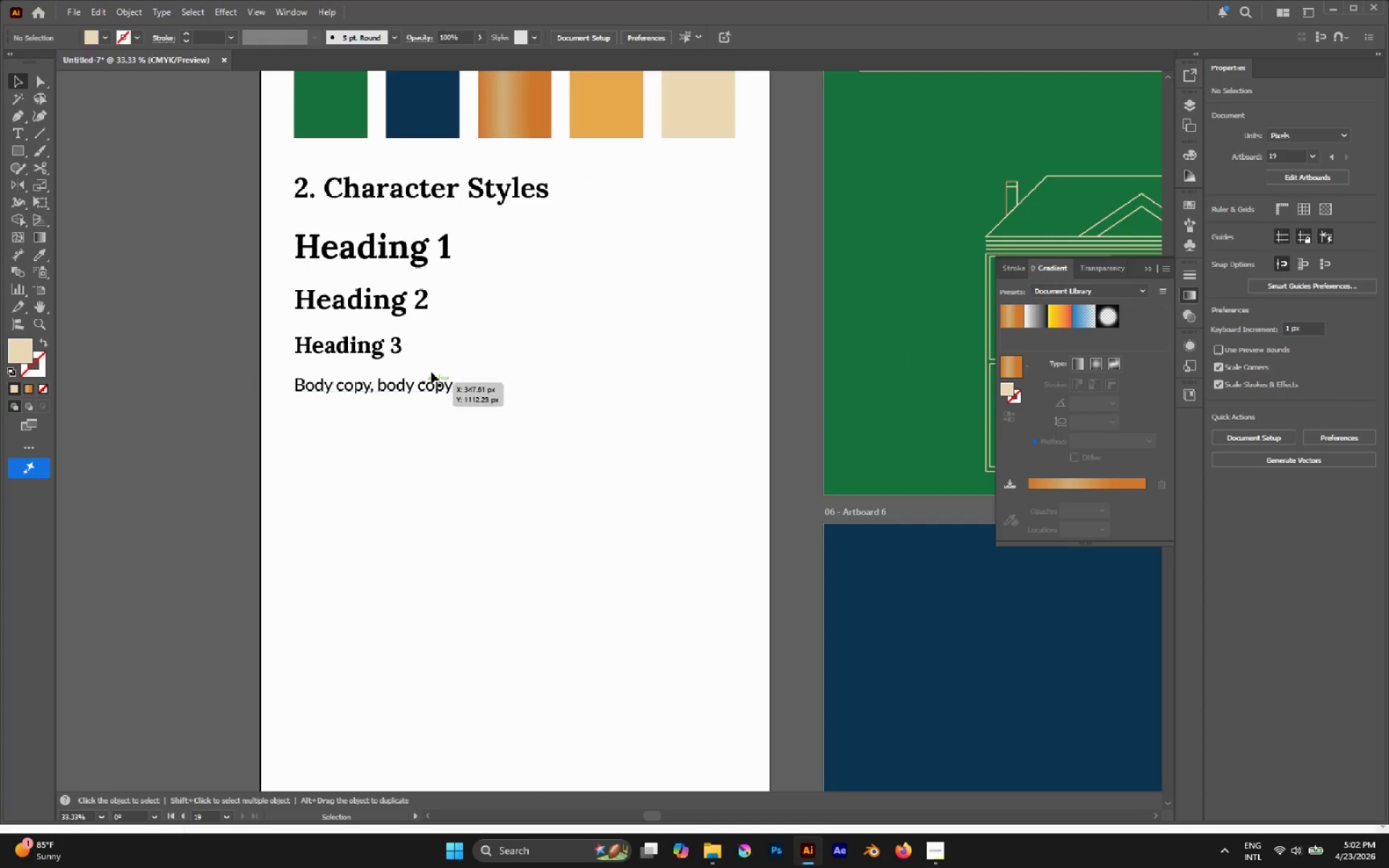 
key(V)
 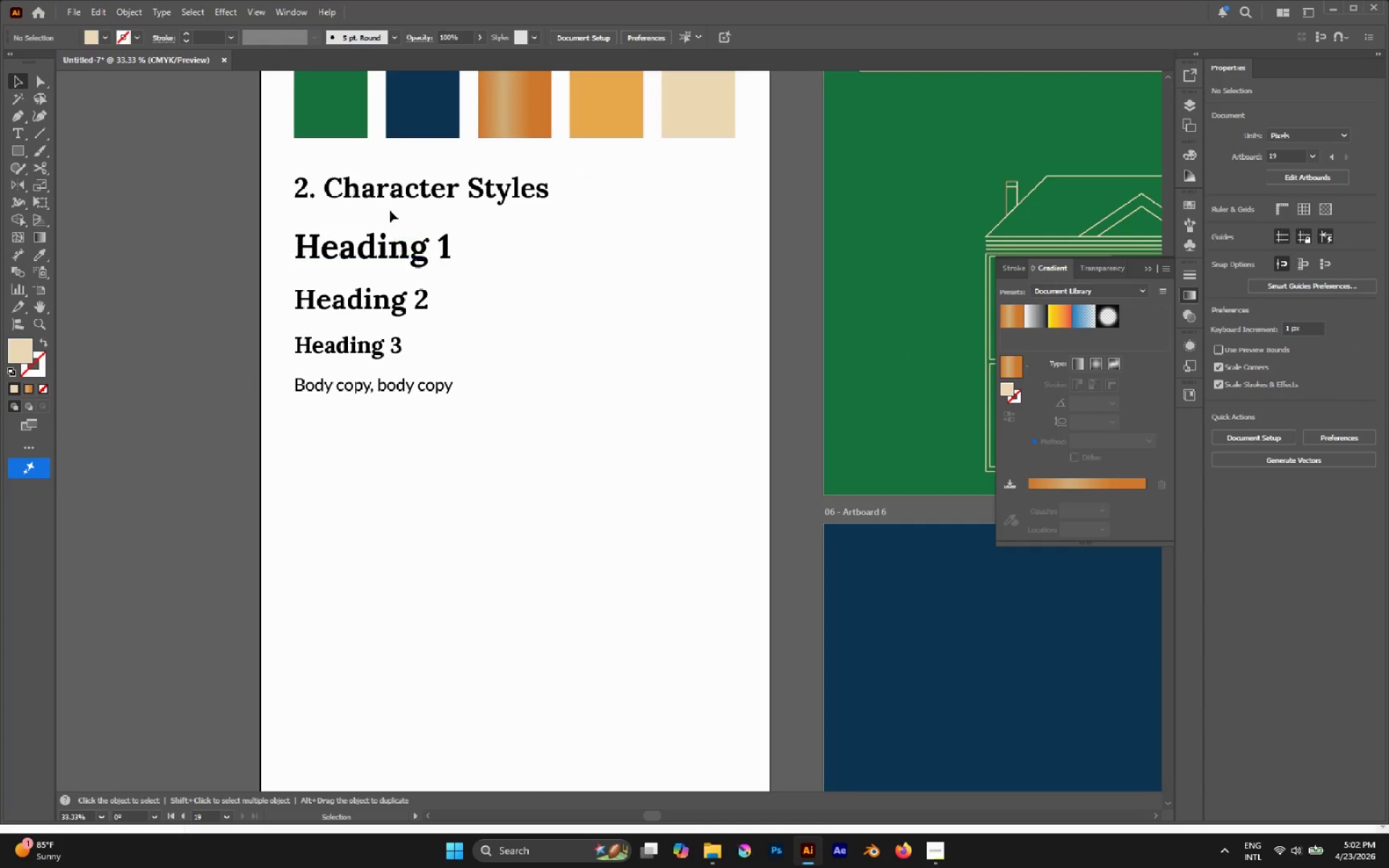 
scroll: coordinate [341, 422], scroll_direction: up, amount: 2.0
 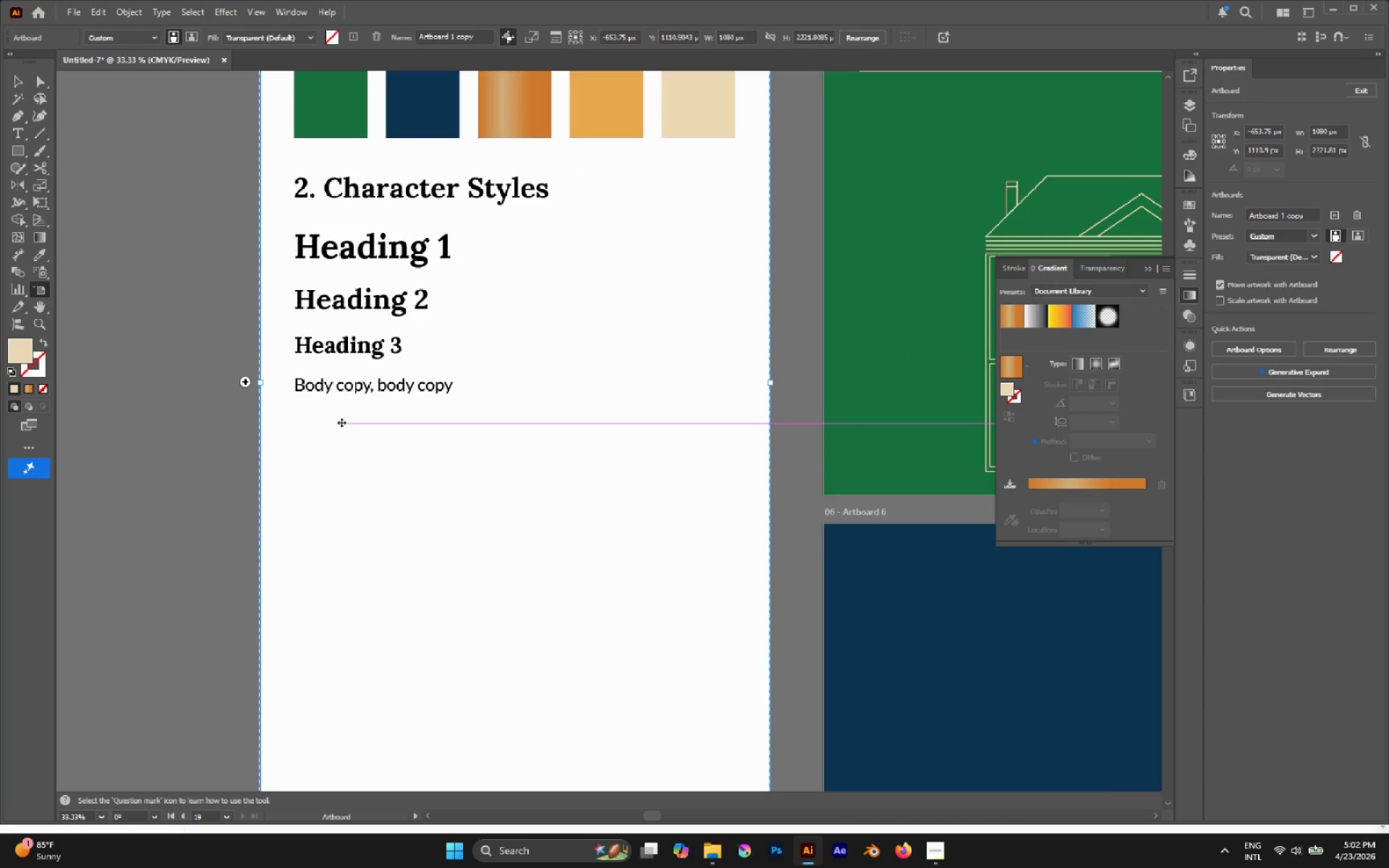 
left_click_drag(start_coordinate=[388, 195], to_coordinate=[391, 478])
 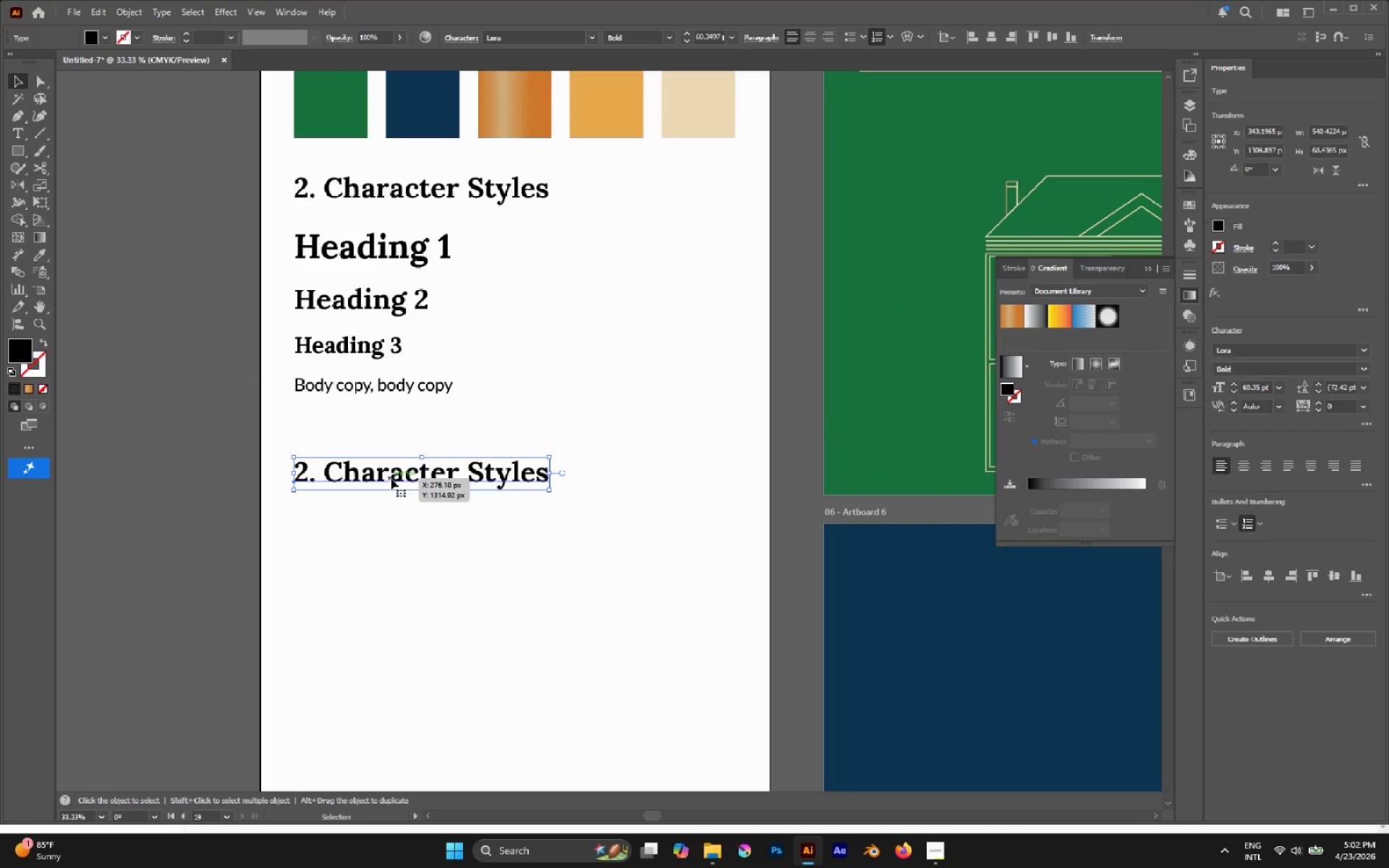 
hold_key(key=AltLeft, duration=1.26)
 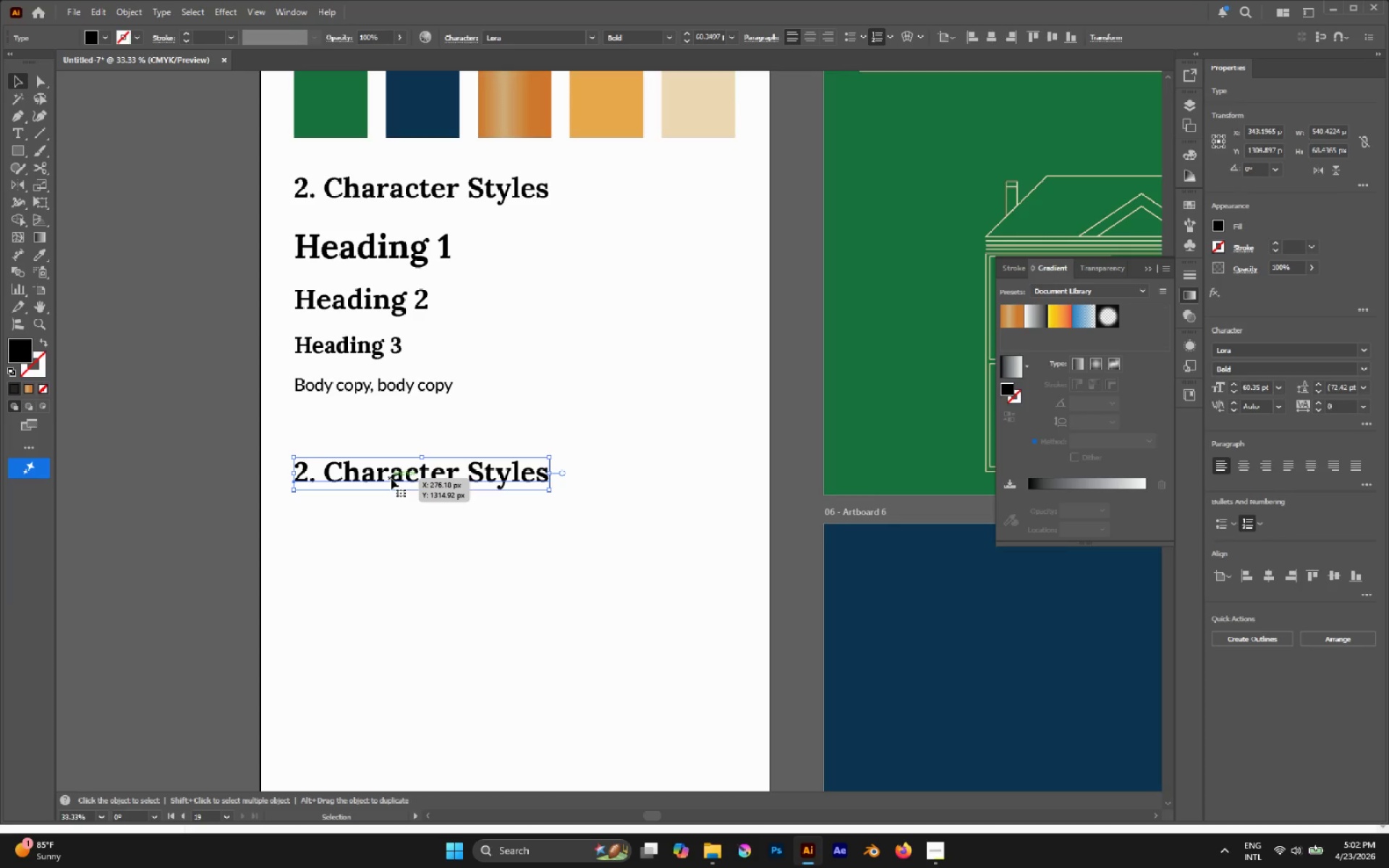 
hold_key(key=ShiftLeft, duration=1.03)
 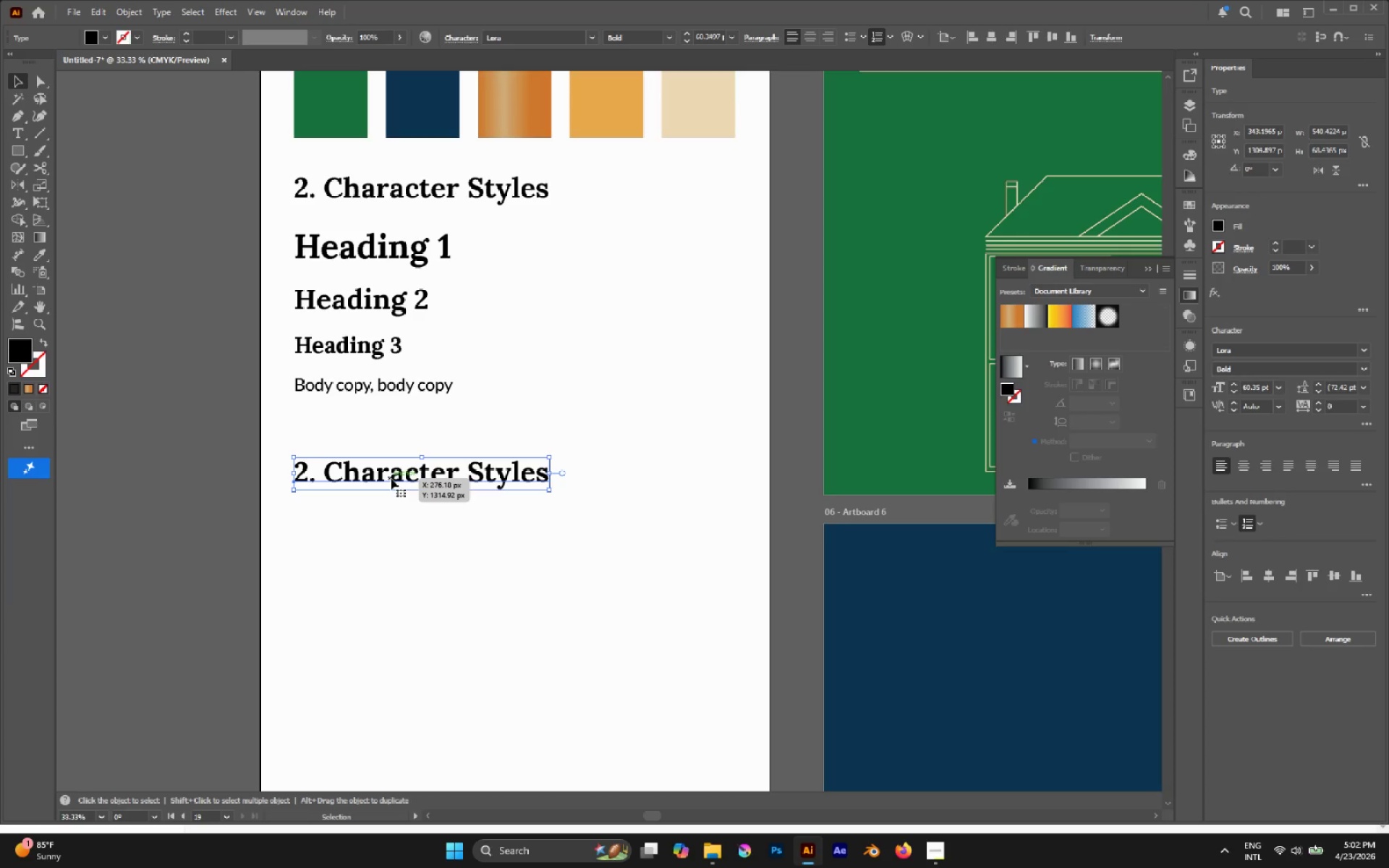 
key(3)
 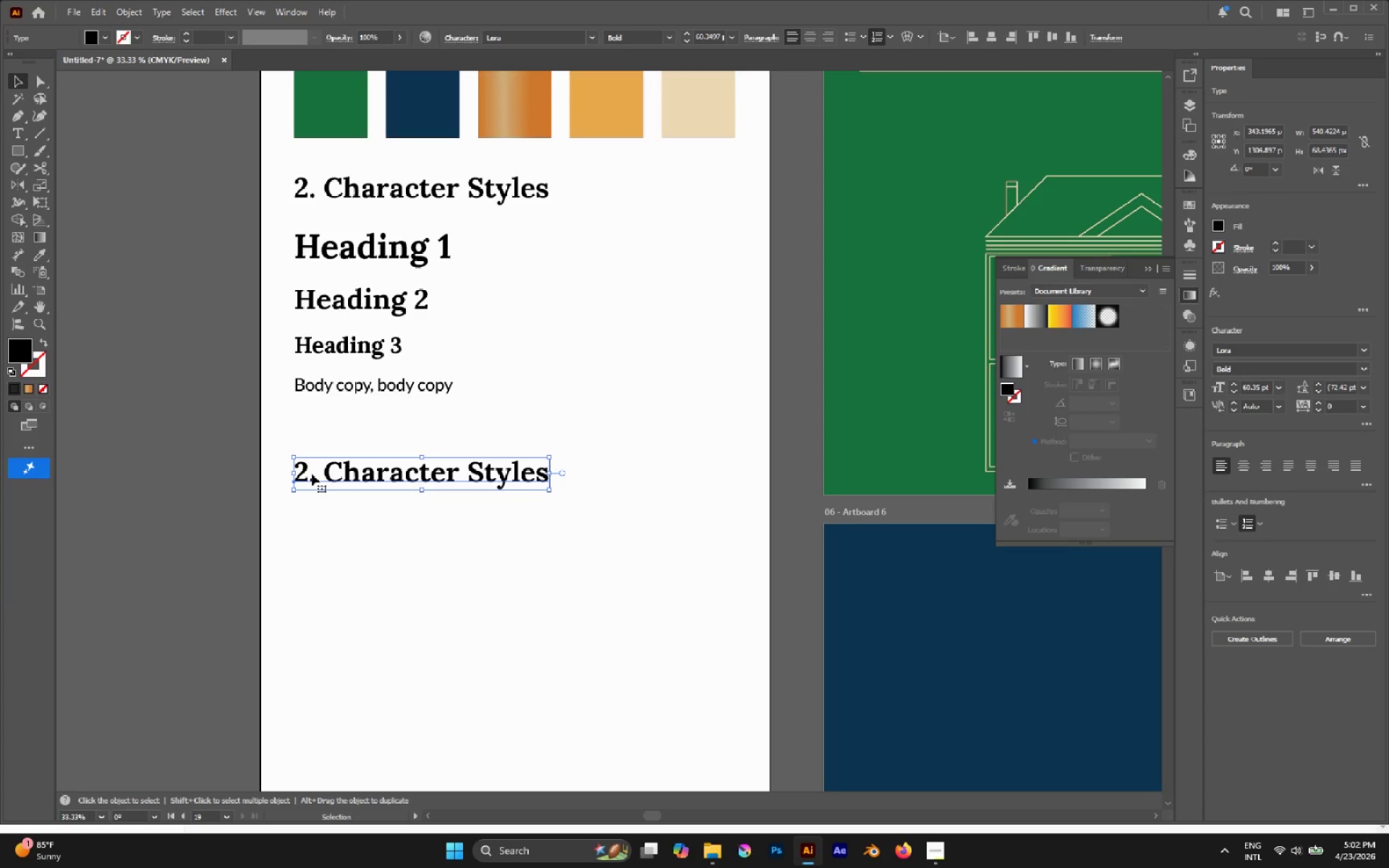 
double_click([310, 473])
 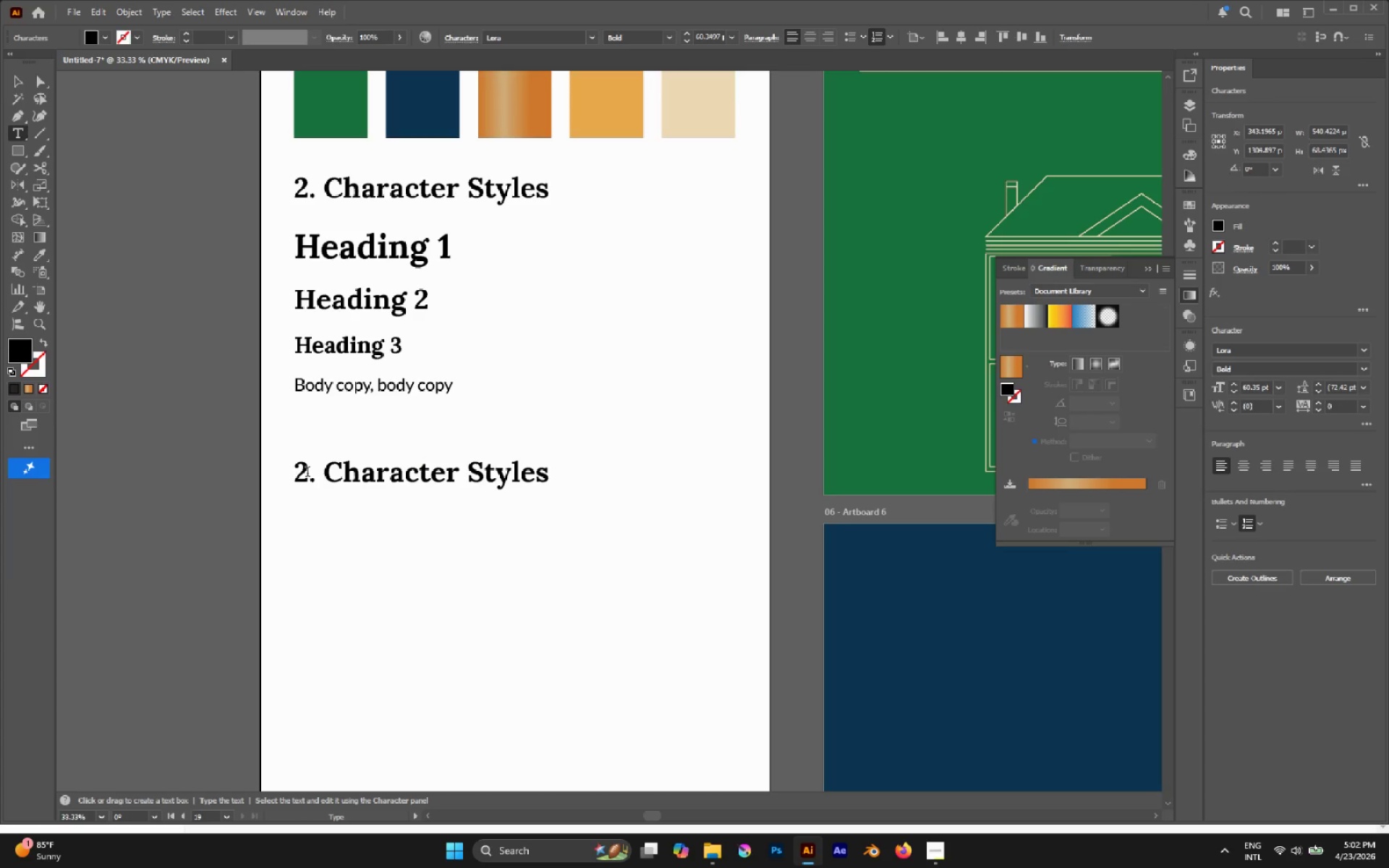 
left_click_drag(start_coordinate=[307, 473], to_coordinate=[296, 472])
 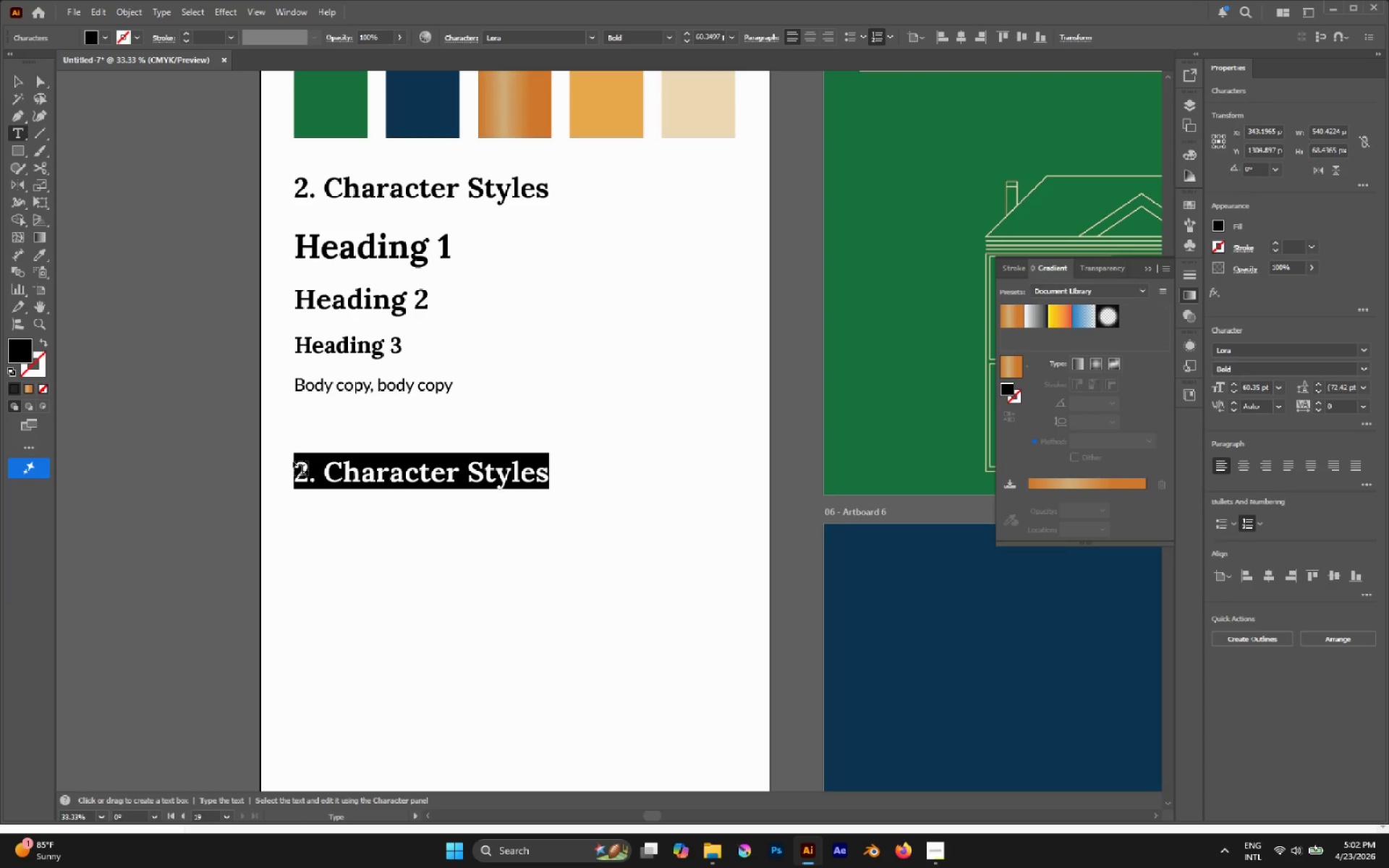 
key(ArrowLeft)
 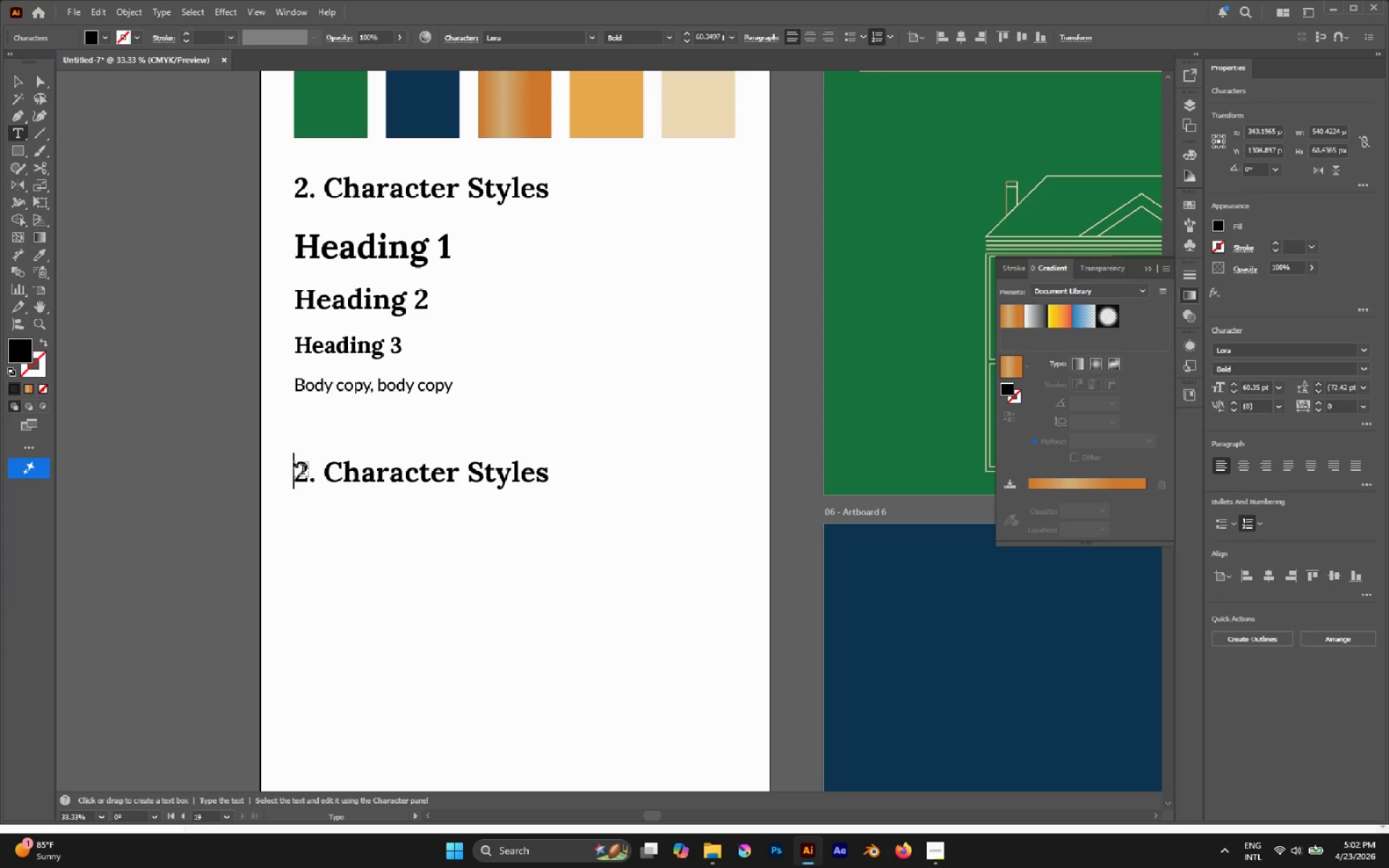 
key(Delete)
 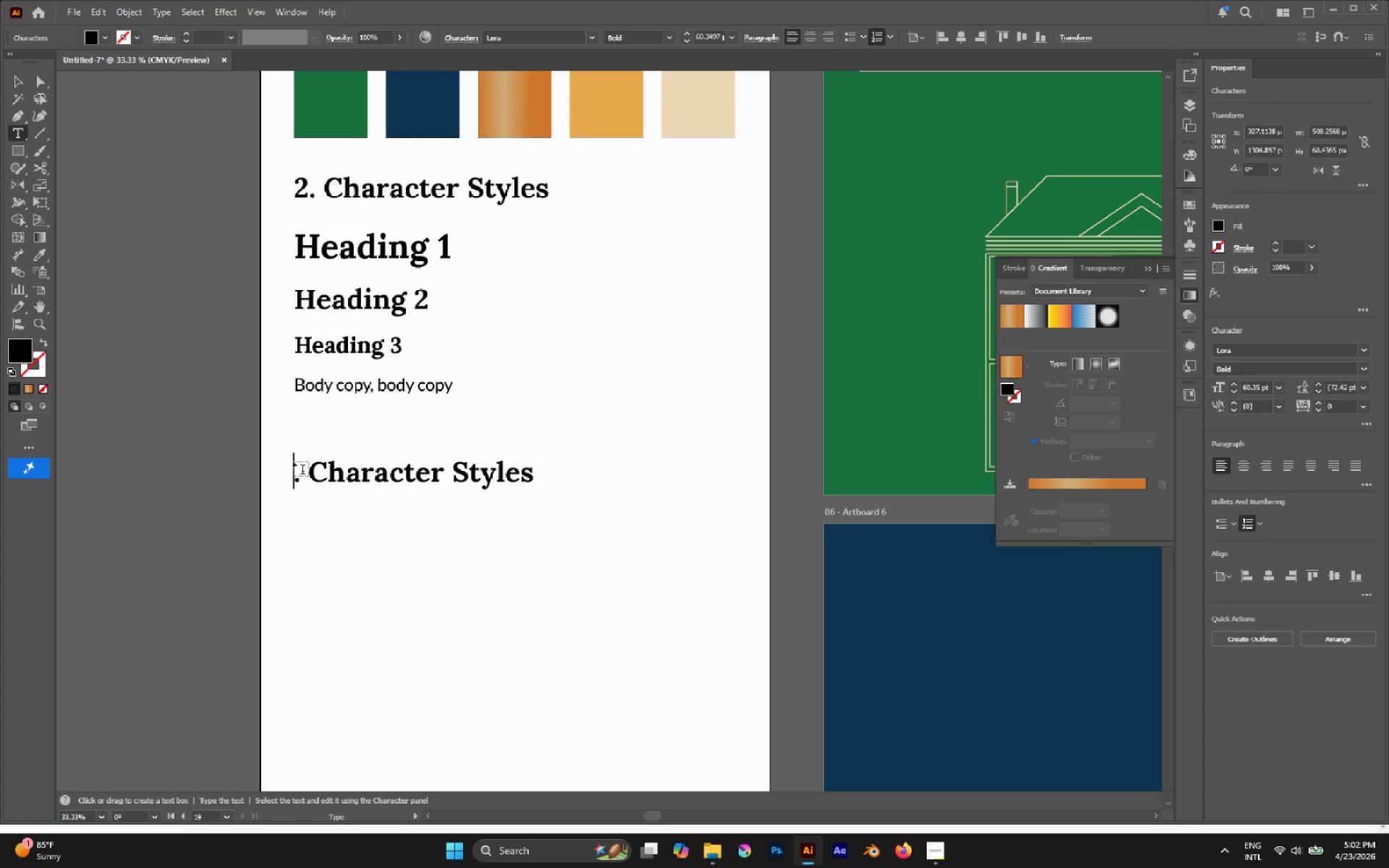 
key(3)
 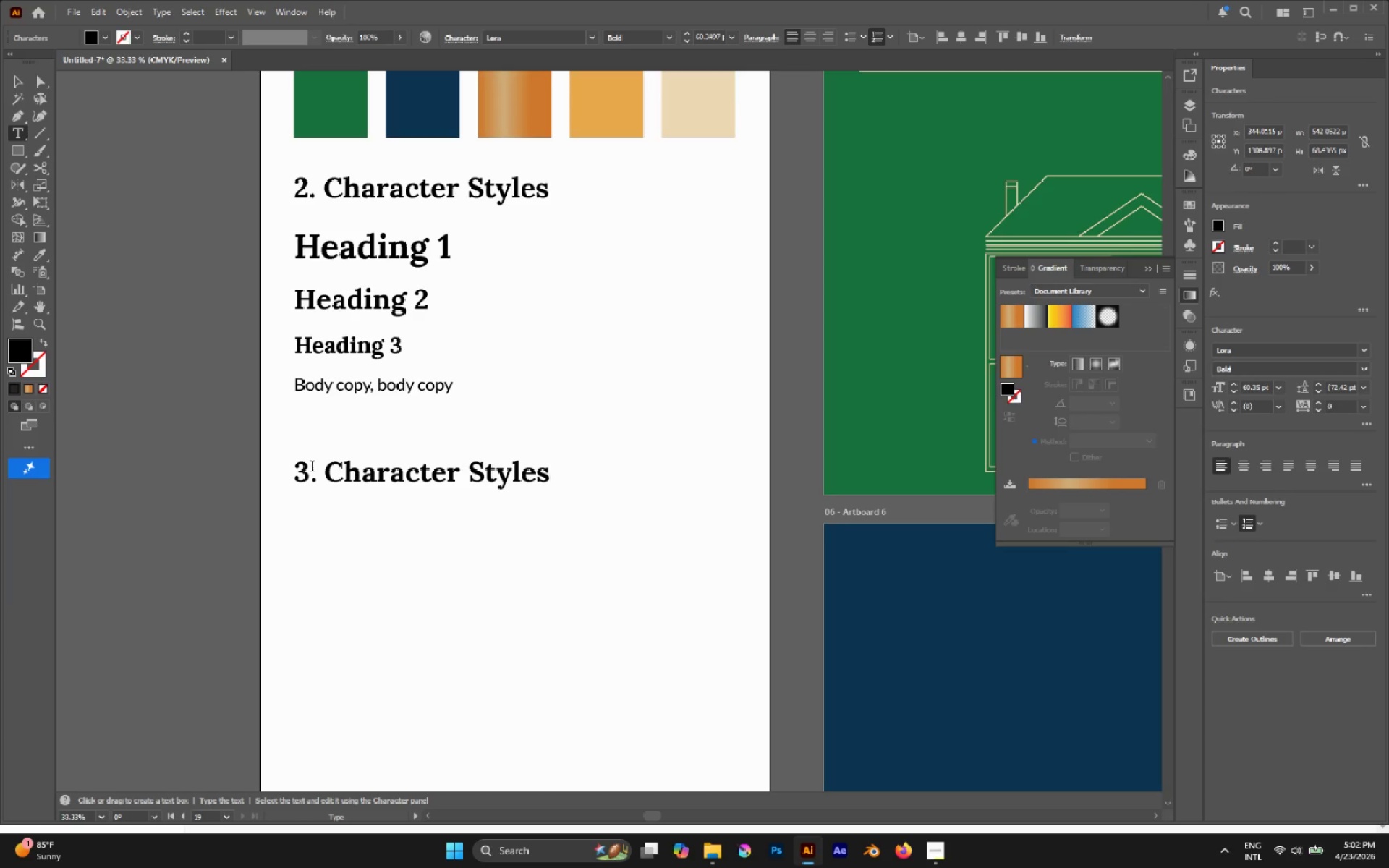 
left_click_drag(start_coordinate=[324, 469], to_coordinate=[888, 494])
 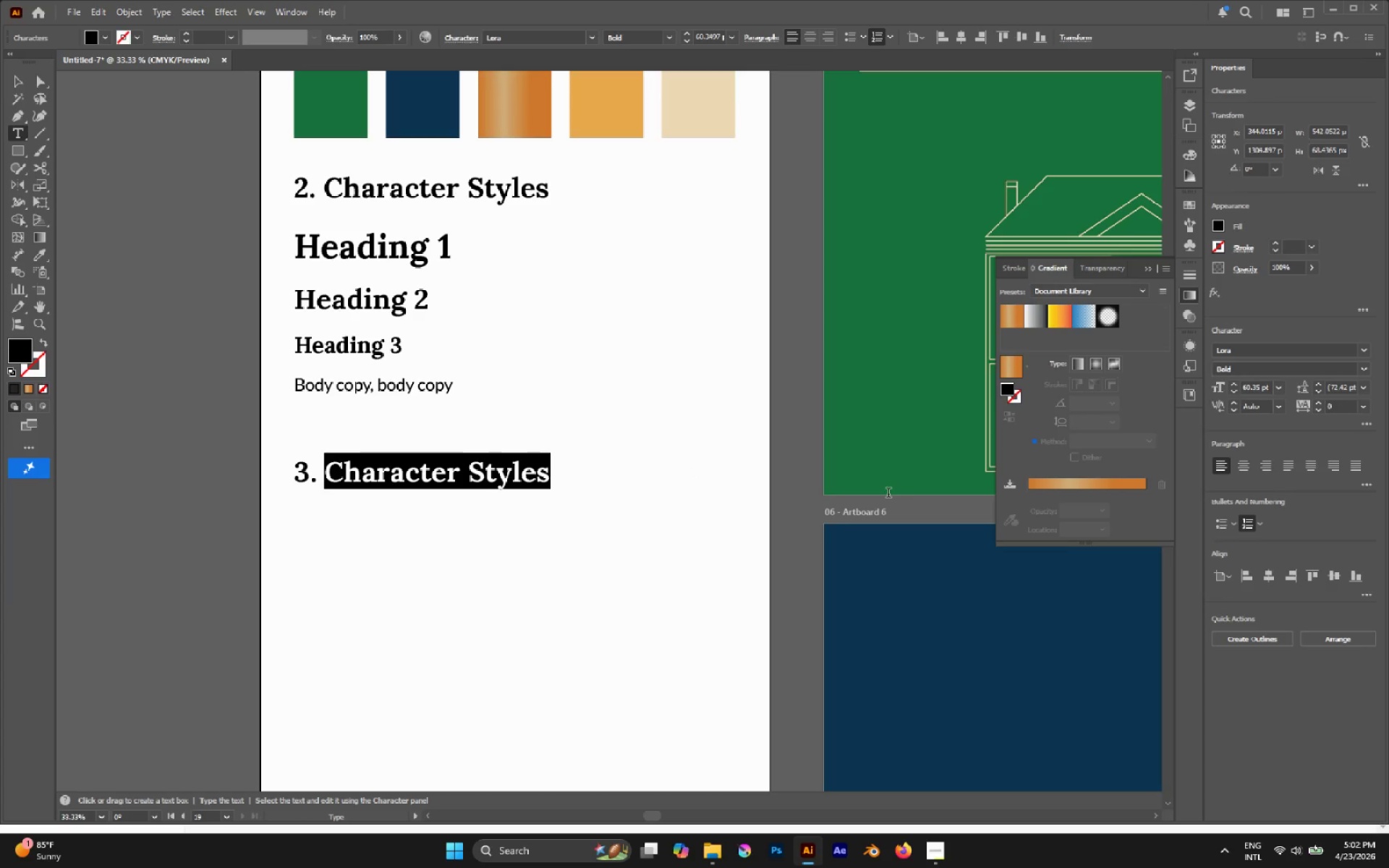 
type(*)
key(Backspace)
type(8 Custom Icons)
key(Escape)
 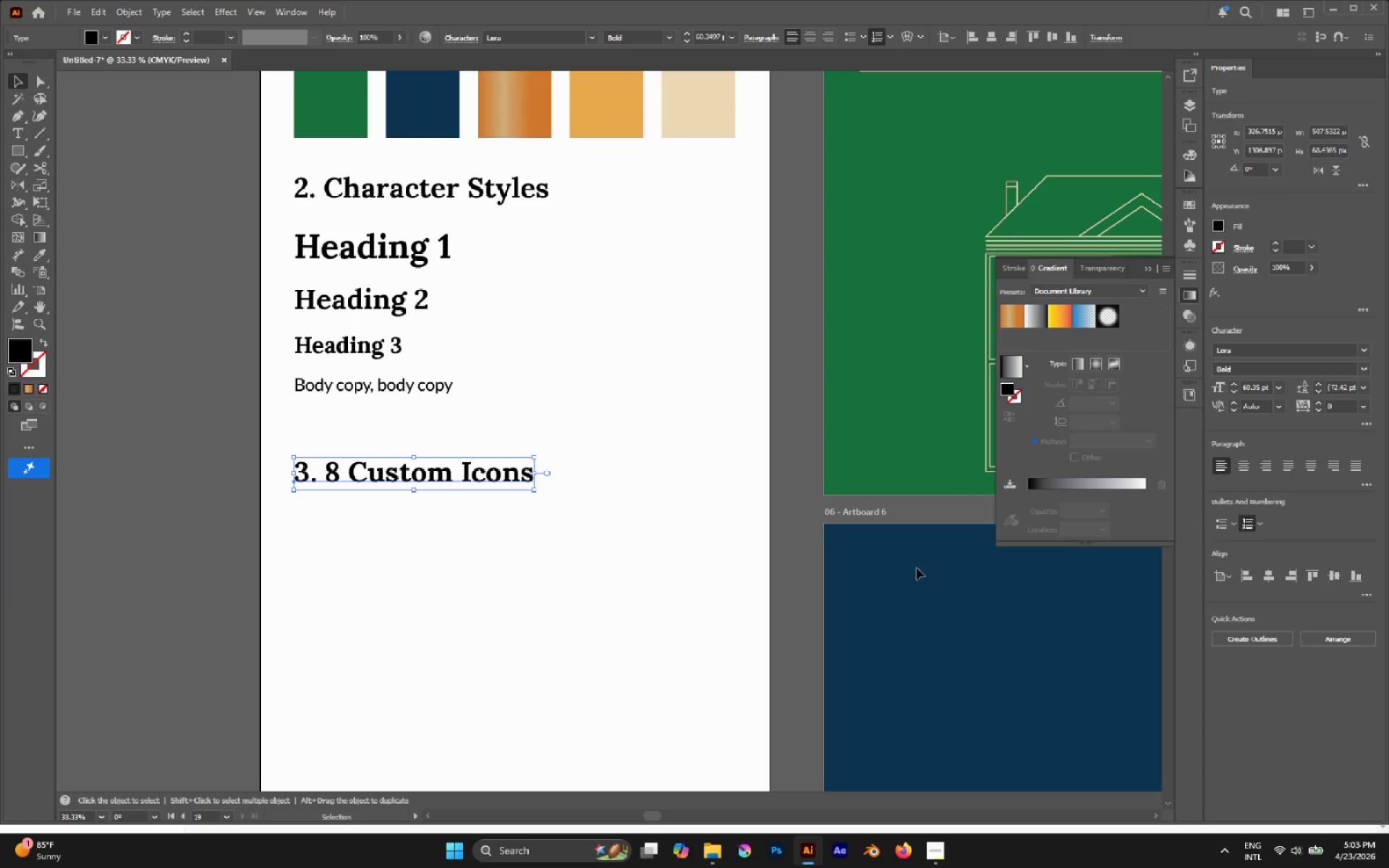 
left_click([341, 545])
 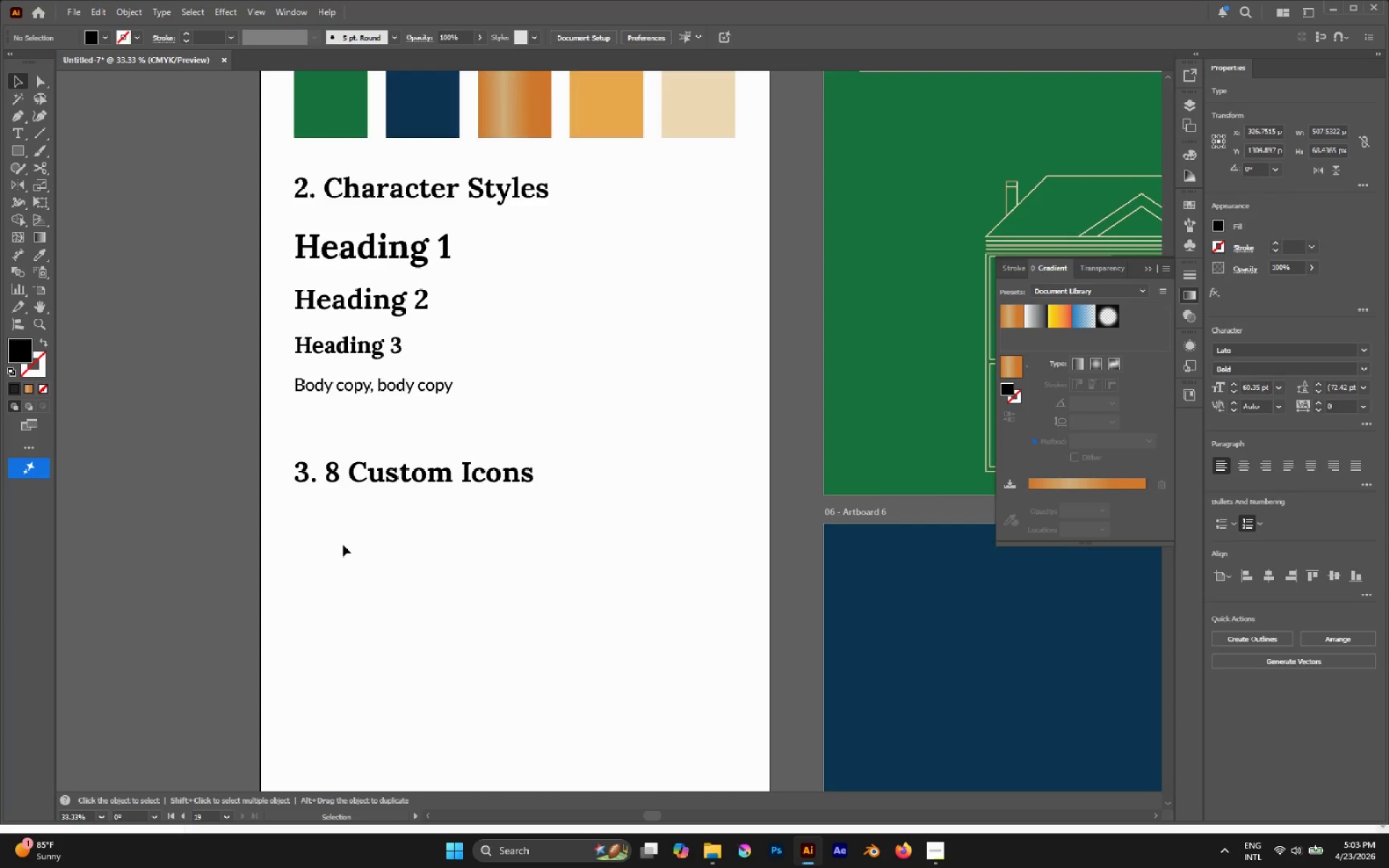 
scroll: coordinate [344, 544], scroll_direction: down, amount: 2.0
 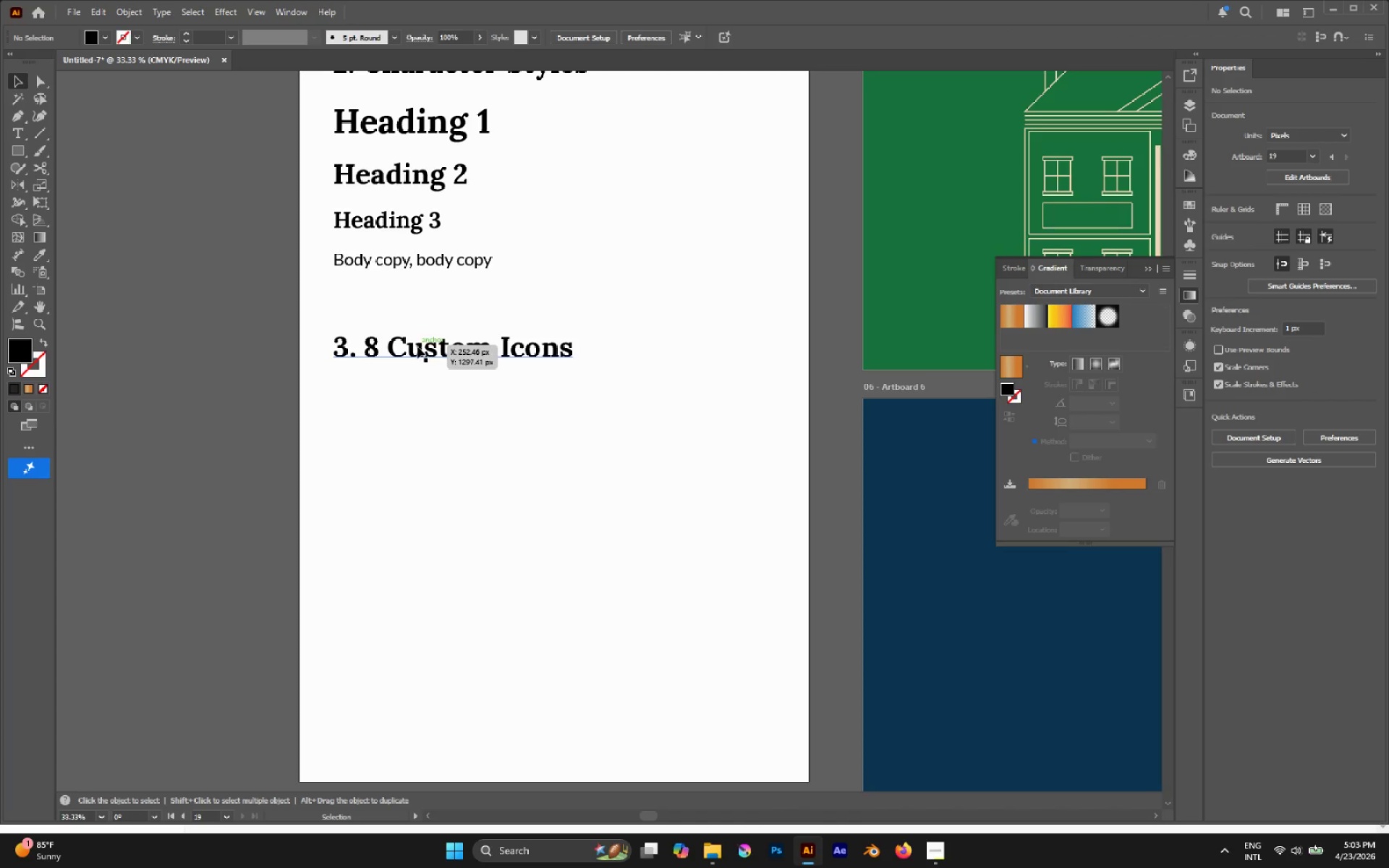 
hold_key(key=AltLeft, duration=0.58)
scroll: coordinate [420, 421], scroll_direction: up, amount: 1.0
 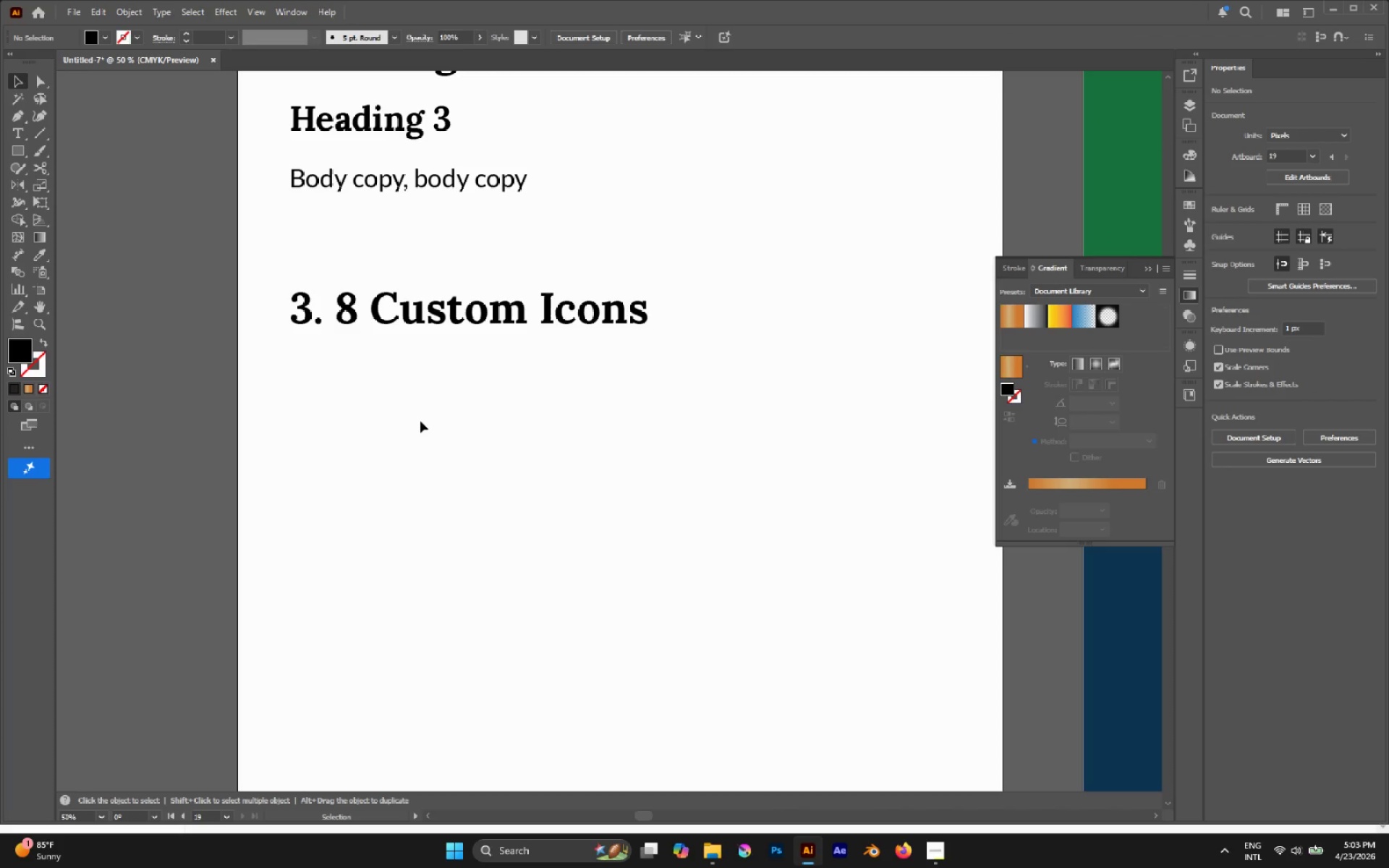 
key(M)
 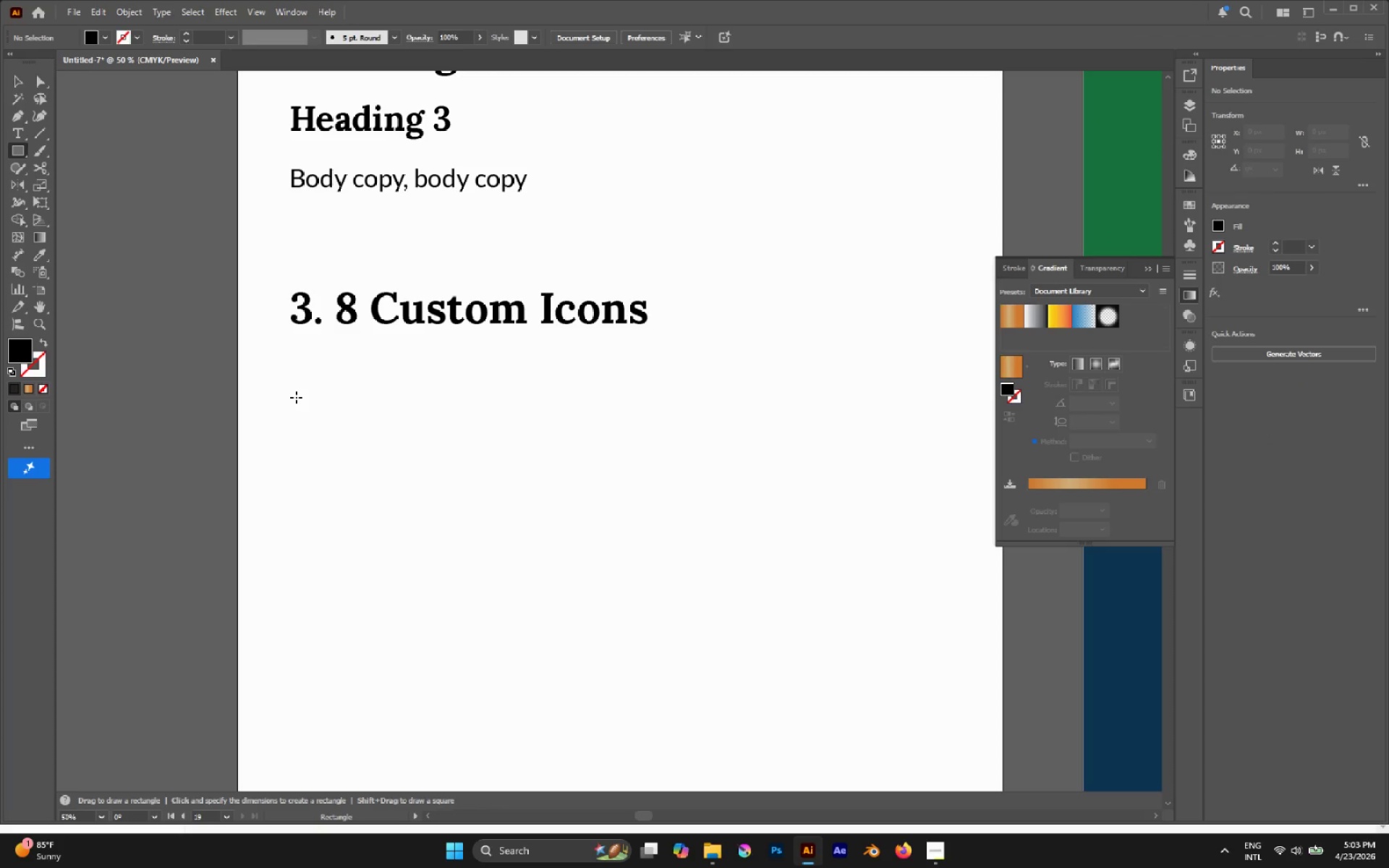 
left_click_drag(start_coordinate=[303, 388], to_coordinate=[444, 519])
 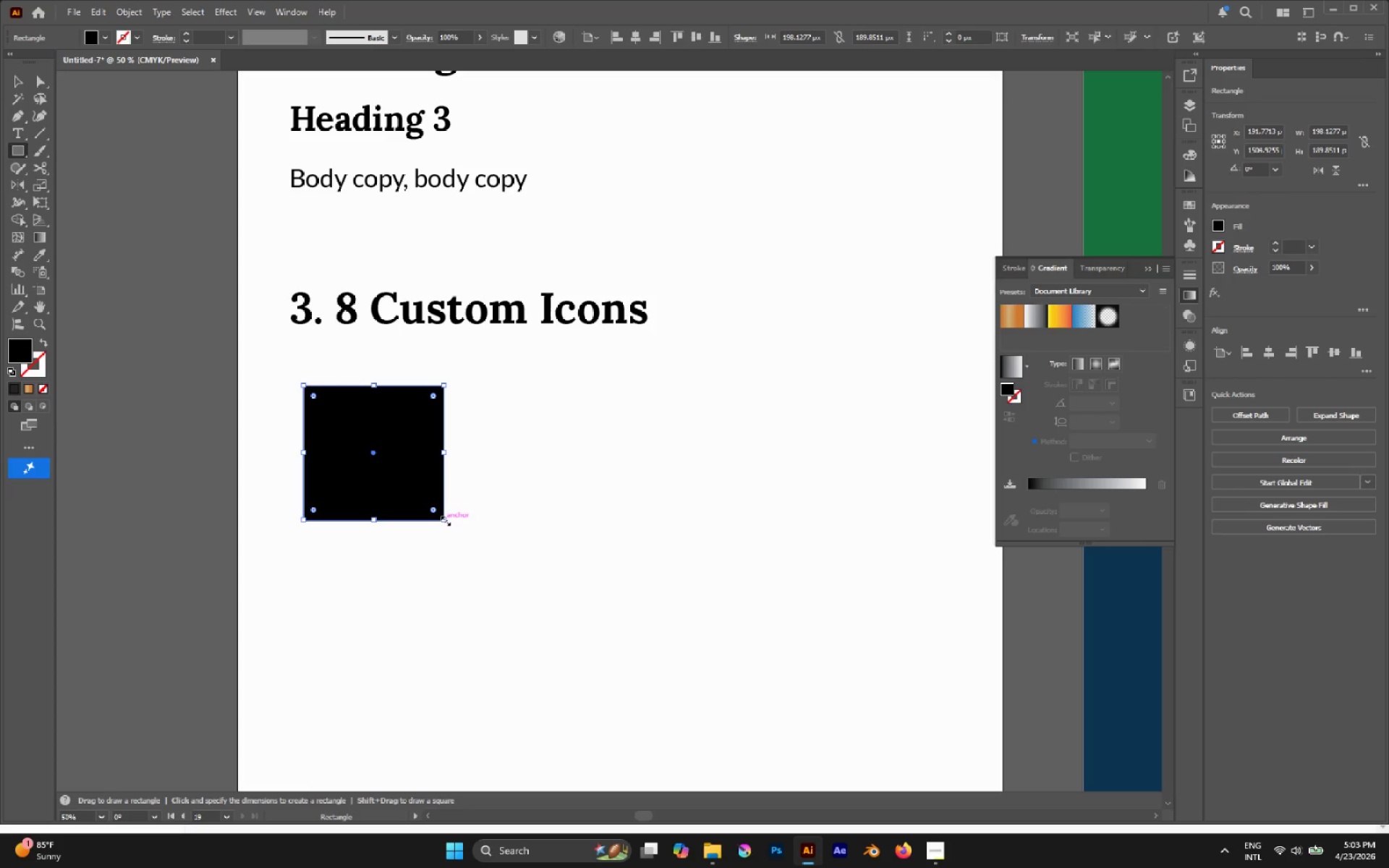 
key(V)
 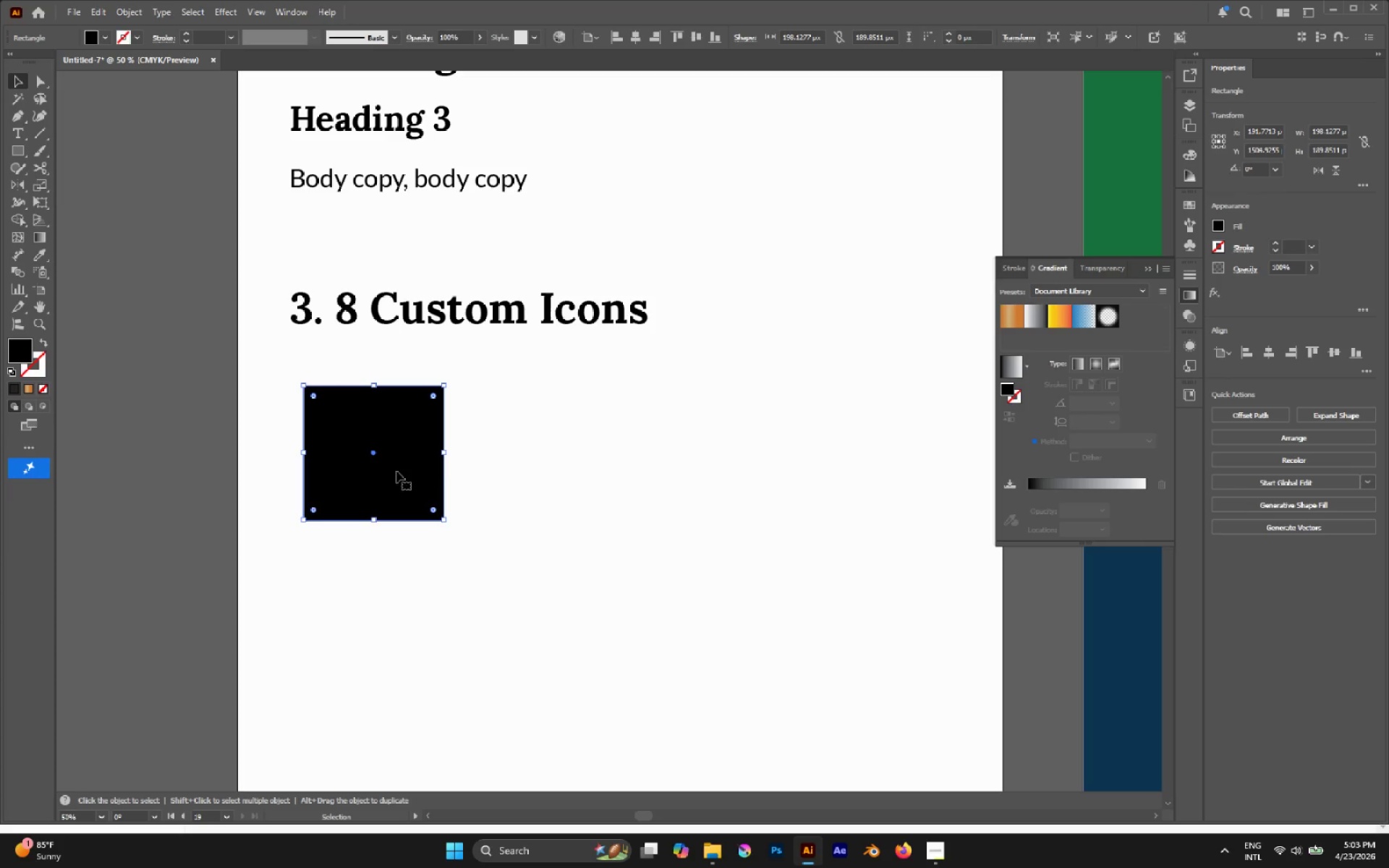 
hold_key(key=AltLeft, duration=1.58)
left_click_drag(start_coordinate=[407, 467], to_coordinate=[590, 455])
 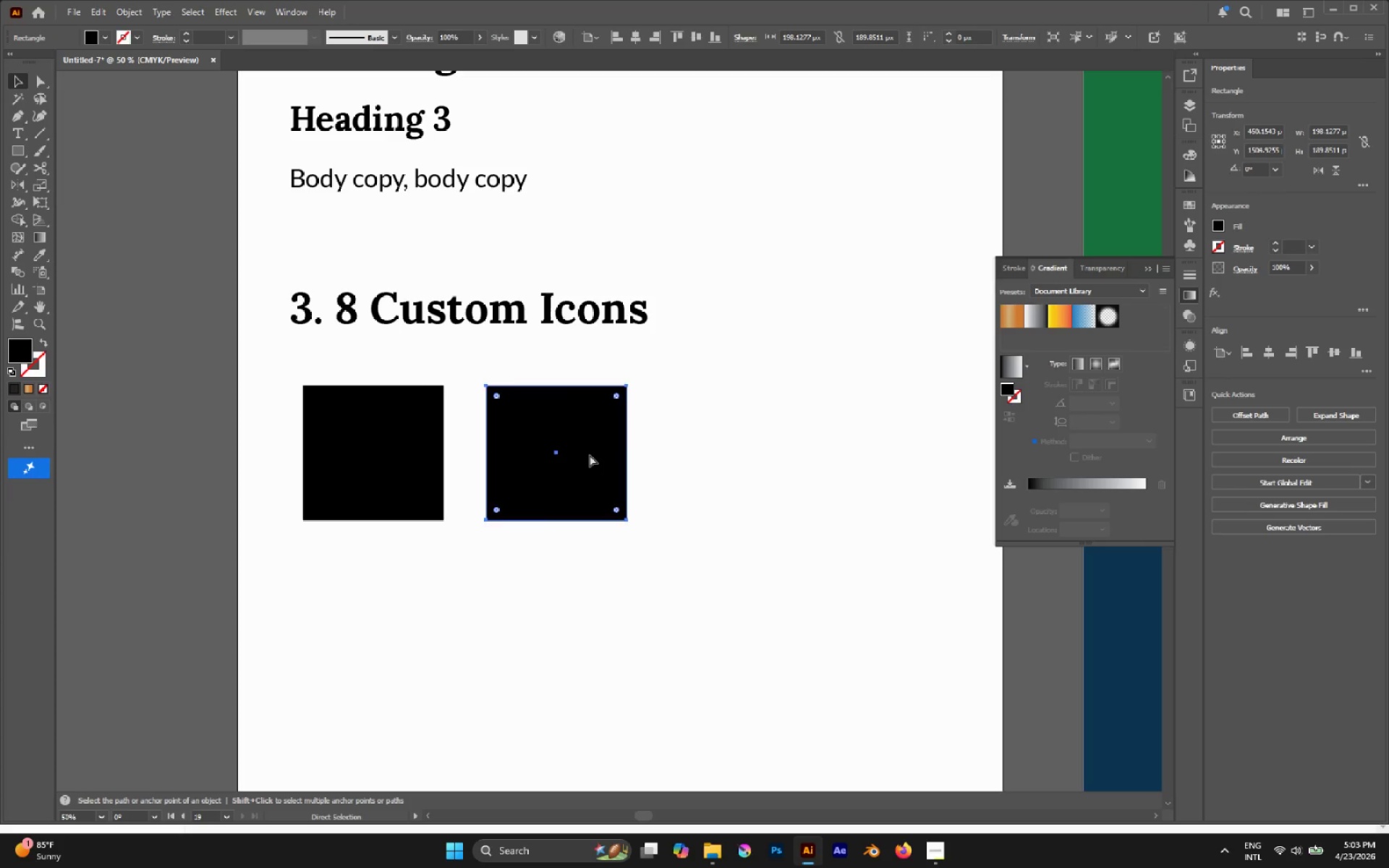 
hold_key(key=ShiftLeft, duration=1.25)
 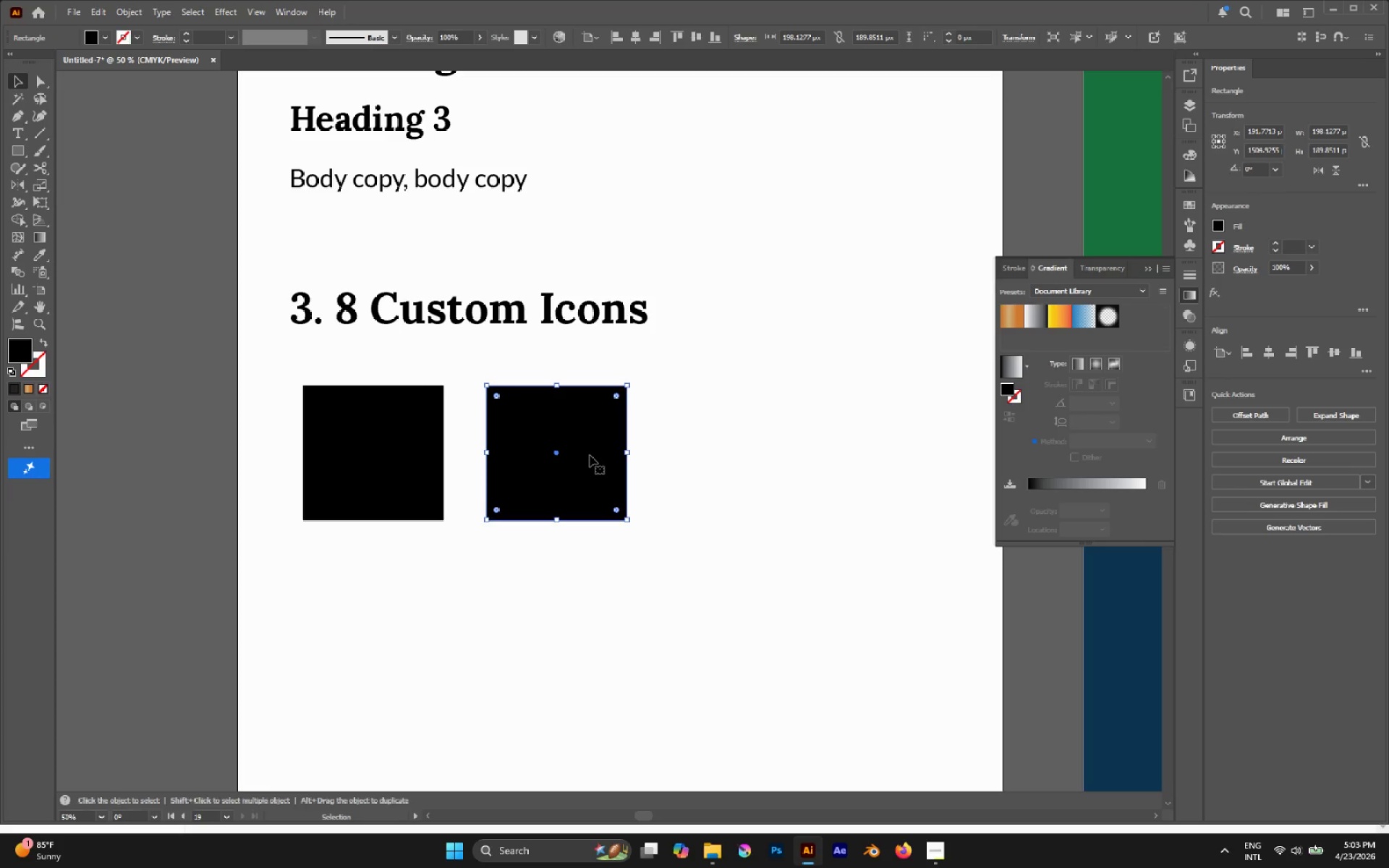 
key(Control+D)
 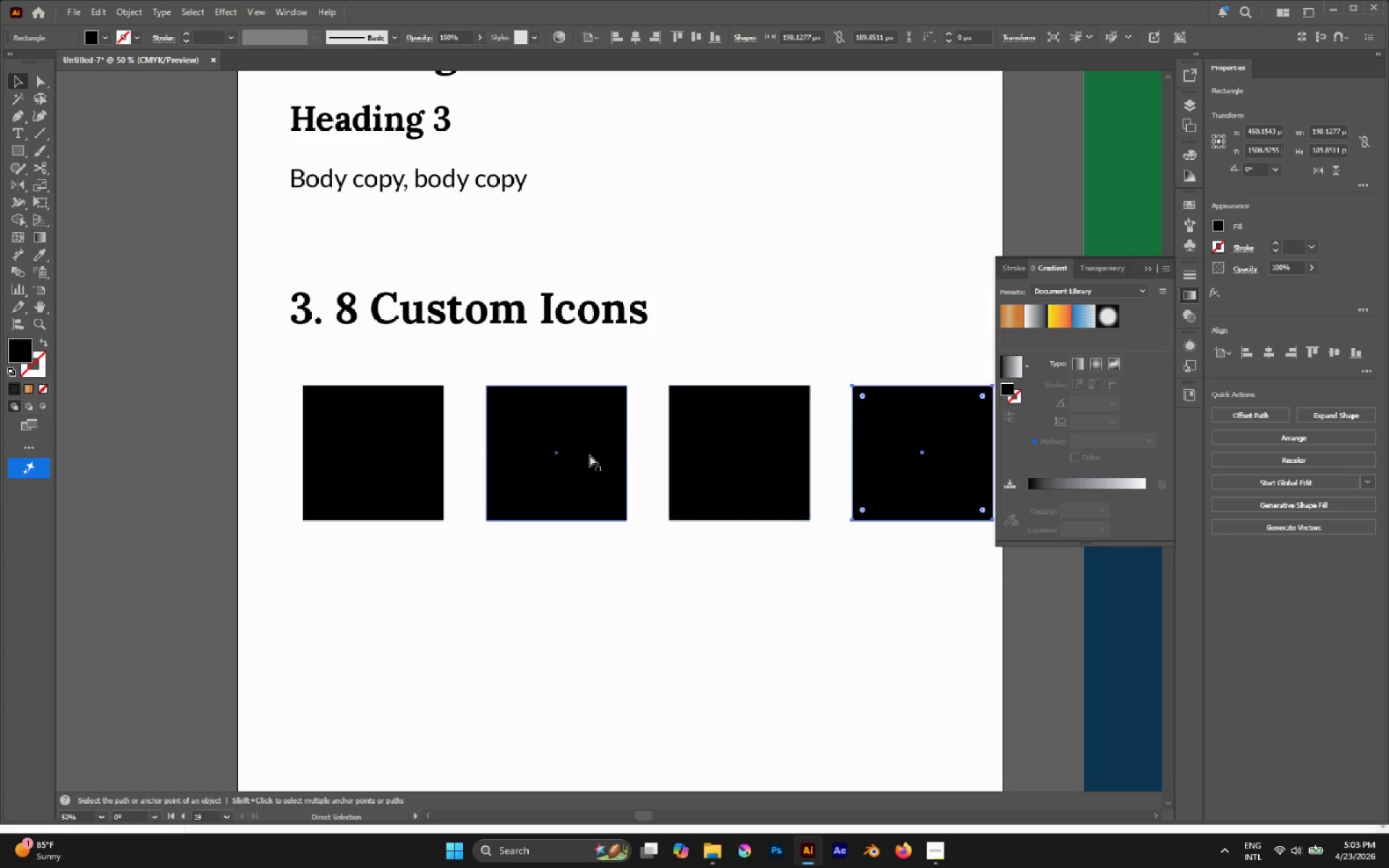 
key(Control+D)
 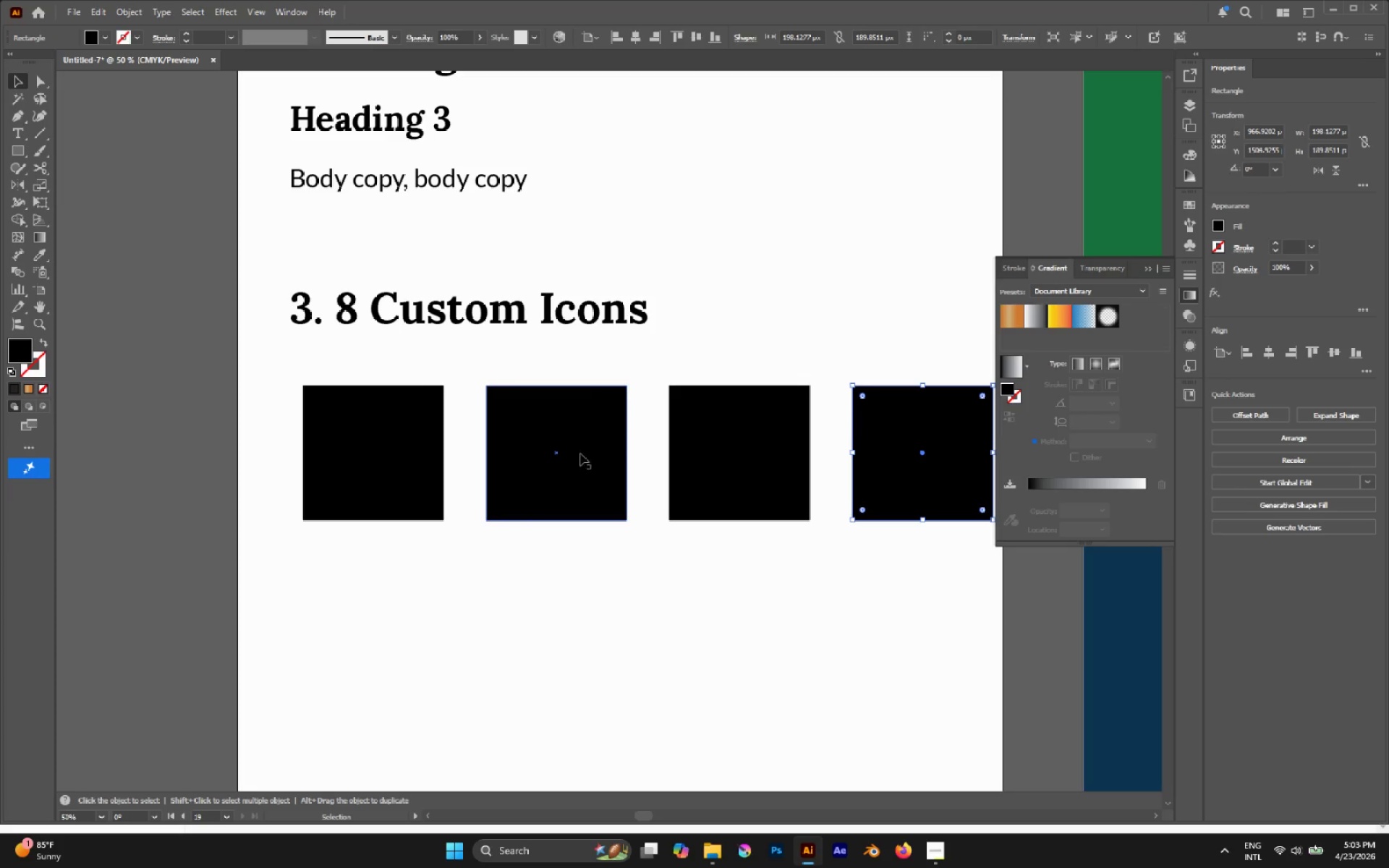 
hold_key(key=AltLeft, duration=0.38)
scroll: coordinate [550, 448], scroll_direction: down, amount: 1.0
 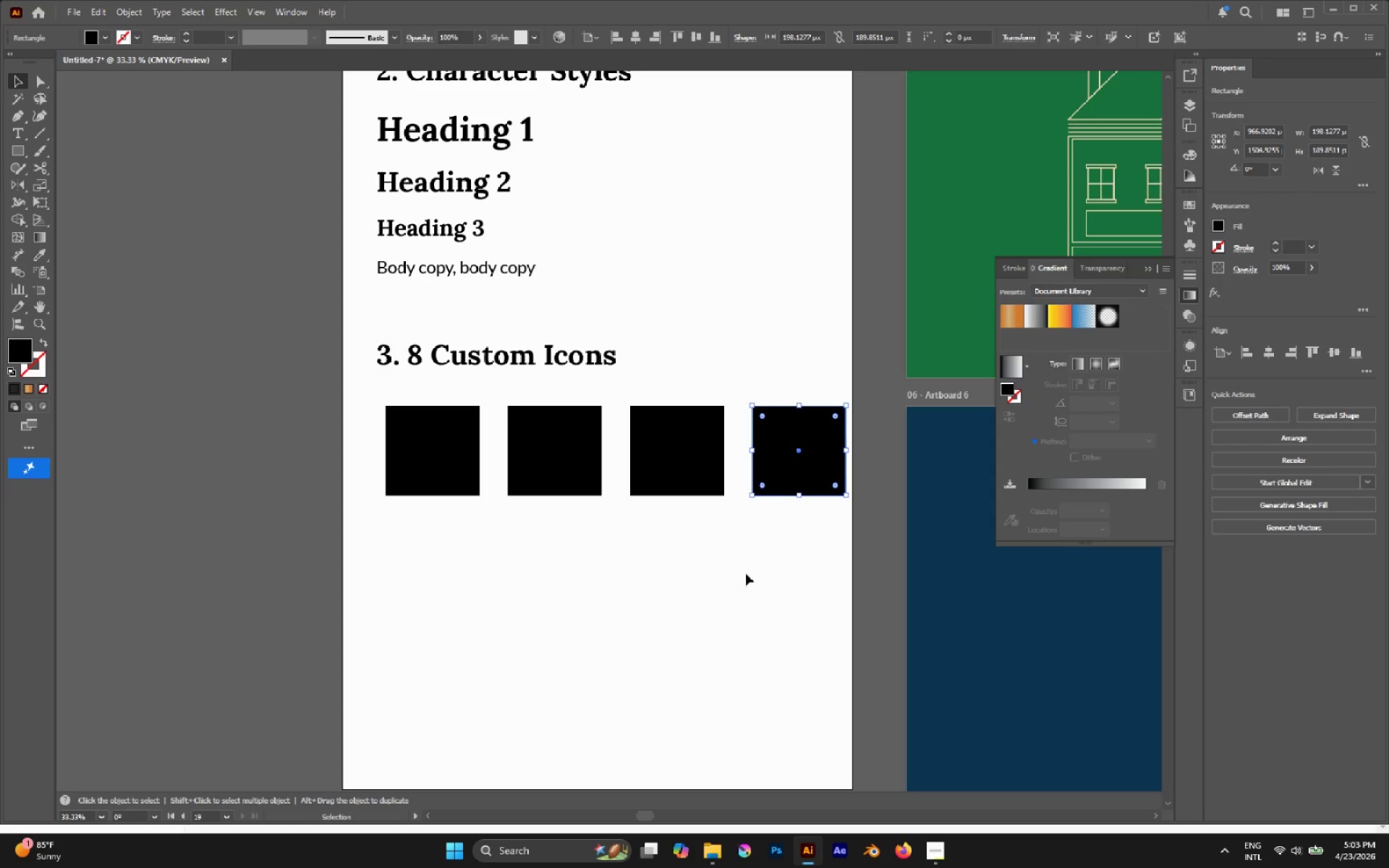 
left_click_drag(start_coordinate=[780, 575], to_coordinate=[445, 412])
 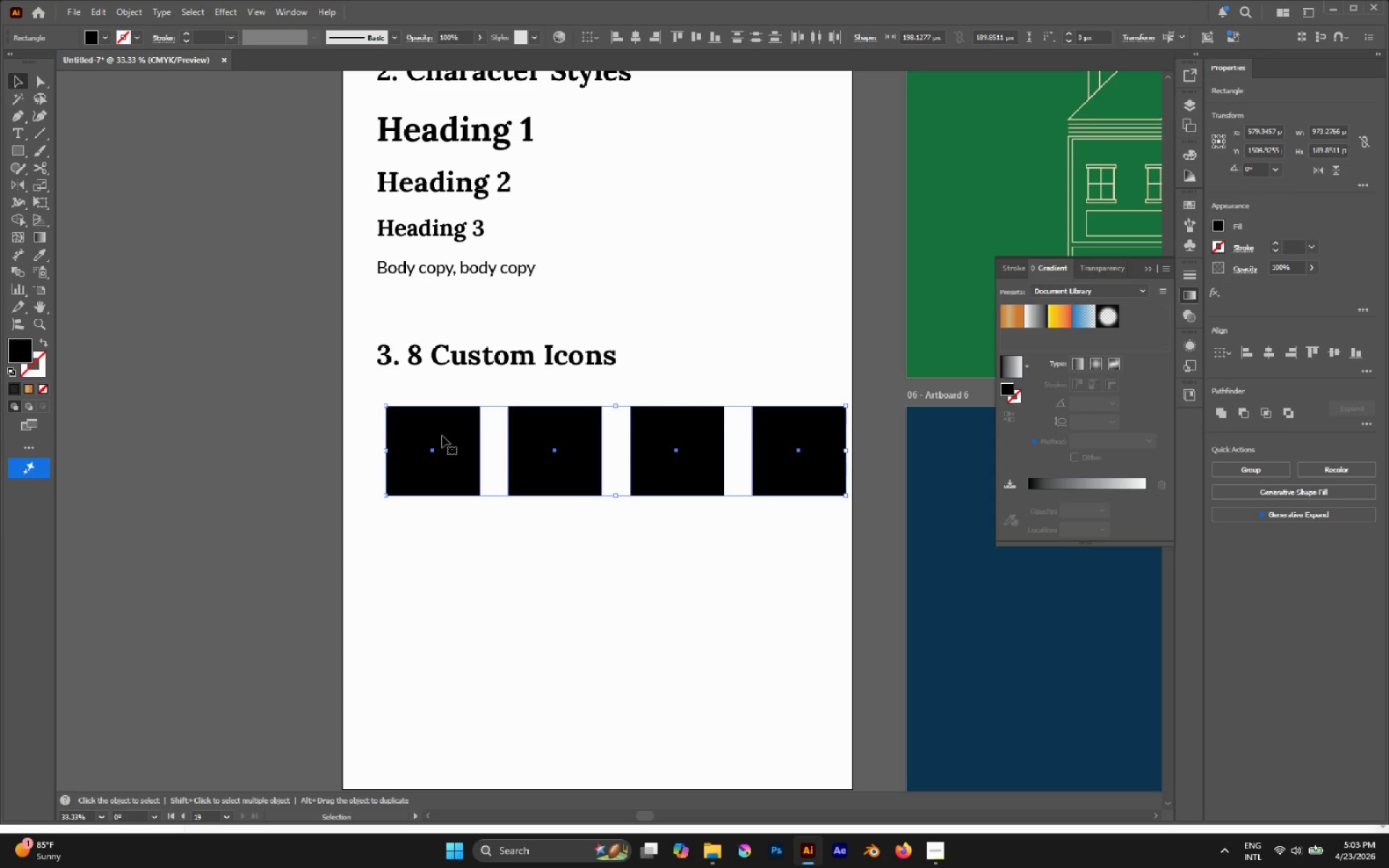 
left_click_drag(start_coordinate=[442, 435], to_coordinate=[432, 438])
 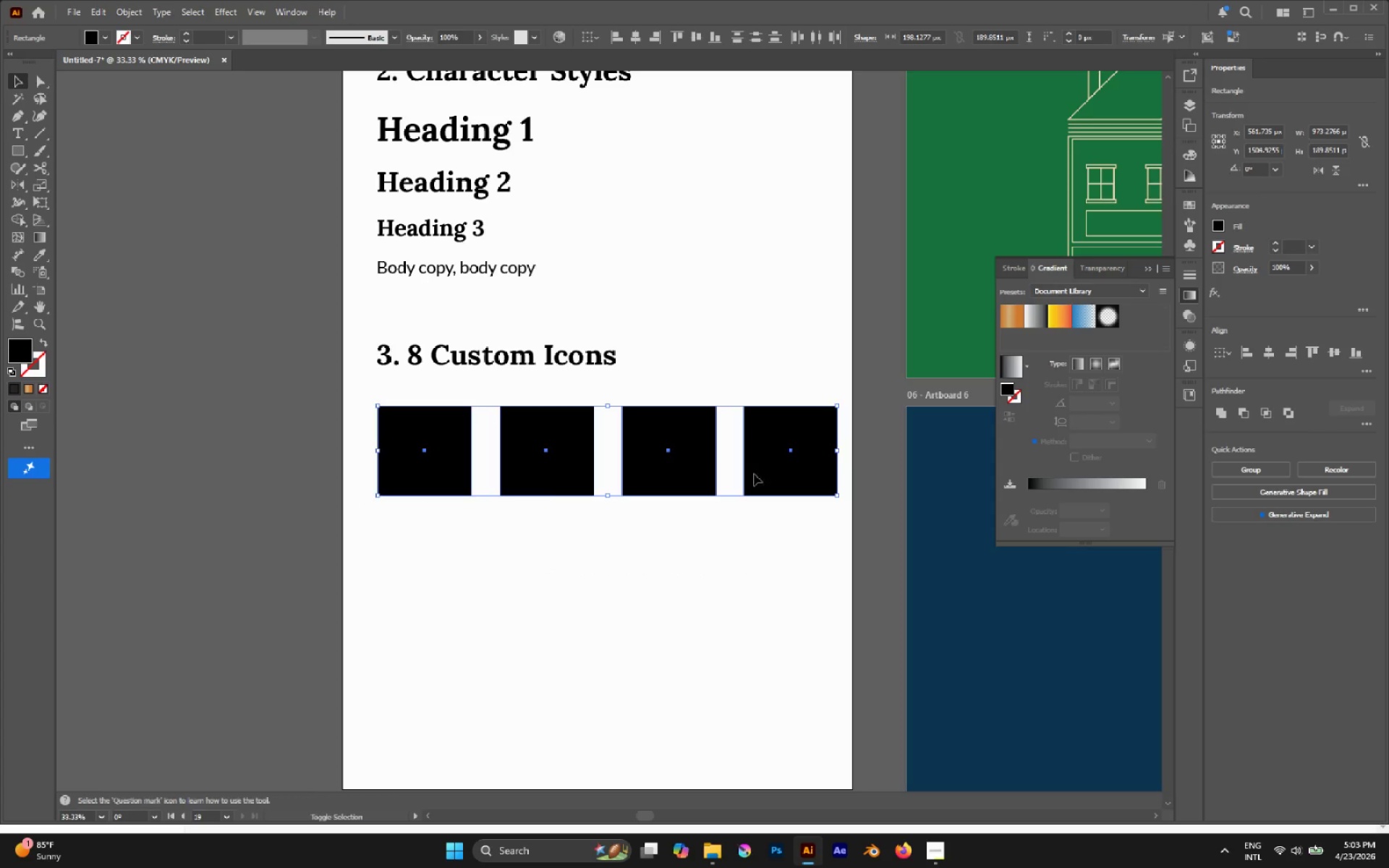 
hold_key(key=ShiftLeft, duration=0.92)
 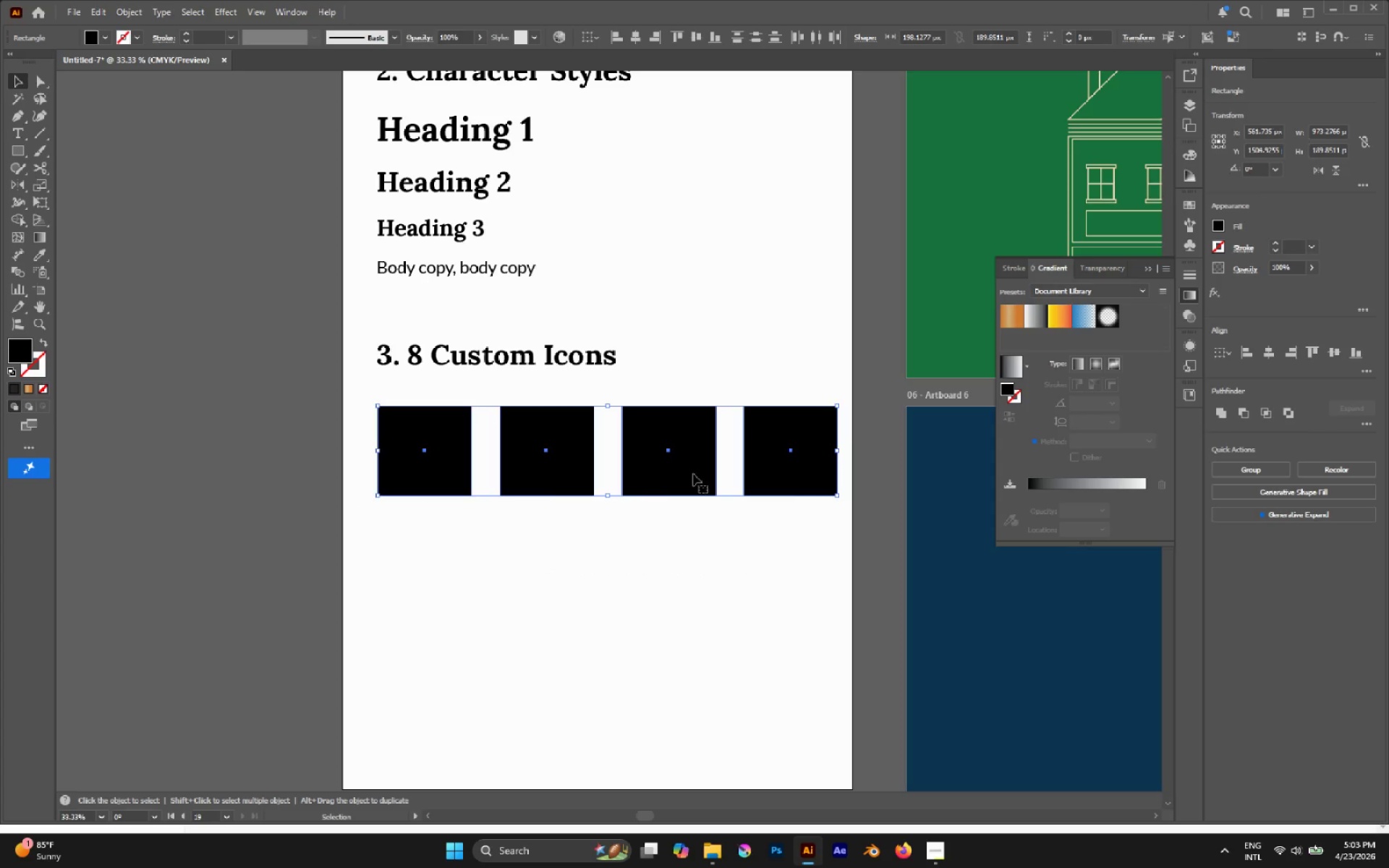 
hold_key(key=ShiftLeft, duration=2.19)
left_click_drag(start_coordinate=[838, 452], to_coordinate=[819, 459])
 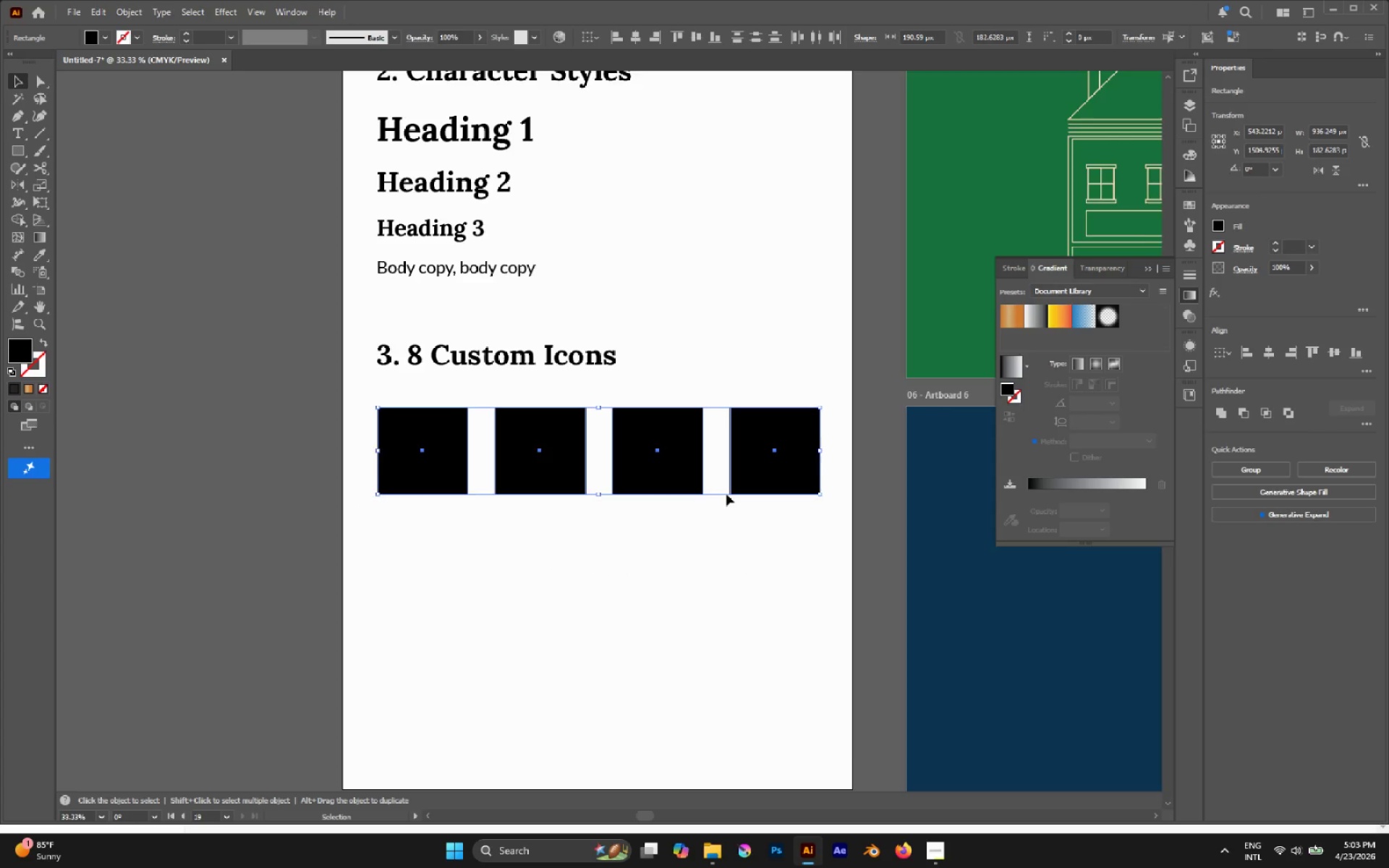 
scroll: coordinate [726, 494], scroll_direction: down, amount: 3.0
 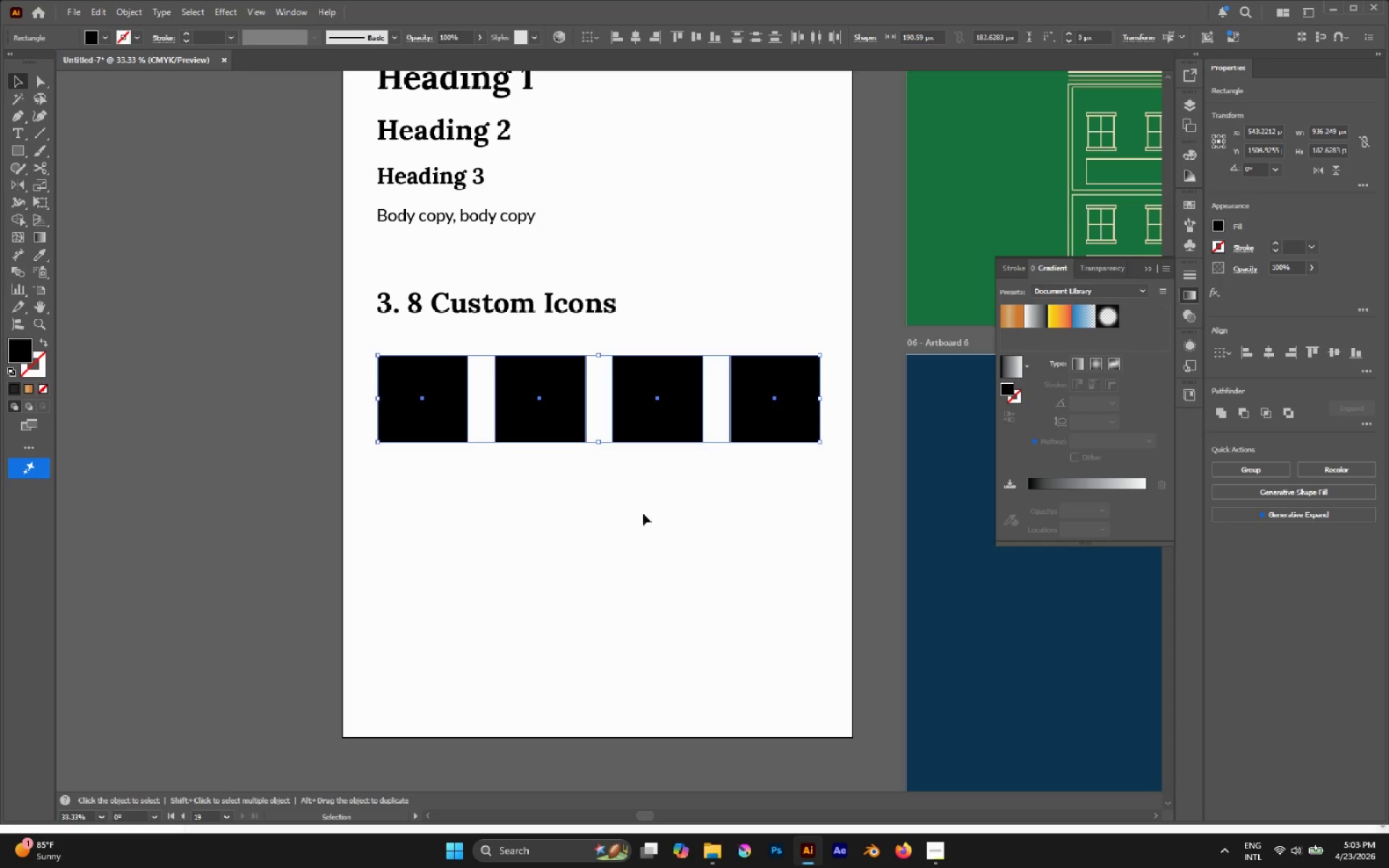 
left_click([640, 514])
 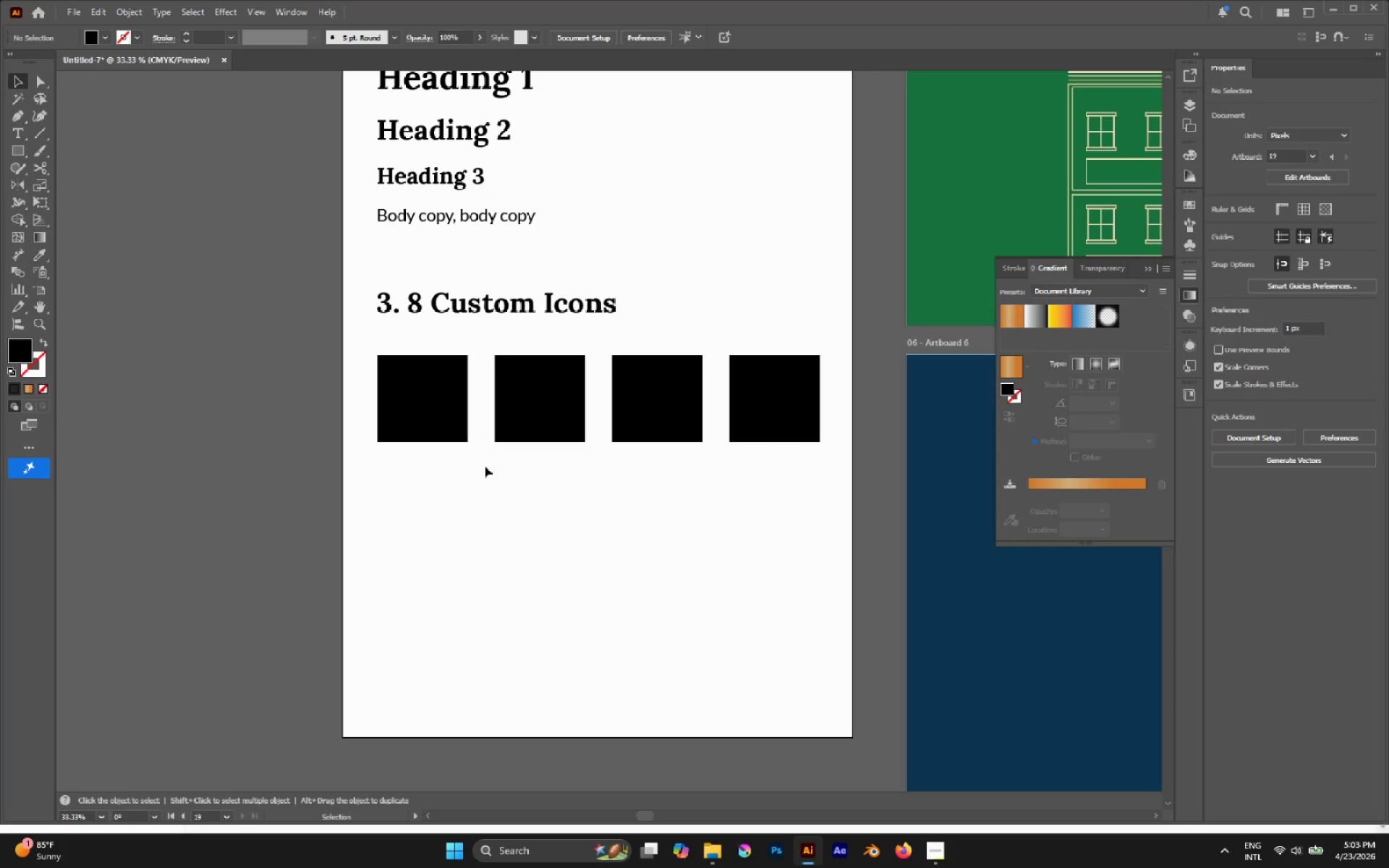 
hold_key(key=AltLeft, duration=0.5)
 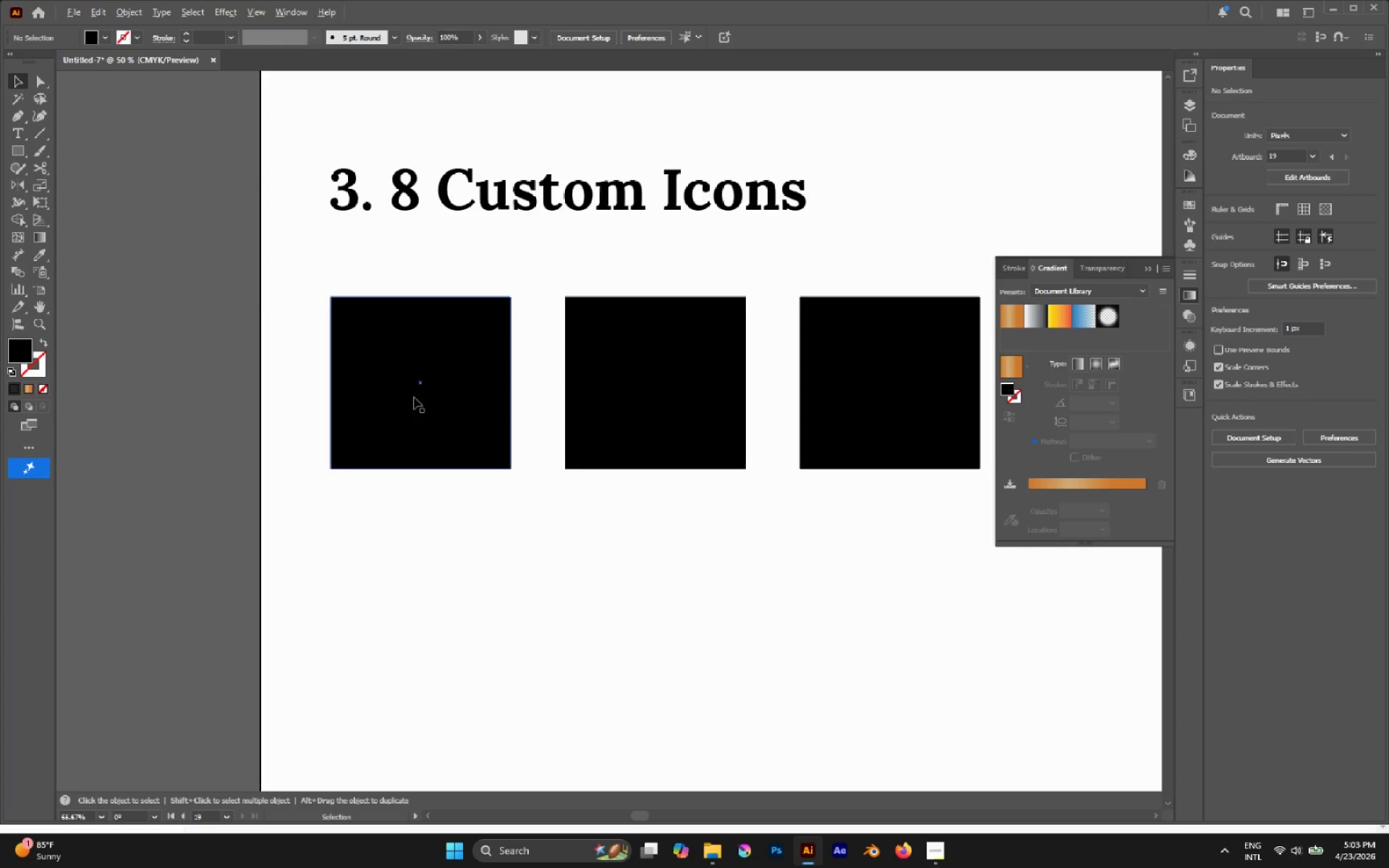 
hold_key(key=AltLeft, duration=0.45)
 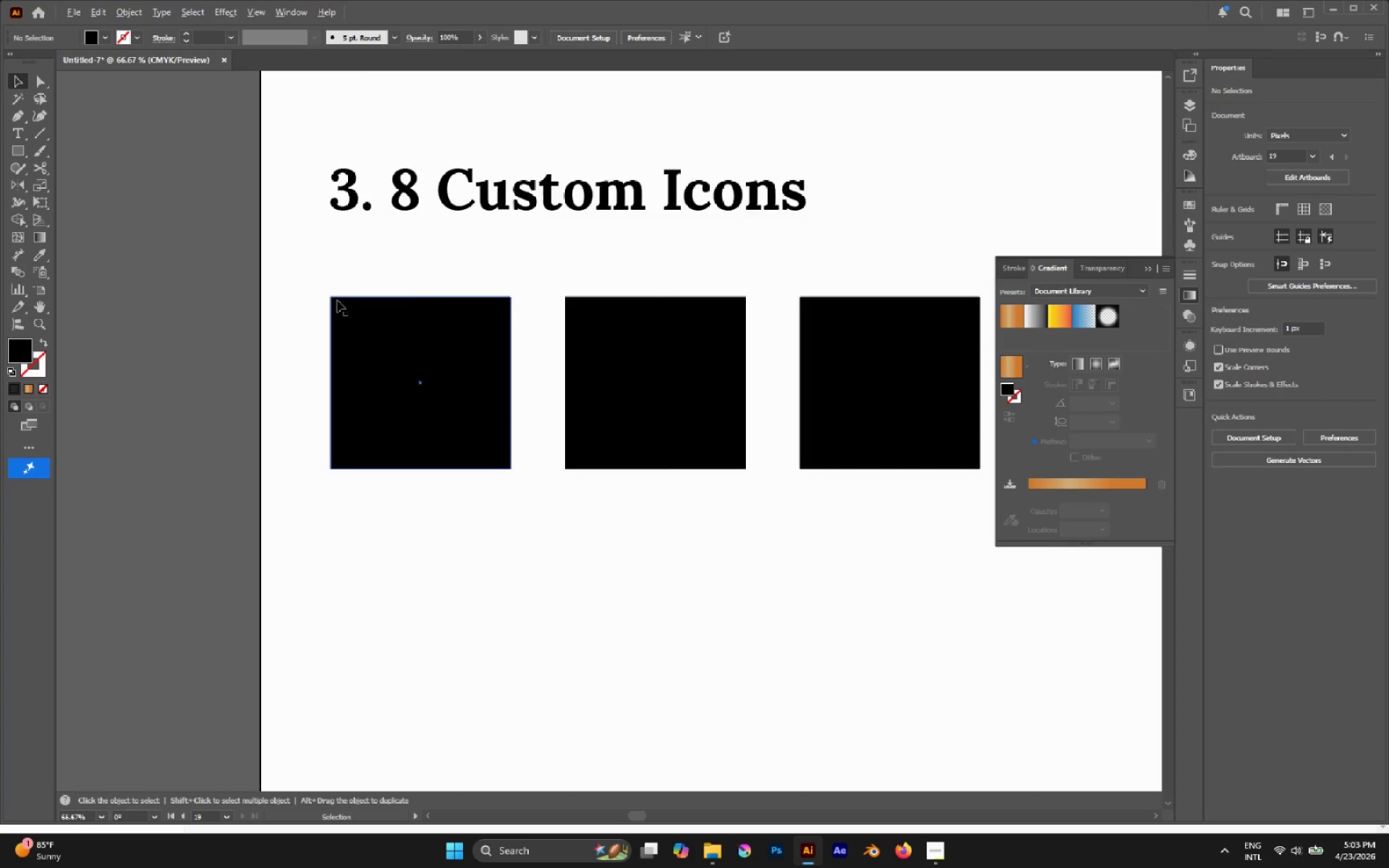 
scroll: coordinate [422, 414], scroll_direction: up, amount: 2.0
 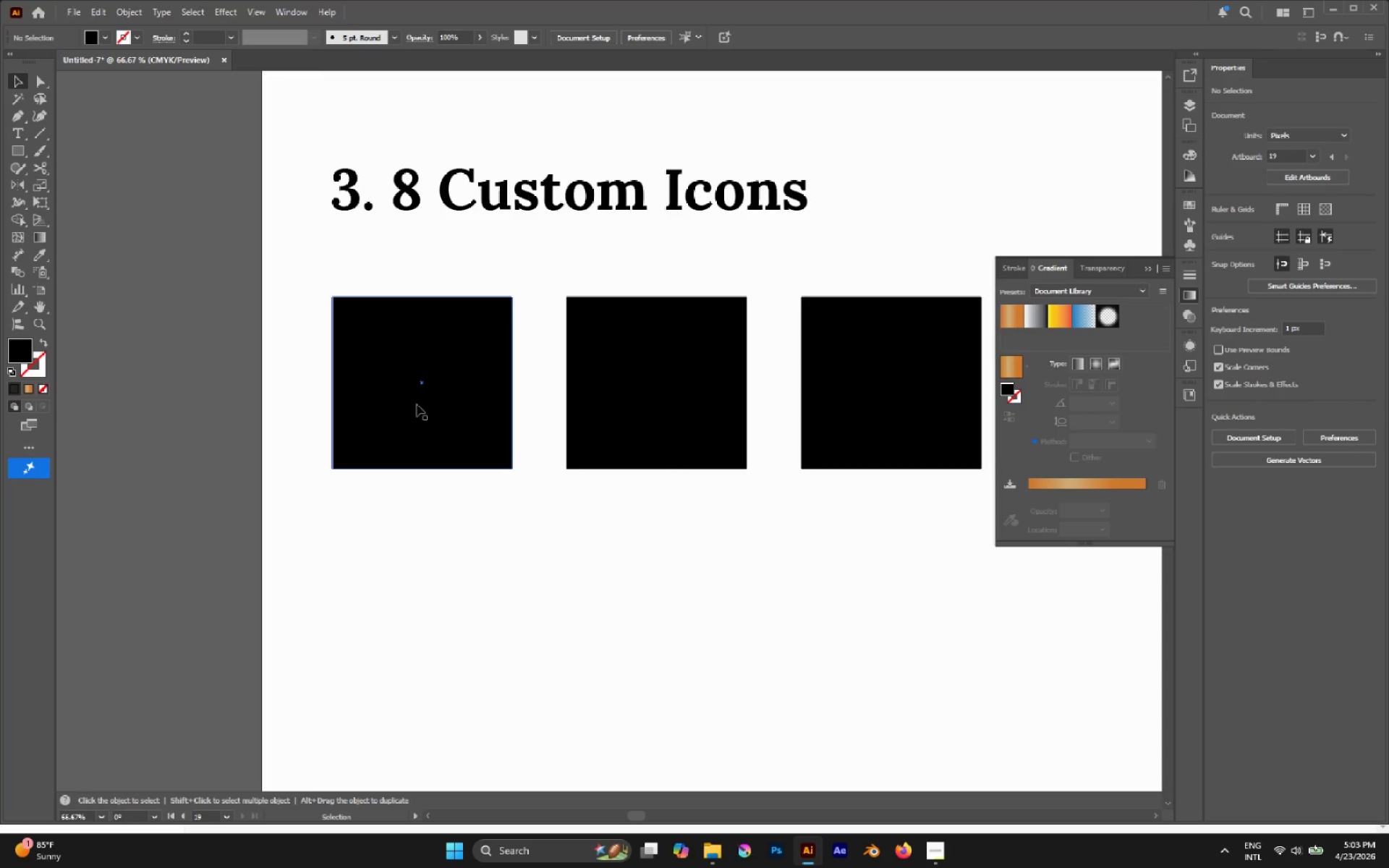 
scroll: coordinate [414, 397], scroll_direction: none, amount: 0.0
 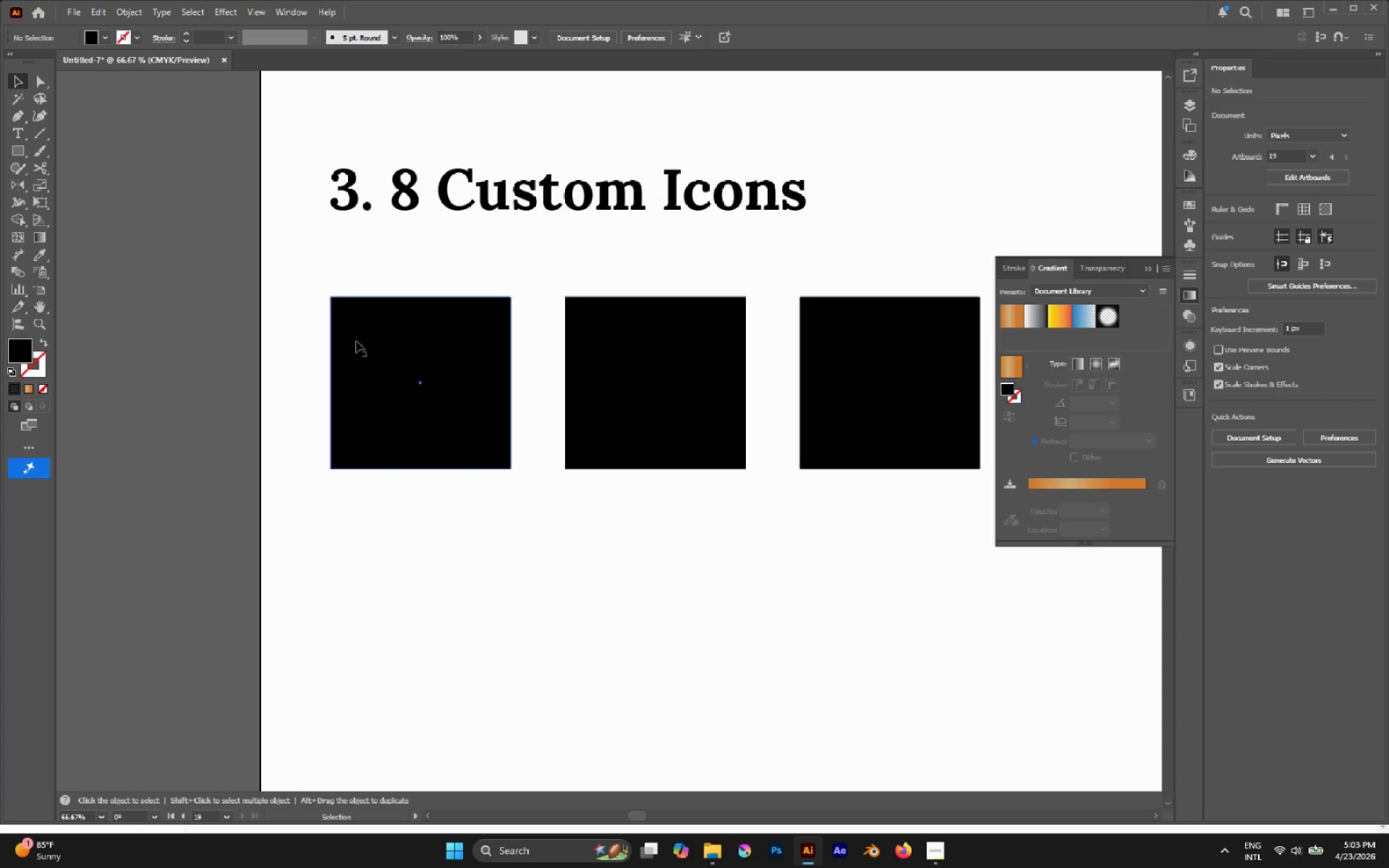 
hold_key(key=AltLeft, duration=0.42)
scroll: coordinate [336, 300], scroll_direction: down, amount: 2.0
 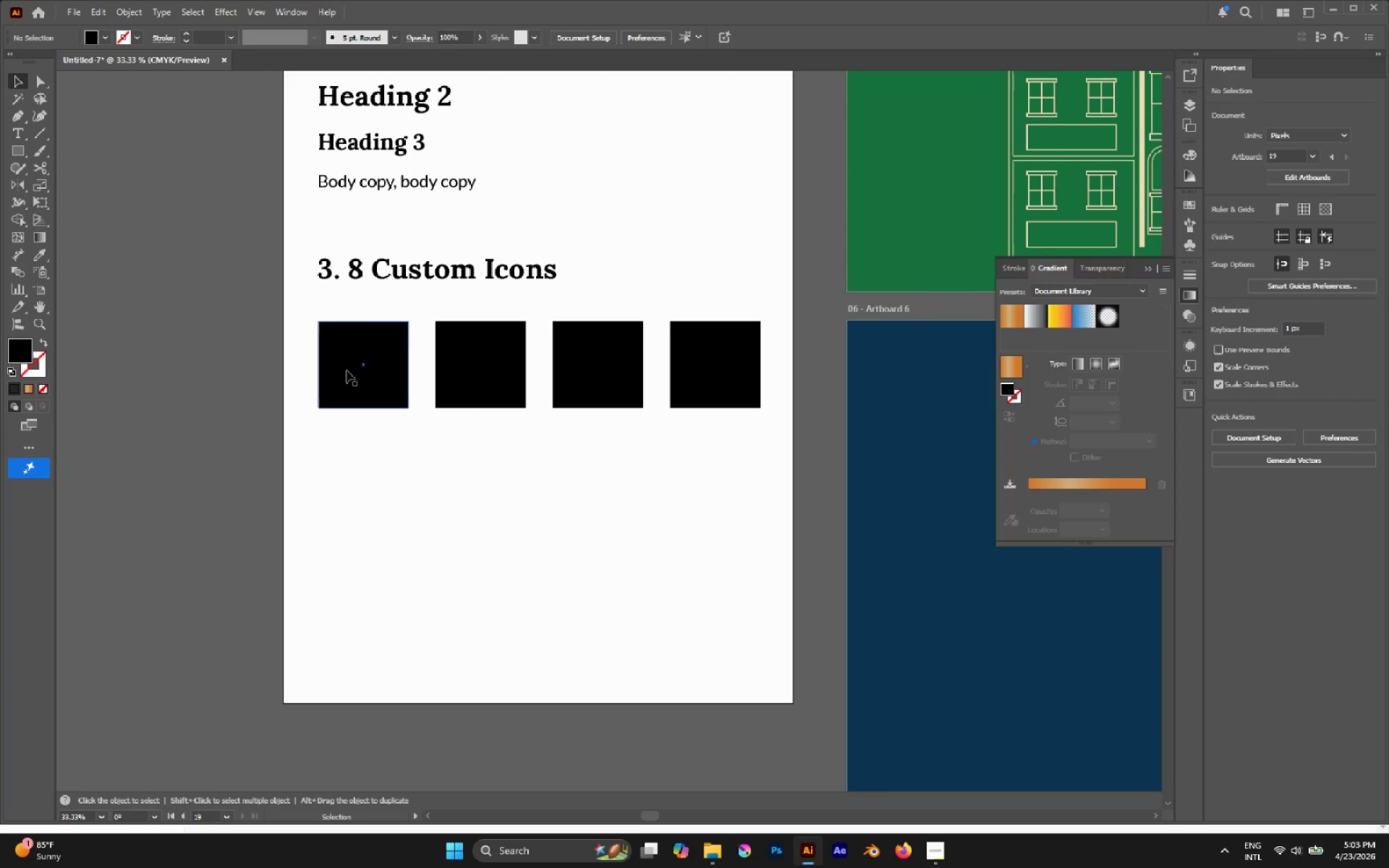 
left_click_drag(start_coordinate=[334, 305], to_coordinate=[731, 415])
 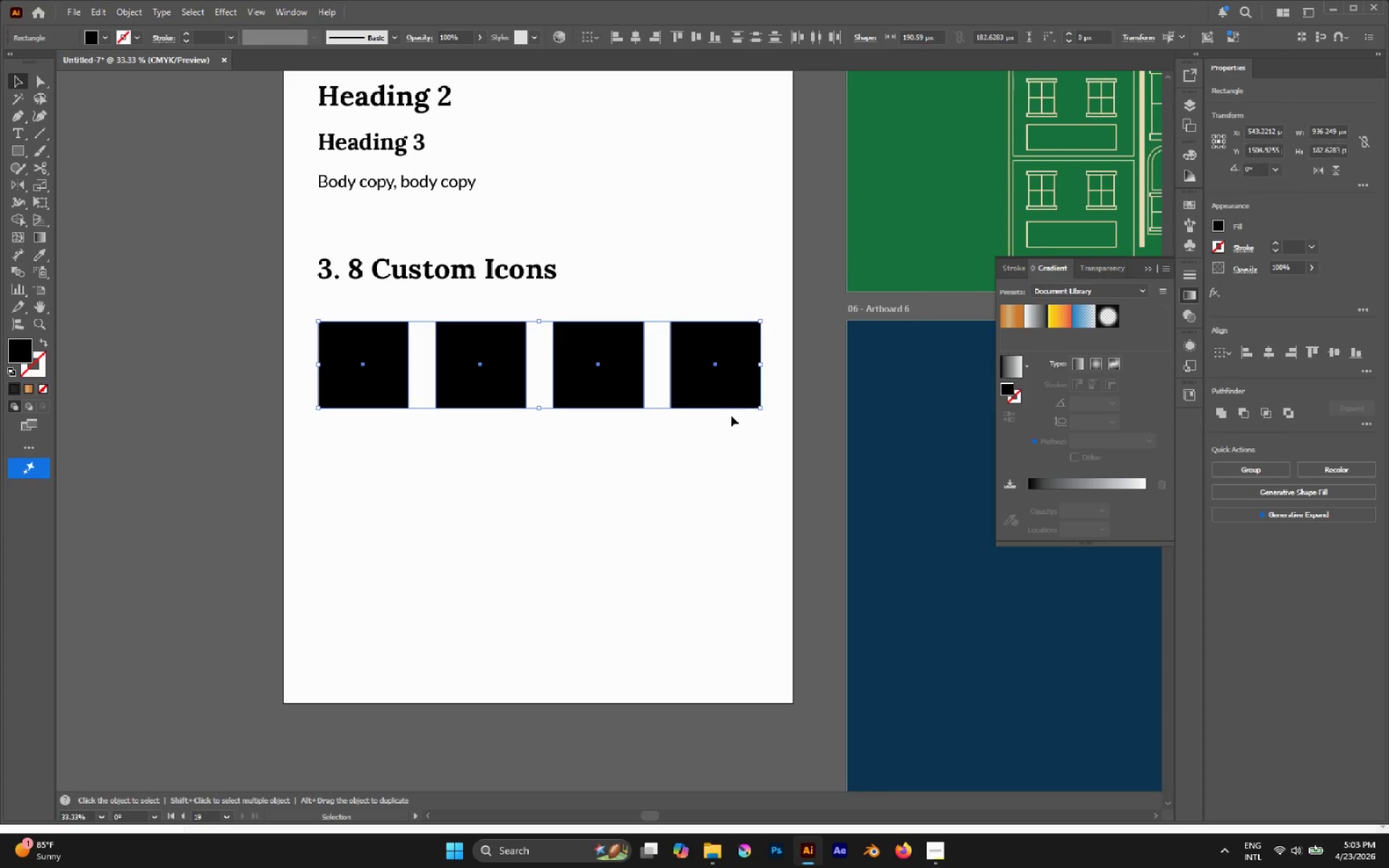 
key(Shift+X)
 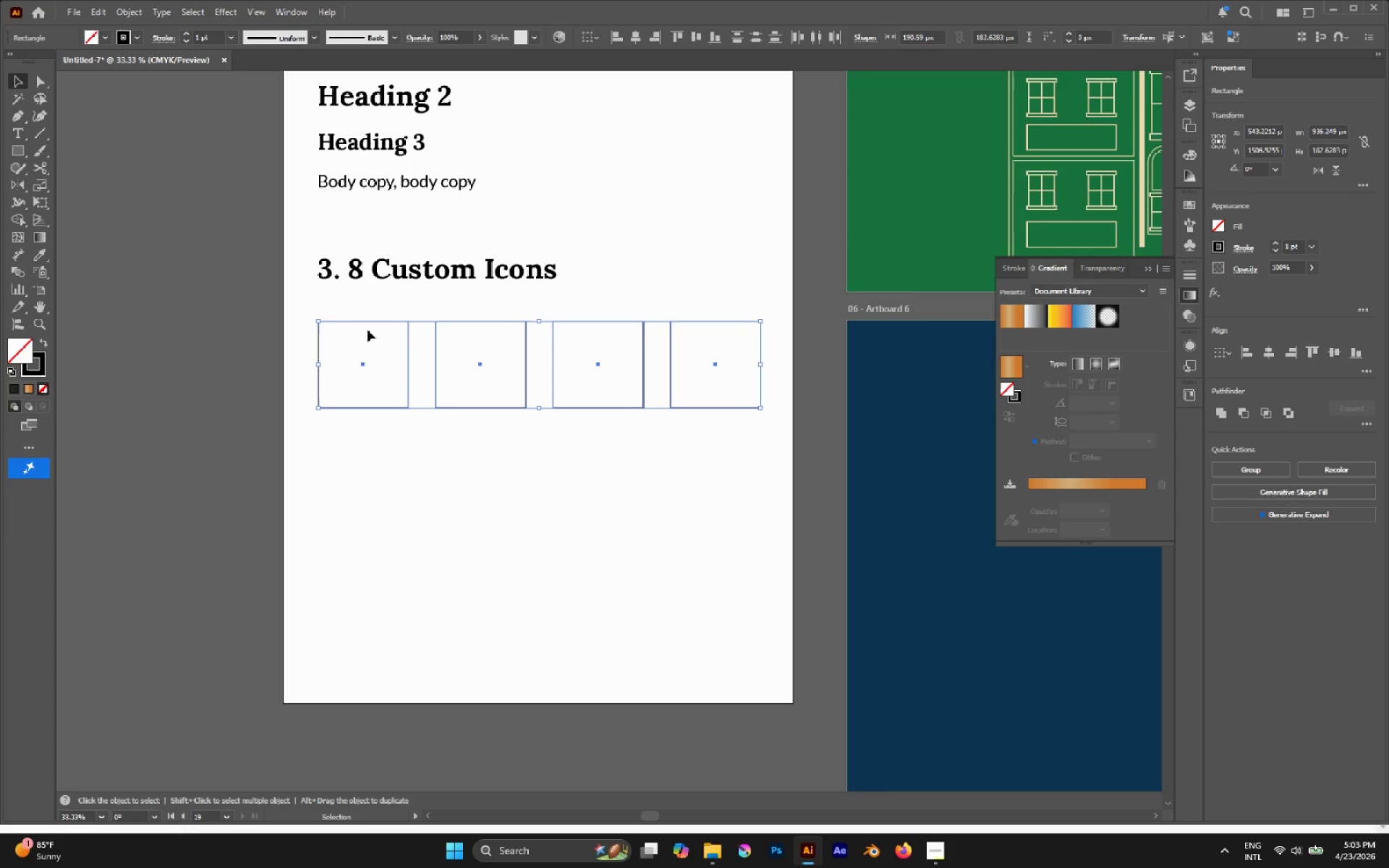 
hold_key(key=AltLeft, duration=0.39)
 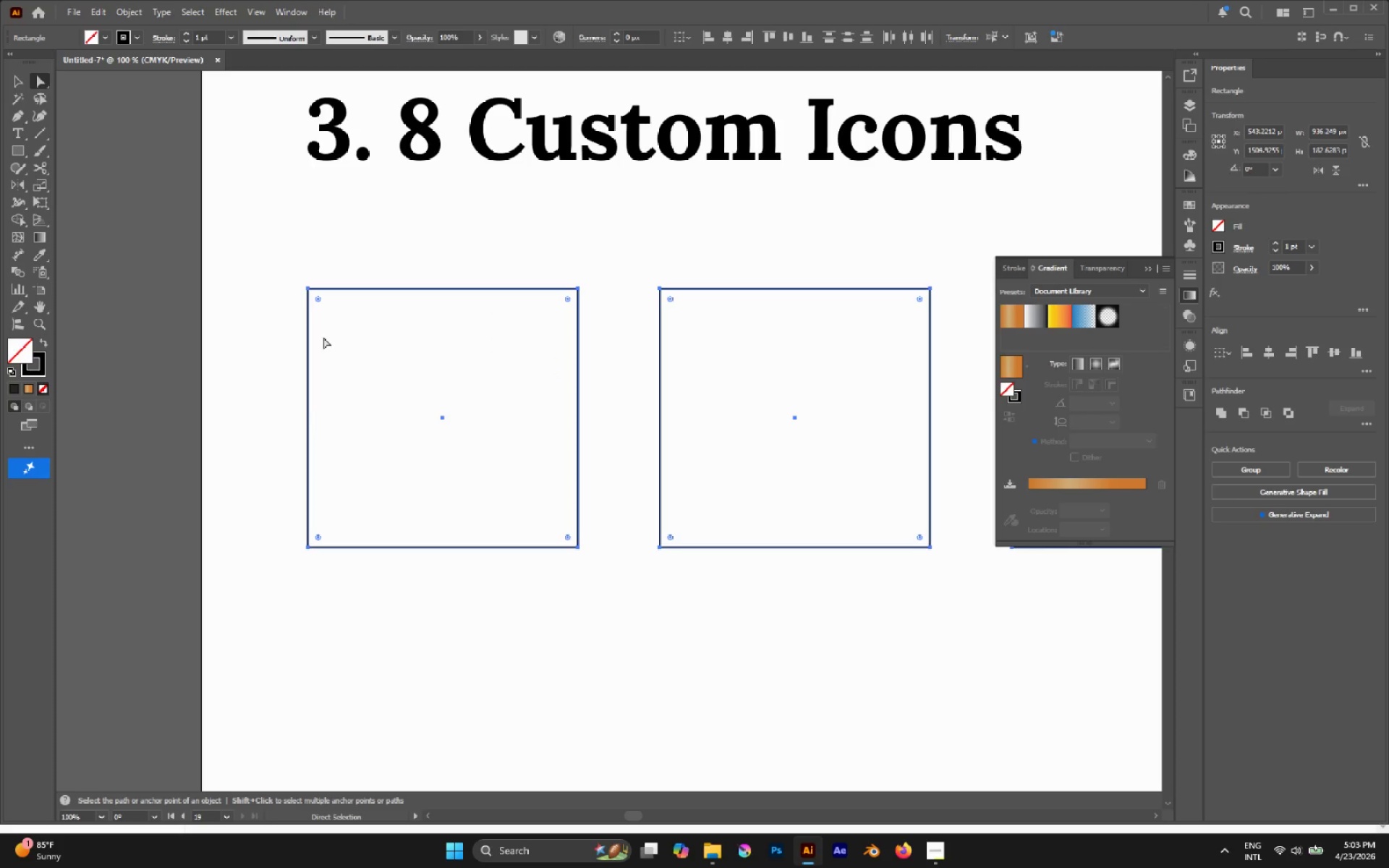 
key(A)
 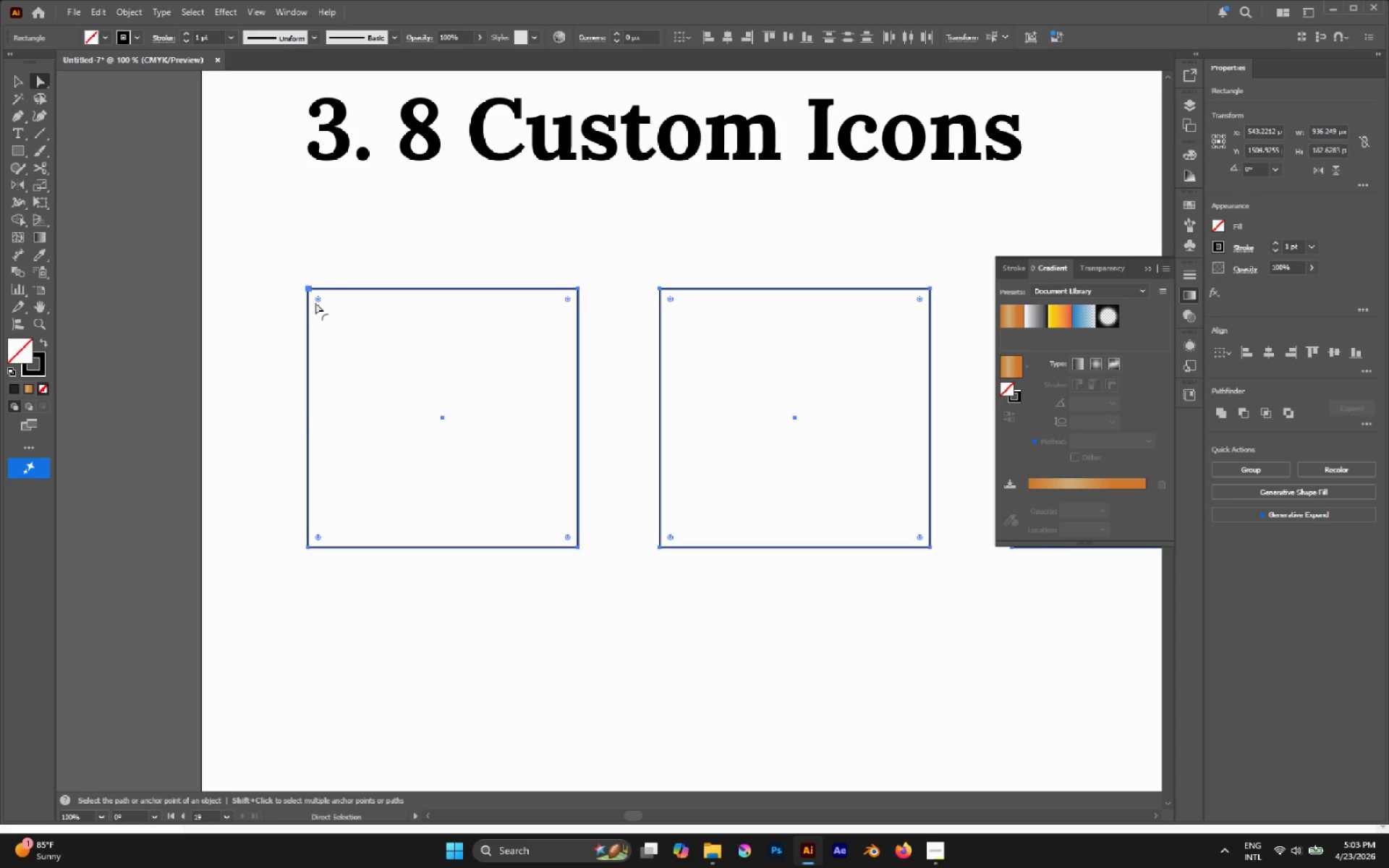 
scroll: coordinate [323, 337], scroll_direction: up, amount: 3.0
 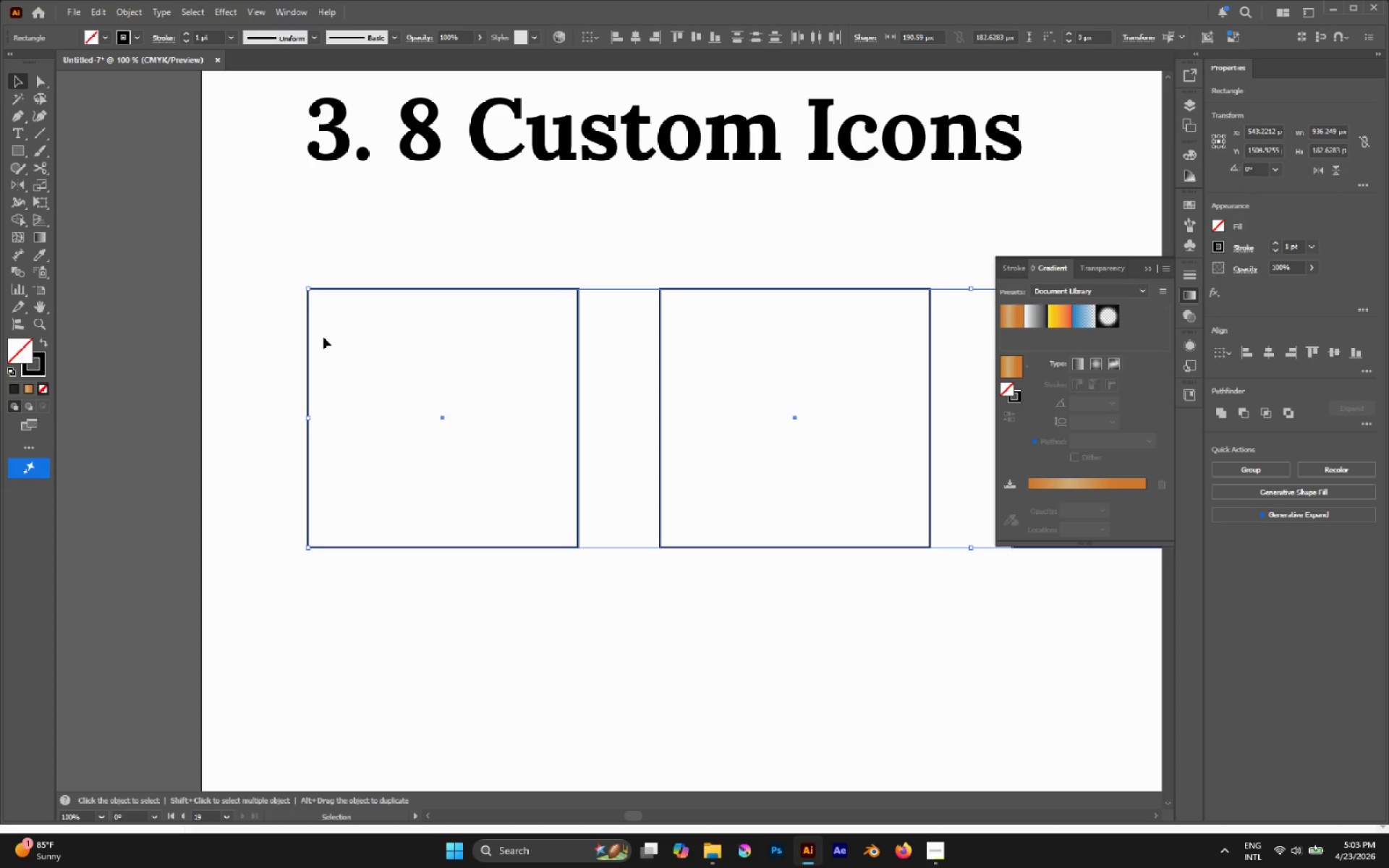 
left_click_drag(start_coordinate=[315, 302], to_coordinate=[326, 308])
 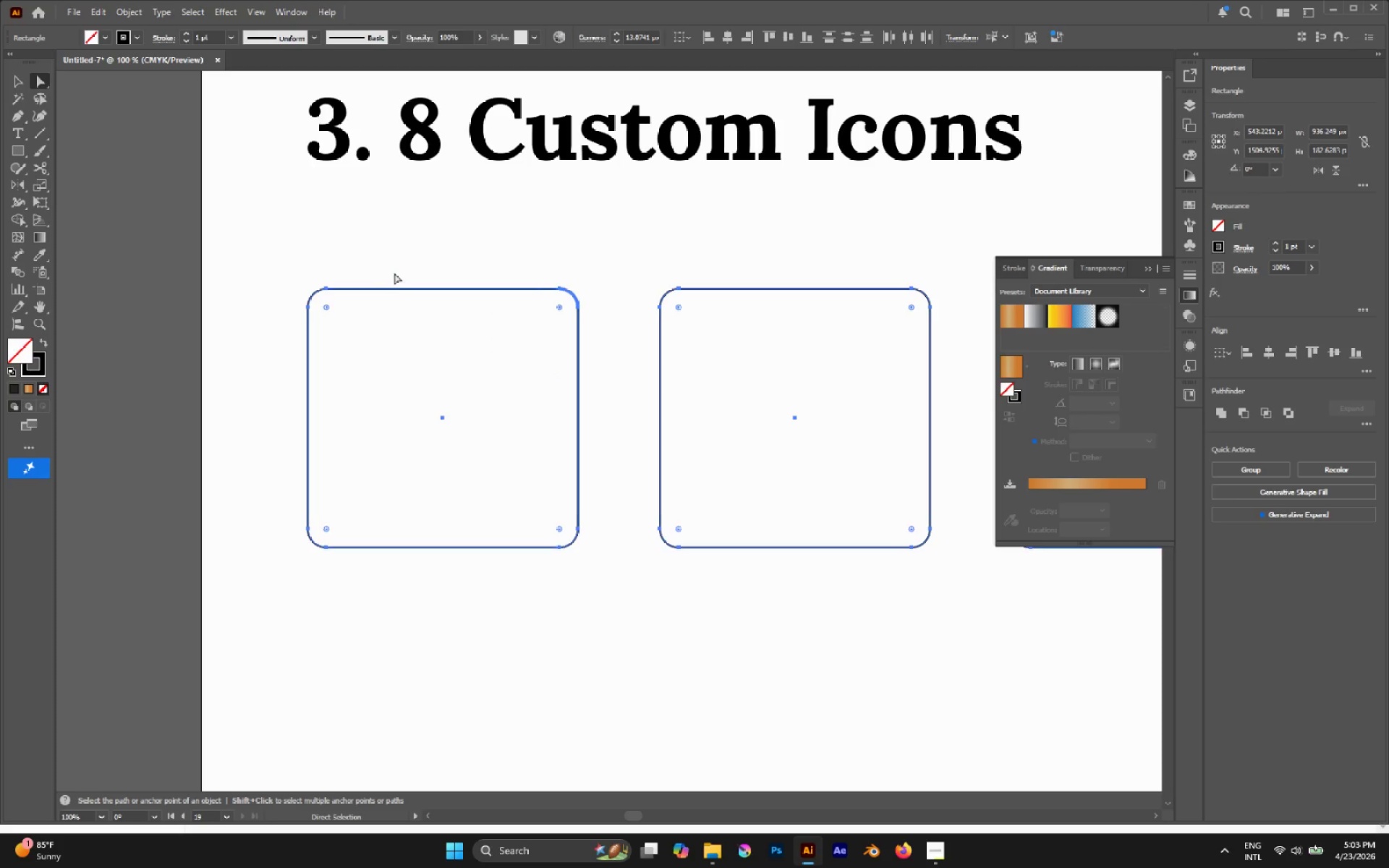 
left_click([395, 271])
 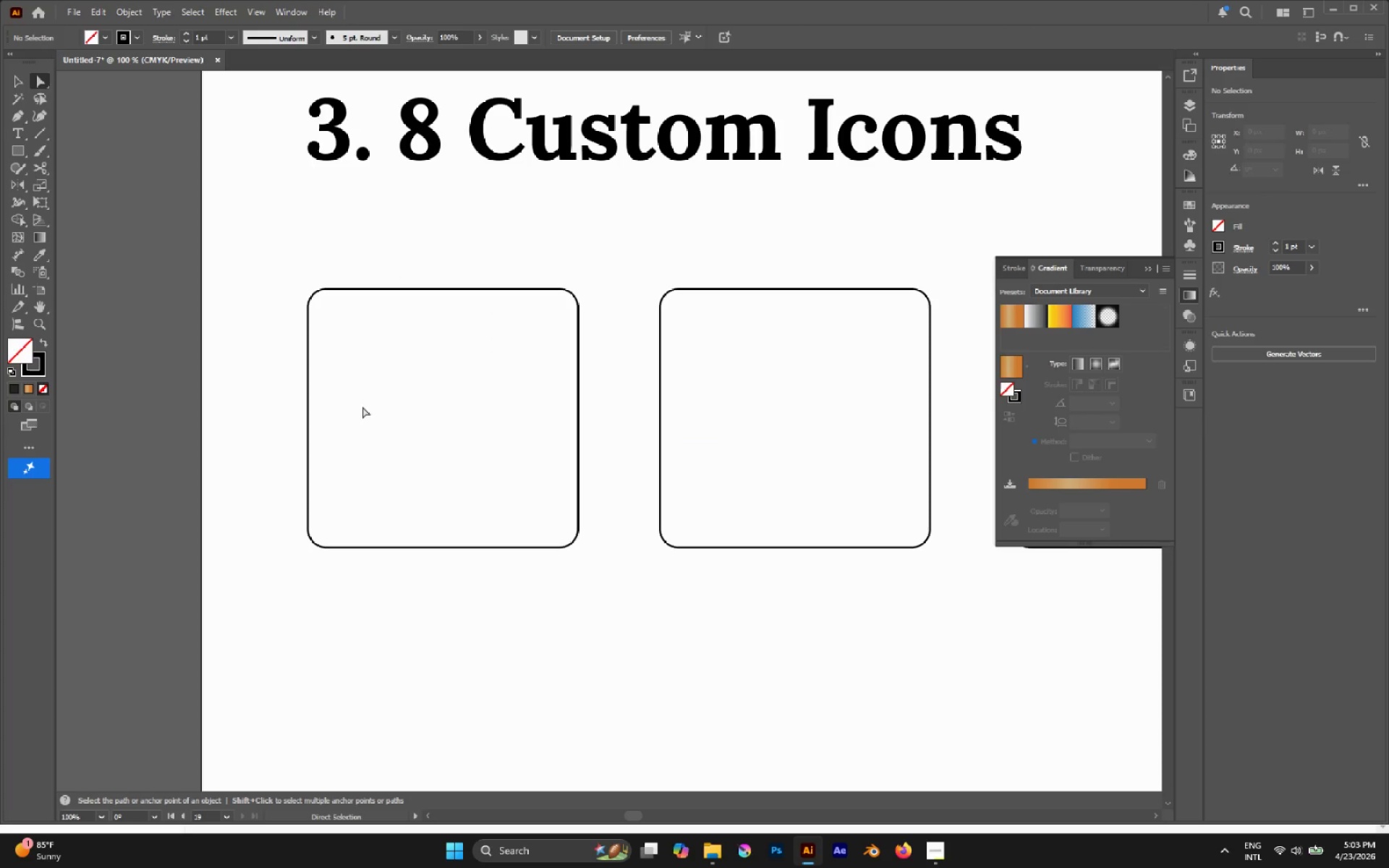 
hold_key(key=AltLeft, duration=1.06)
scroll: coordinate [307, 430], scroll_direction: up, amount: 2.0
 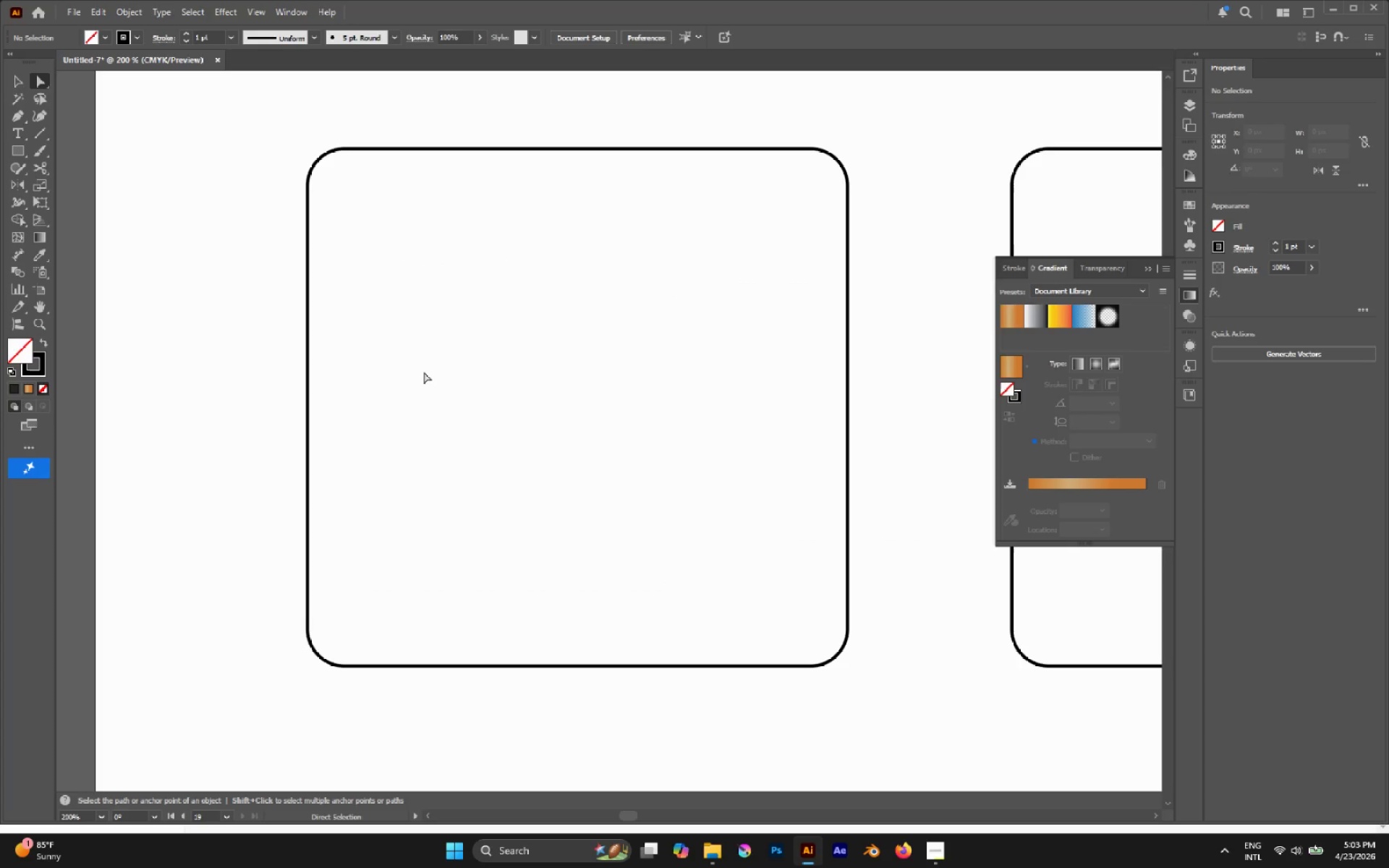 
key(L)
 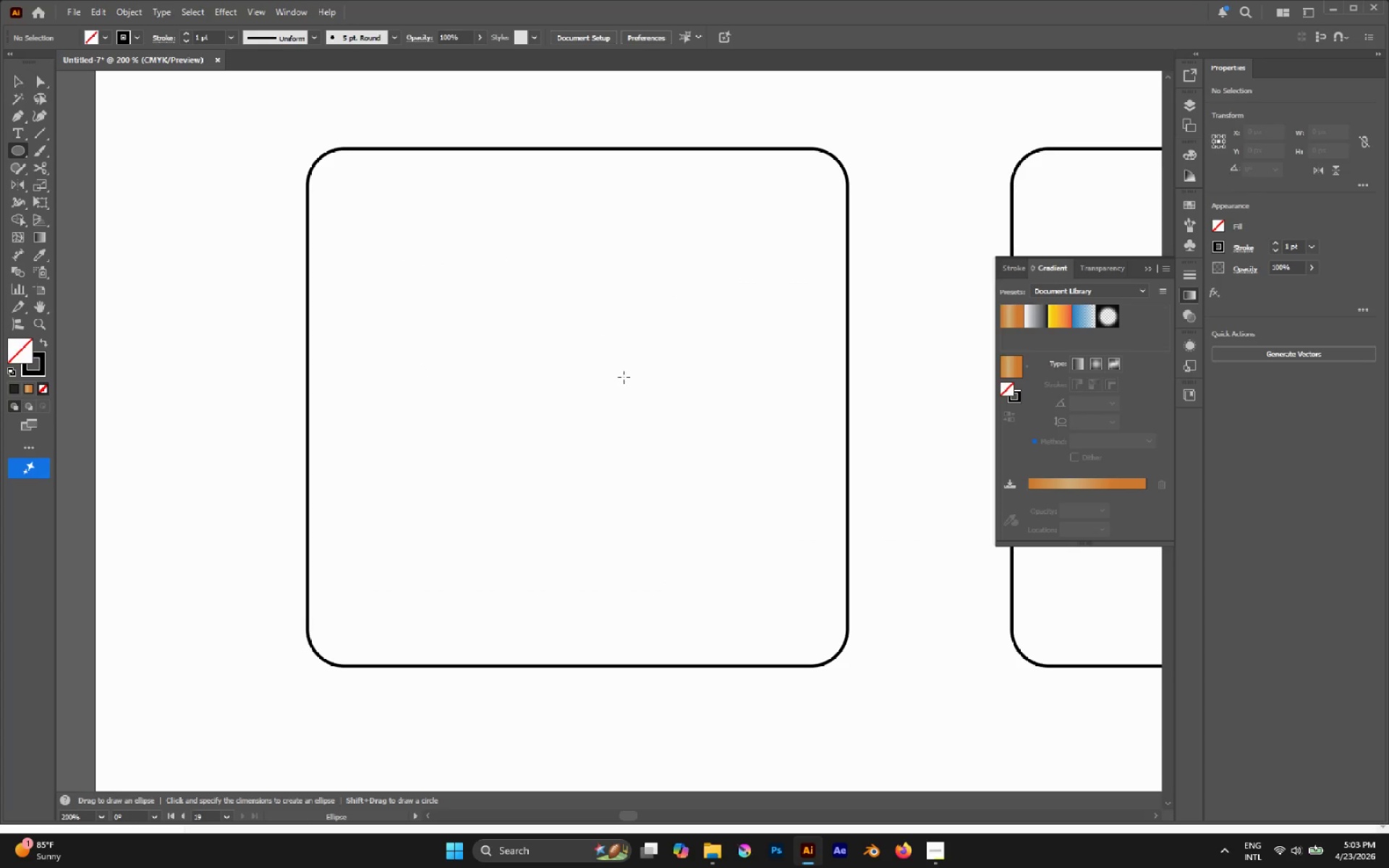 
left_click_drag(start_coordinate=[624, 368], to_coordinate=[640, 465])
 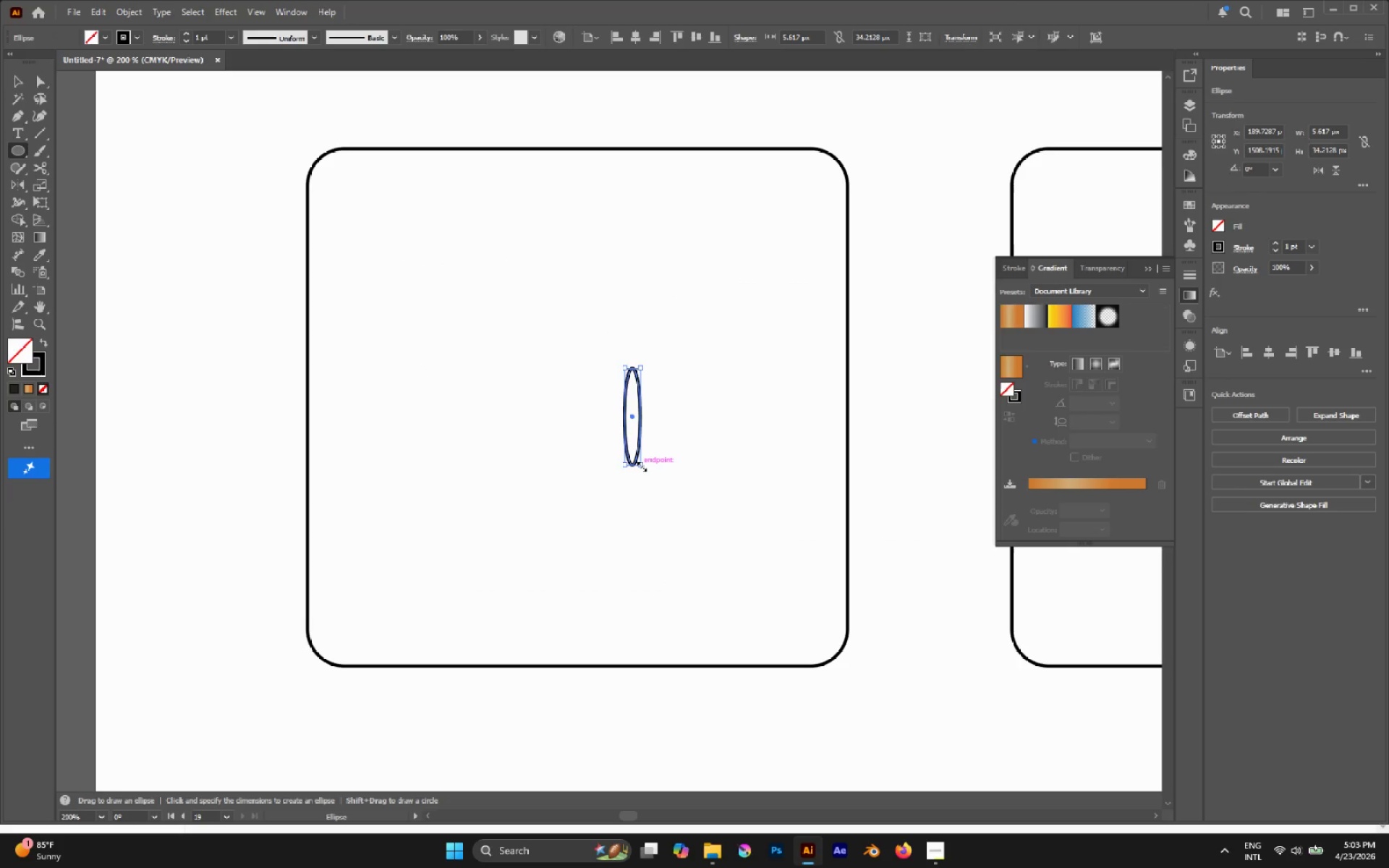 
key(V)
 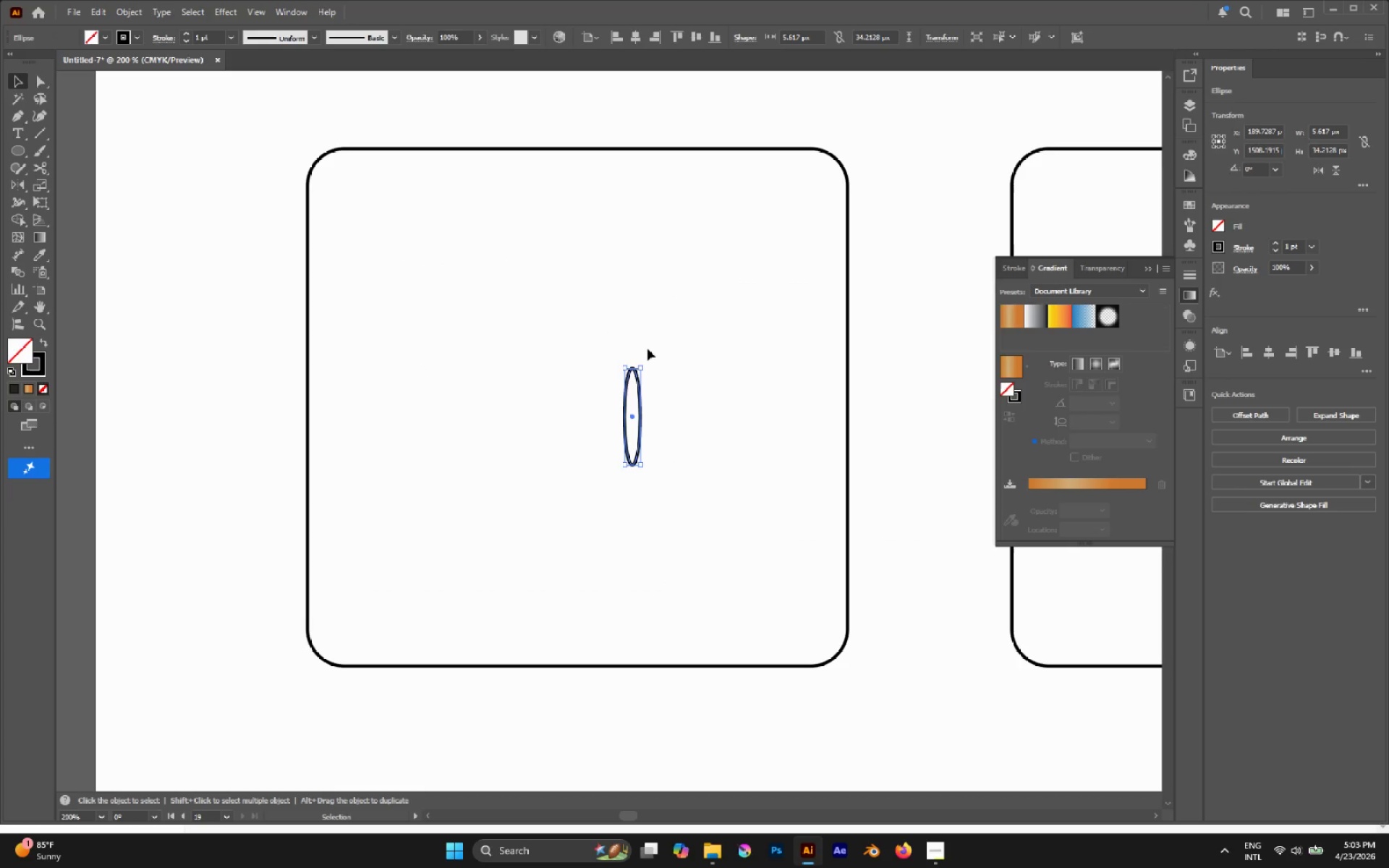 
key(P)
 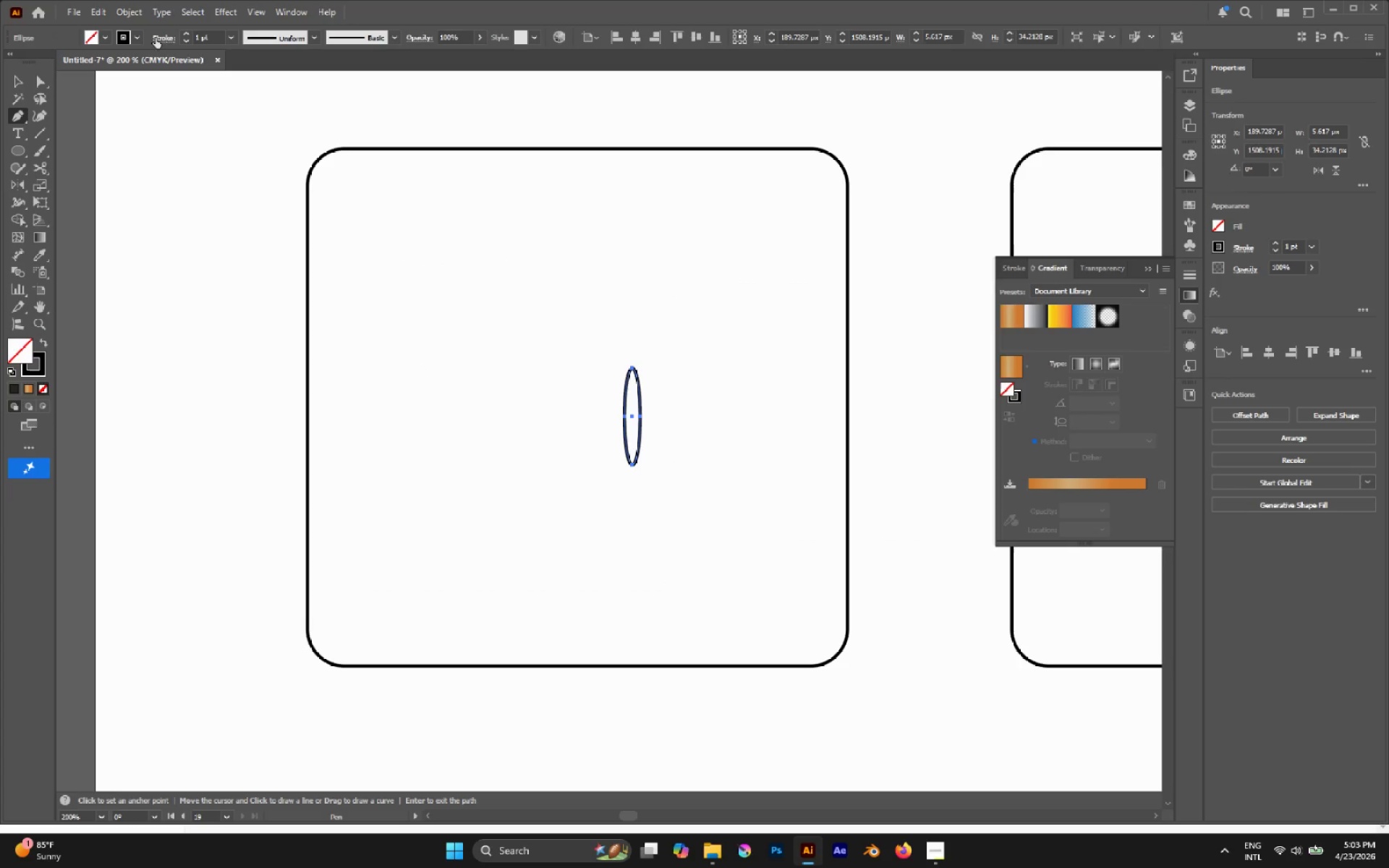 
mouse_move([33, 94])
 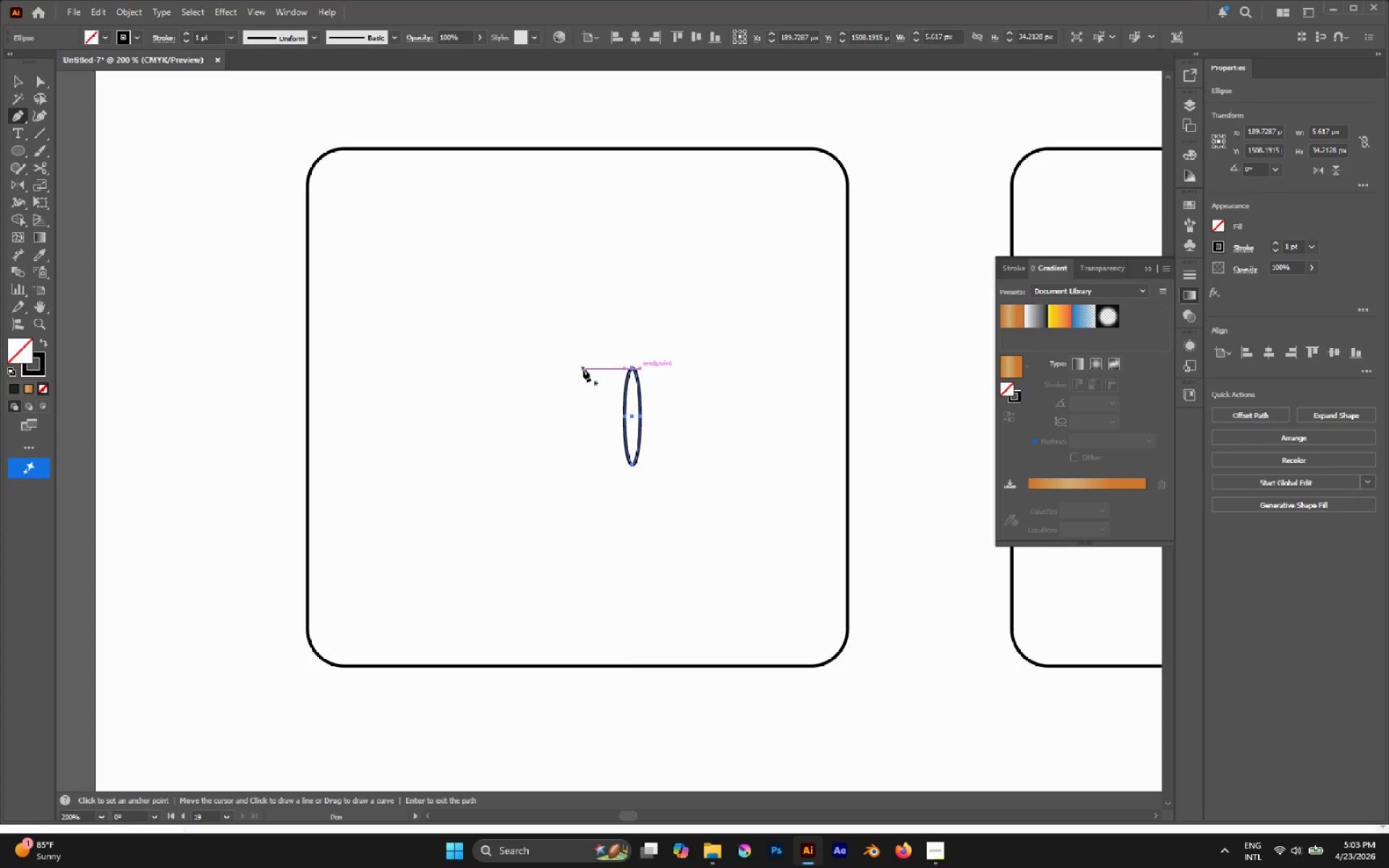 
key(Control+C)
 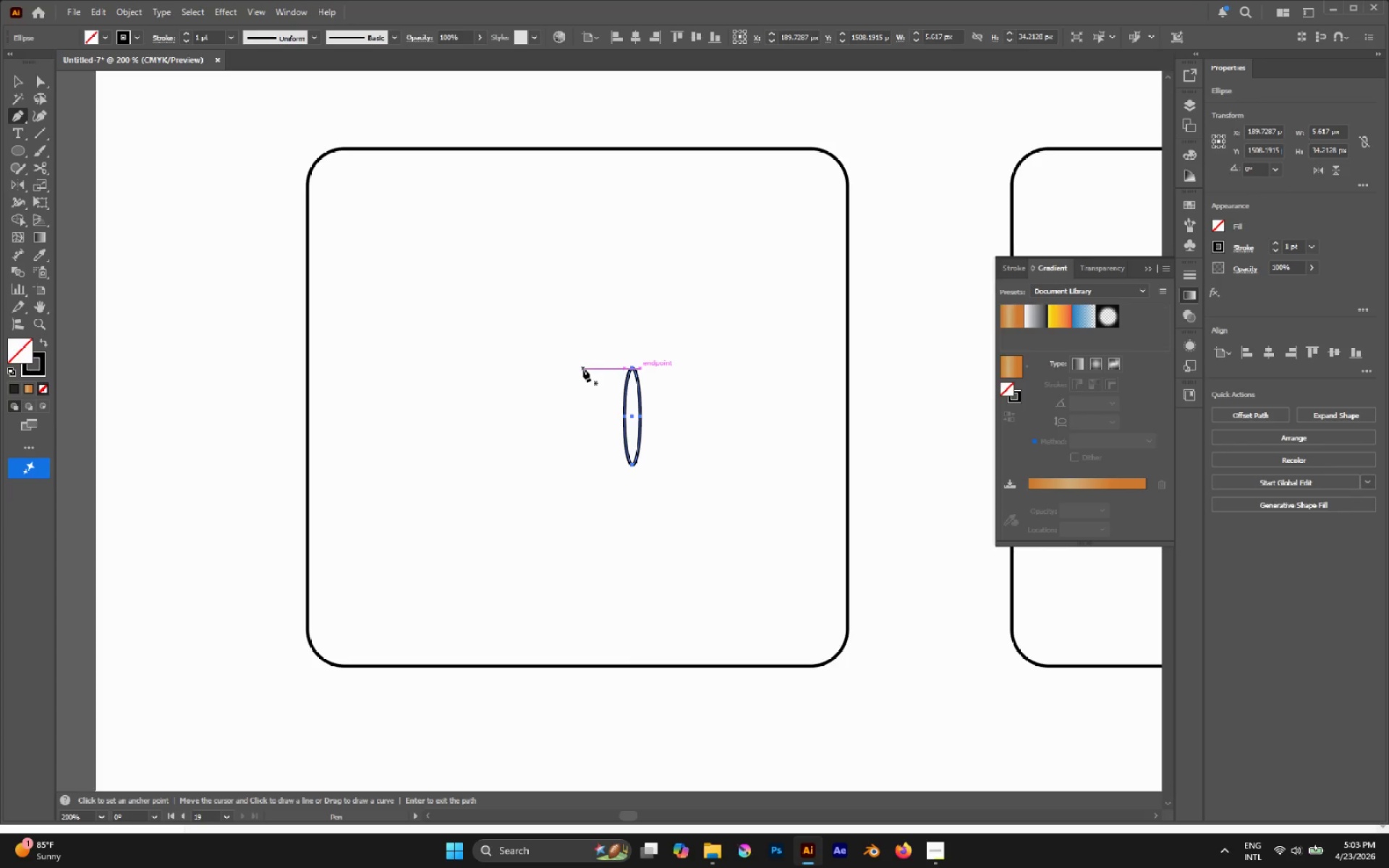 
key(Control+Shift+V)
 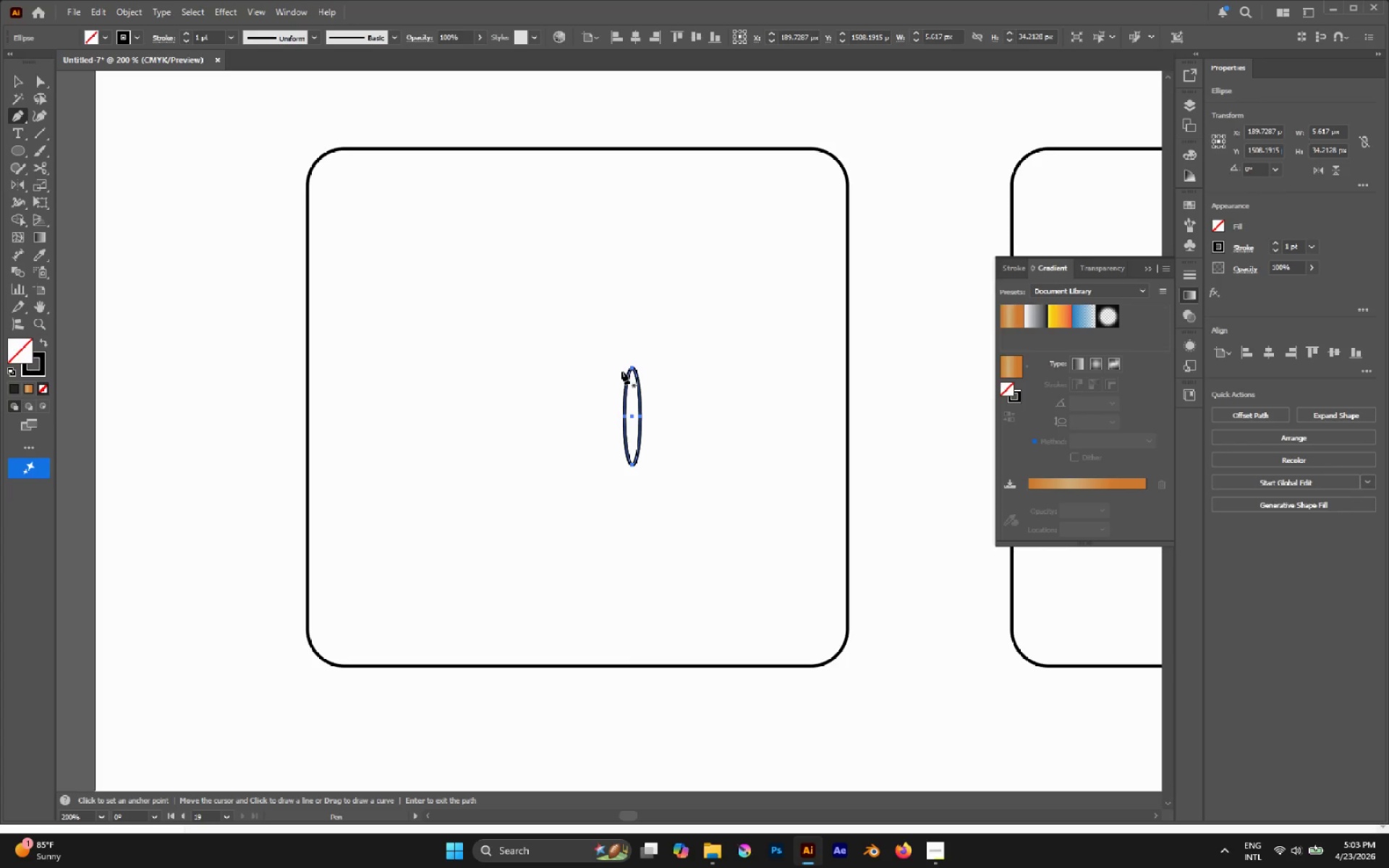 
key(V)
 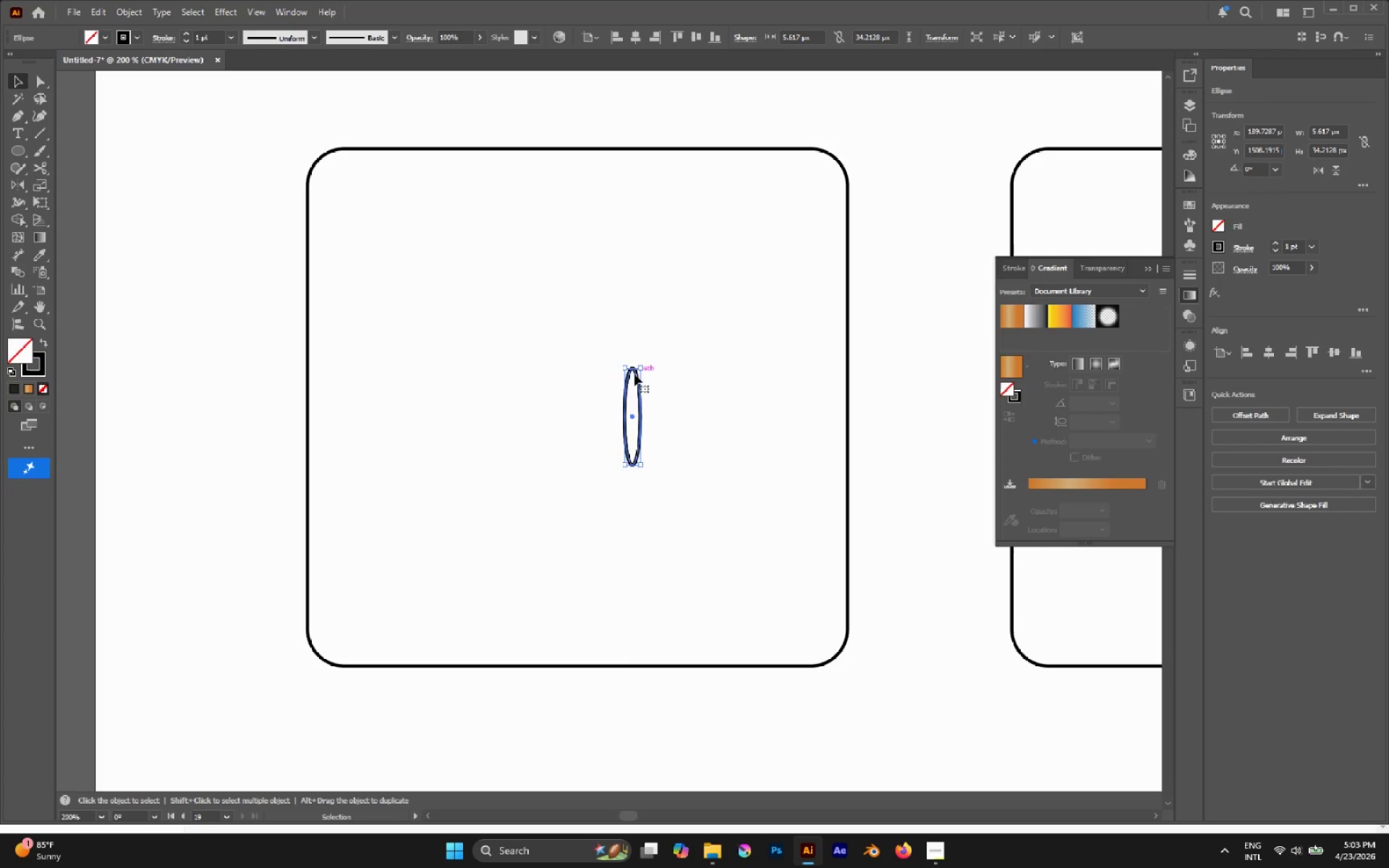 
hold_key(key=AltLeft, duration=1.86)
hold_key(key=ShiftLeft, duration=1.14)
left_click_drag(start_coordinate=[639, 367], to_coordinate=[655, 339])
 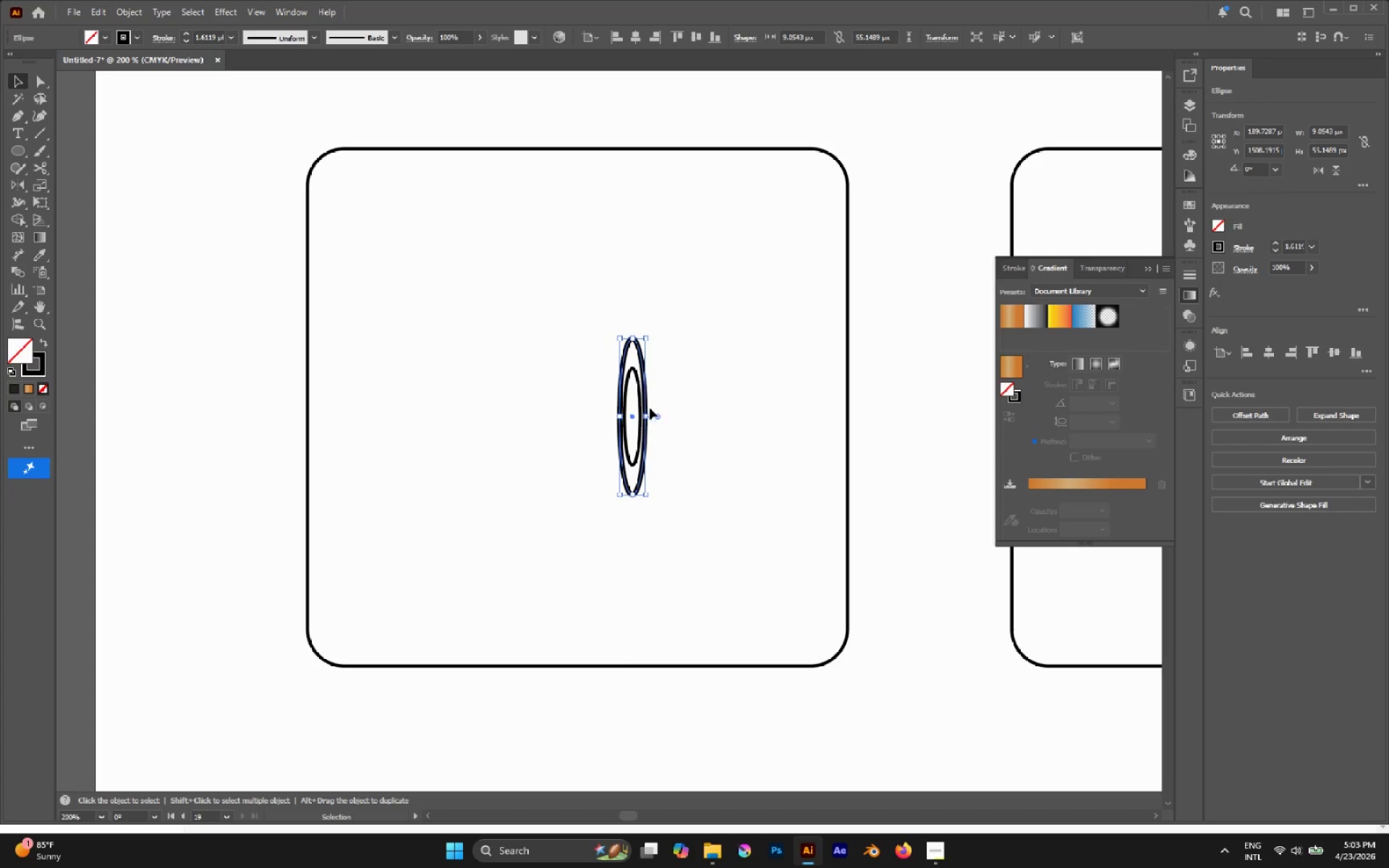 
hold_key(key=AltLeft, duration=1.16)
left_click_drag(start_coordinate=[647, 417], to_coordinate=[653, 417])
 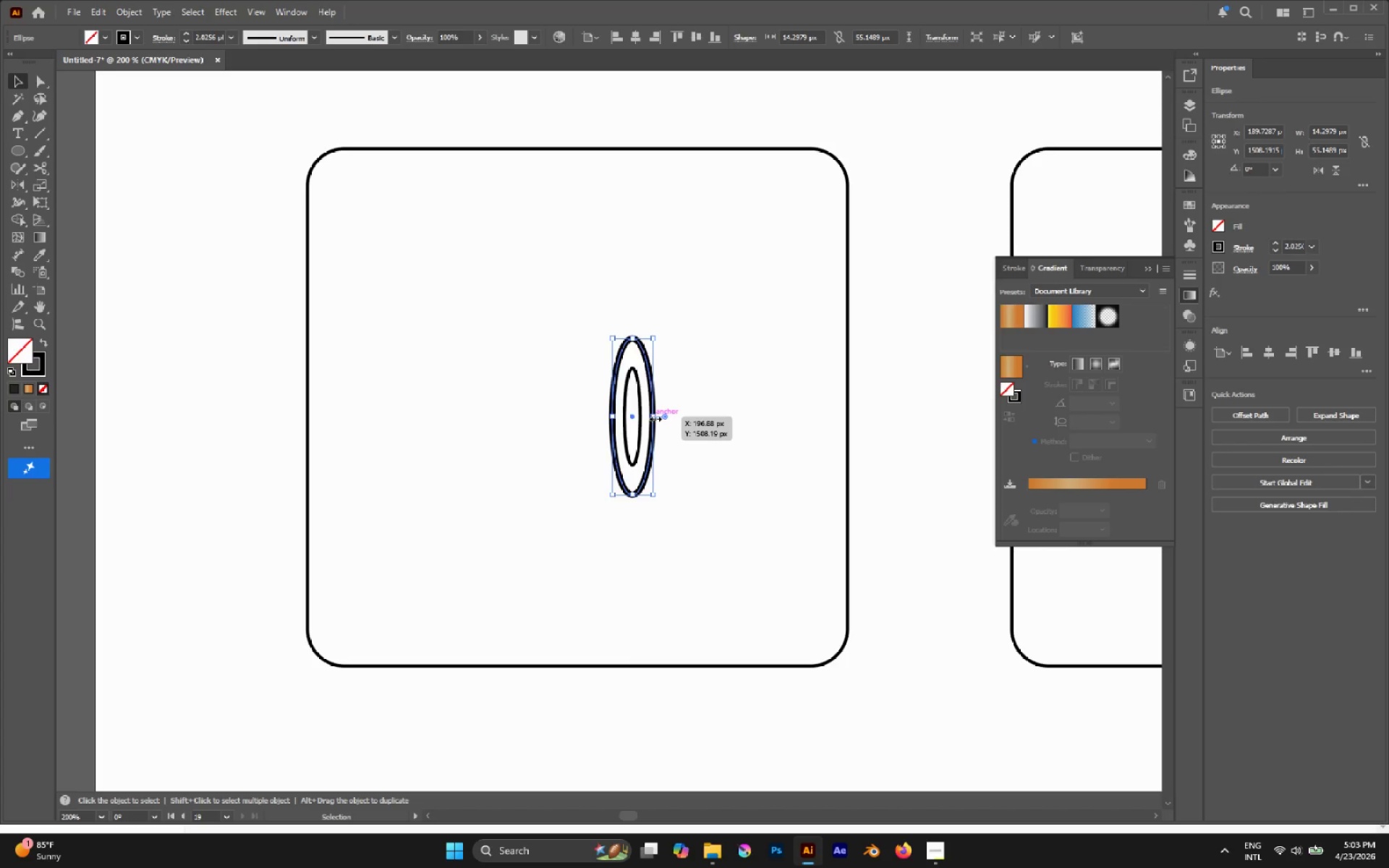 
key(I)
 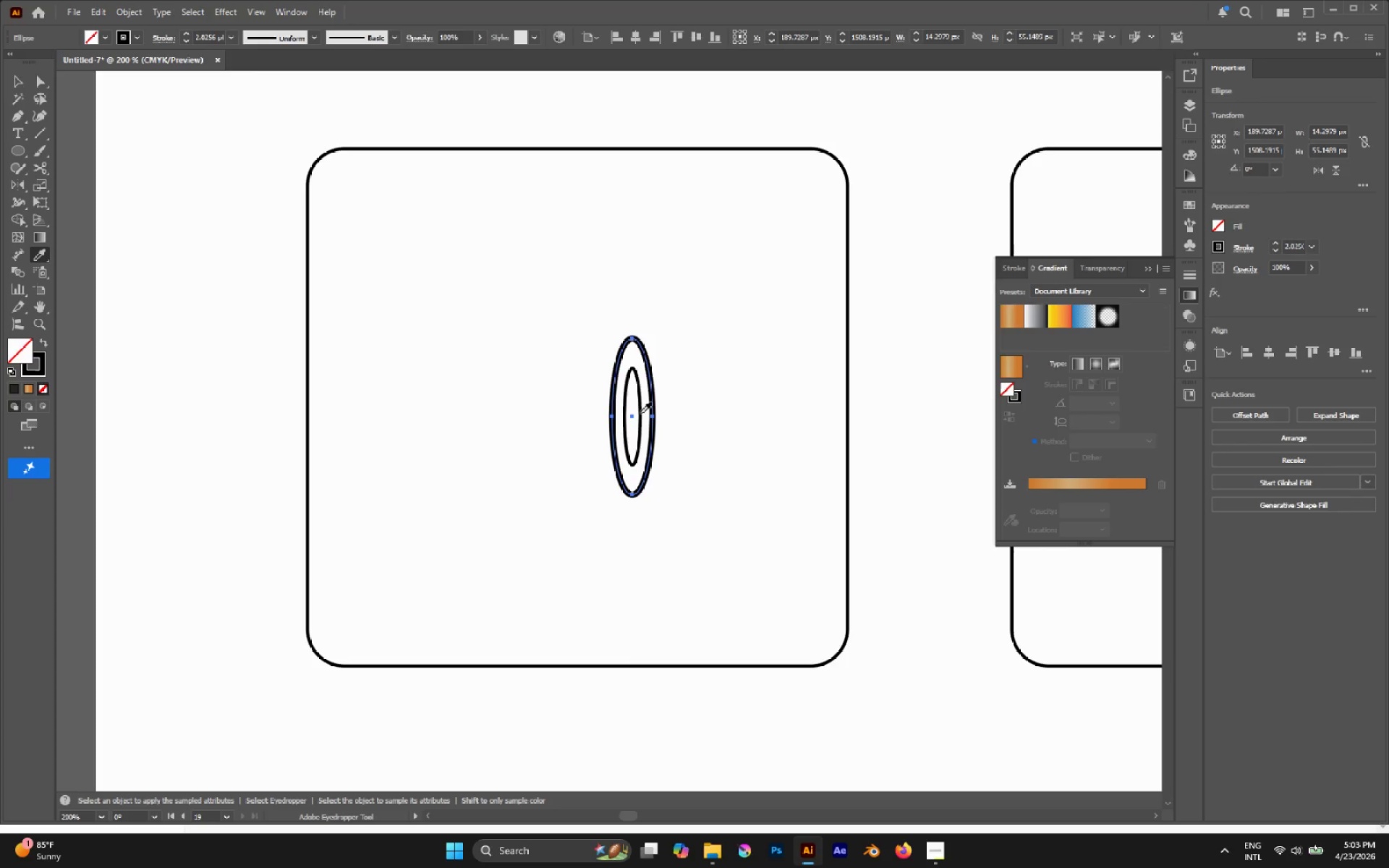 
left_click([640, 413])
 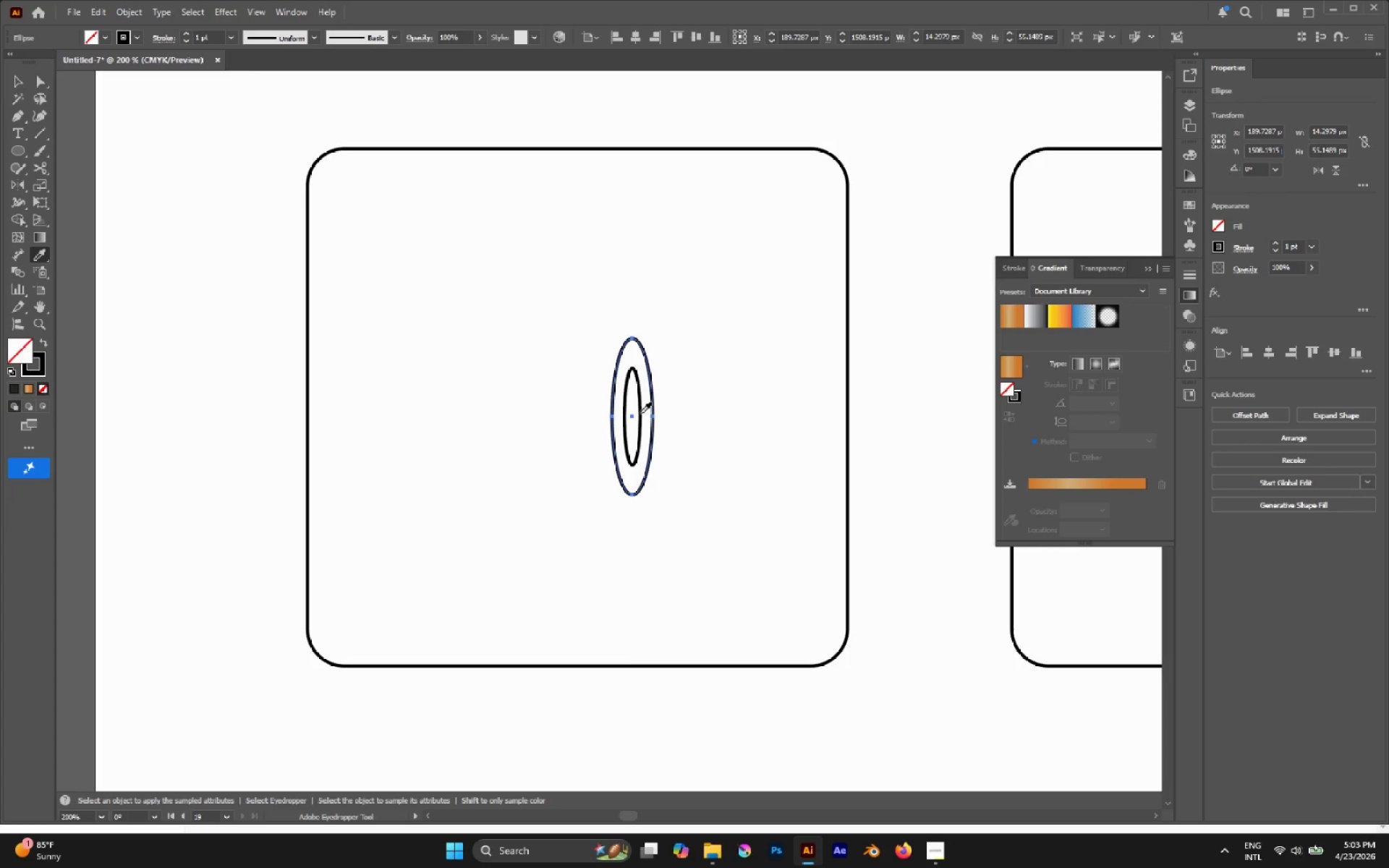 
key(V)
 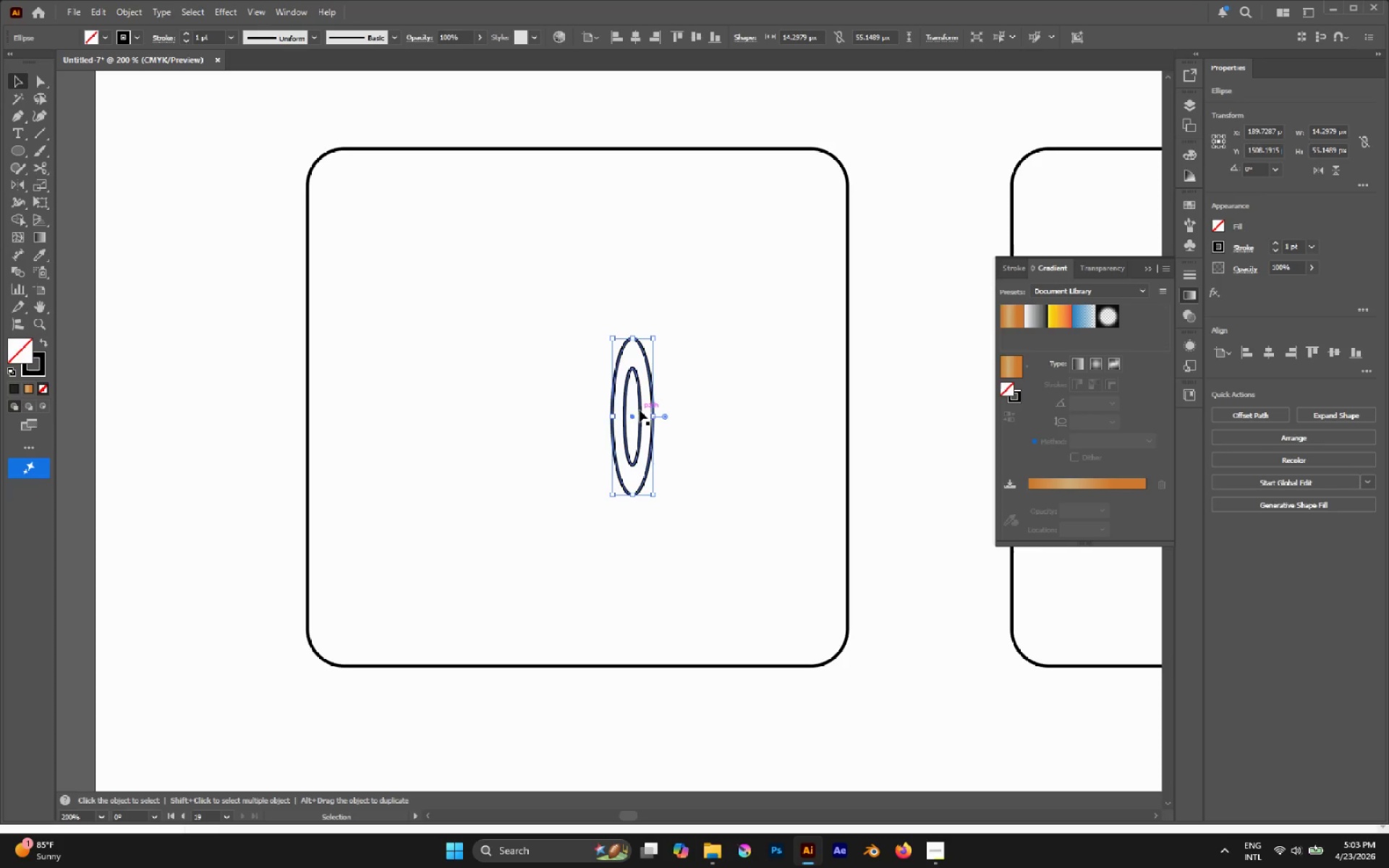 
key(A)
 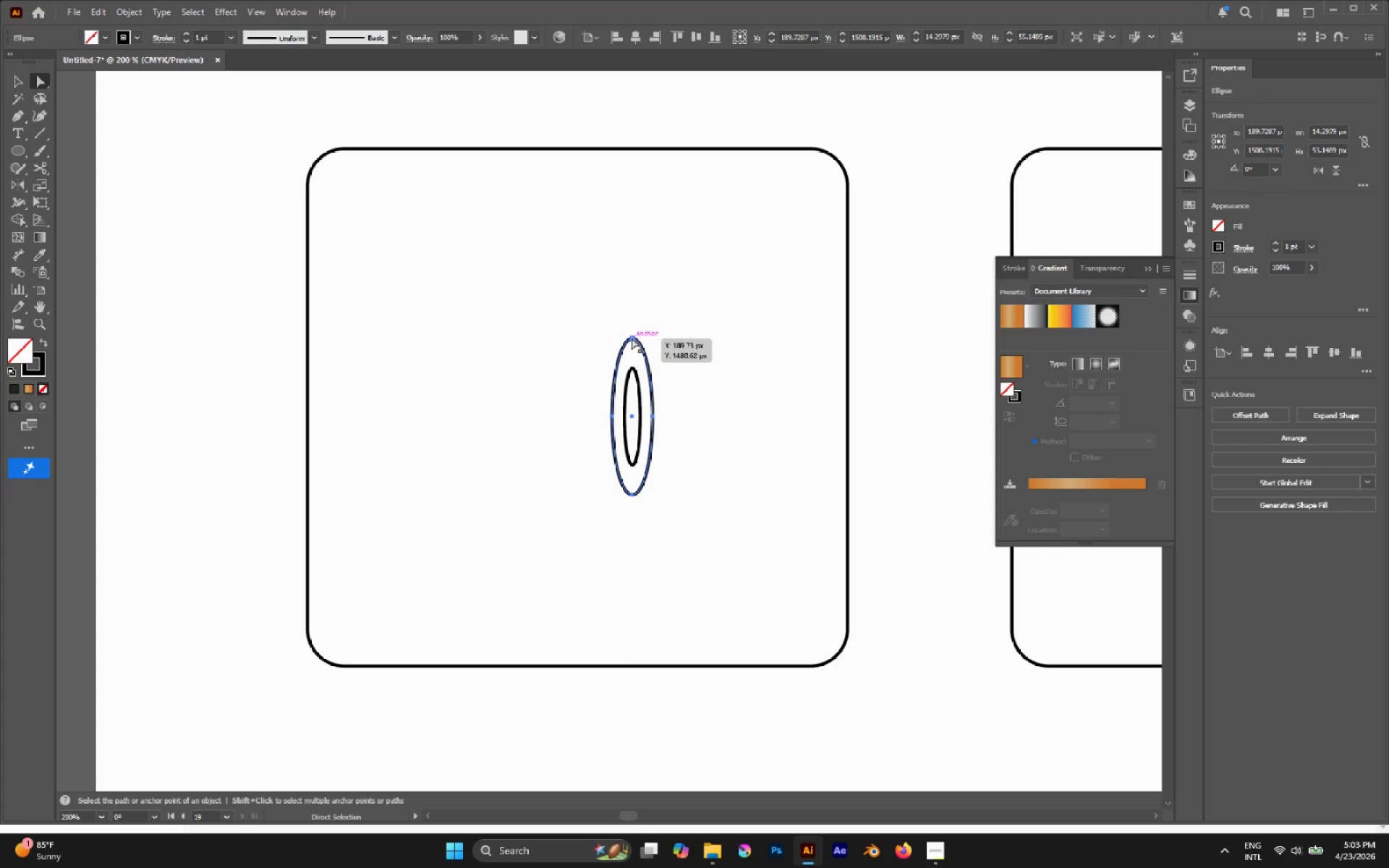 
left_click([632, 338])
 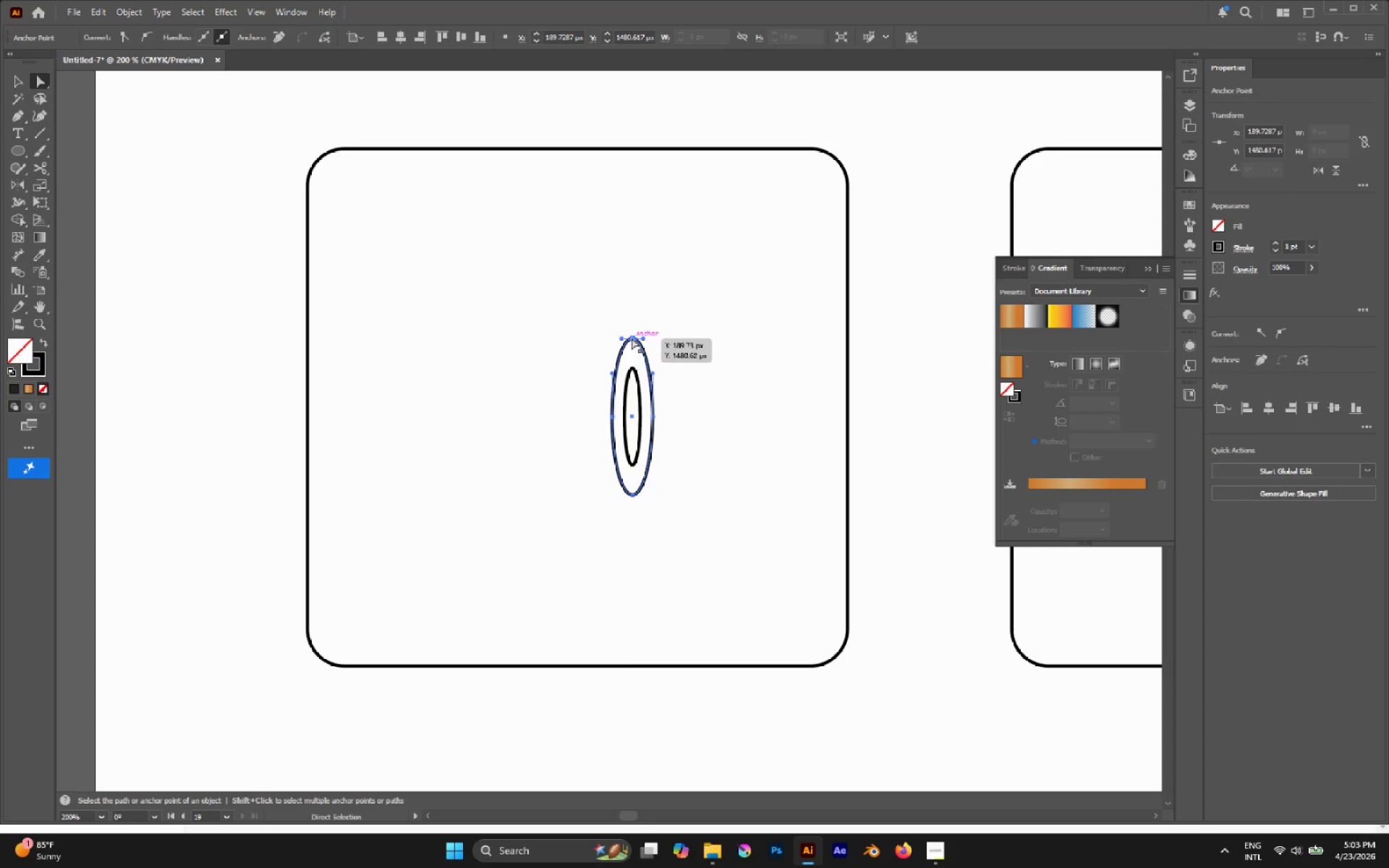 
key(P)
 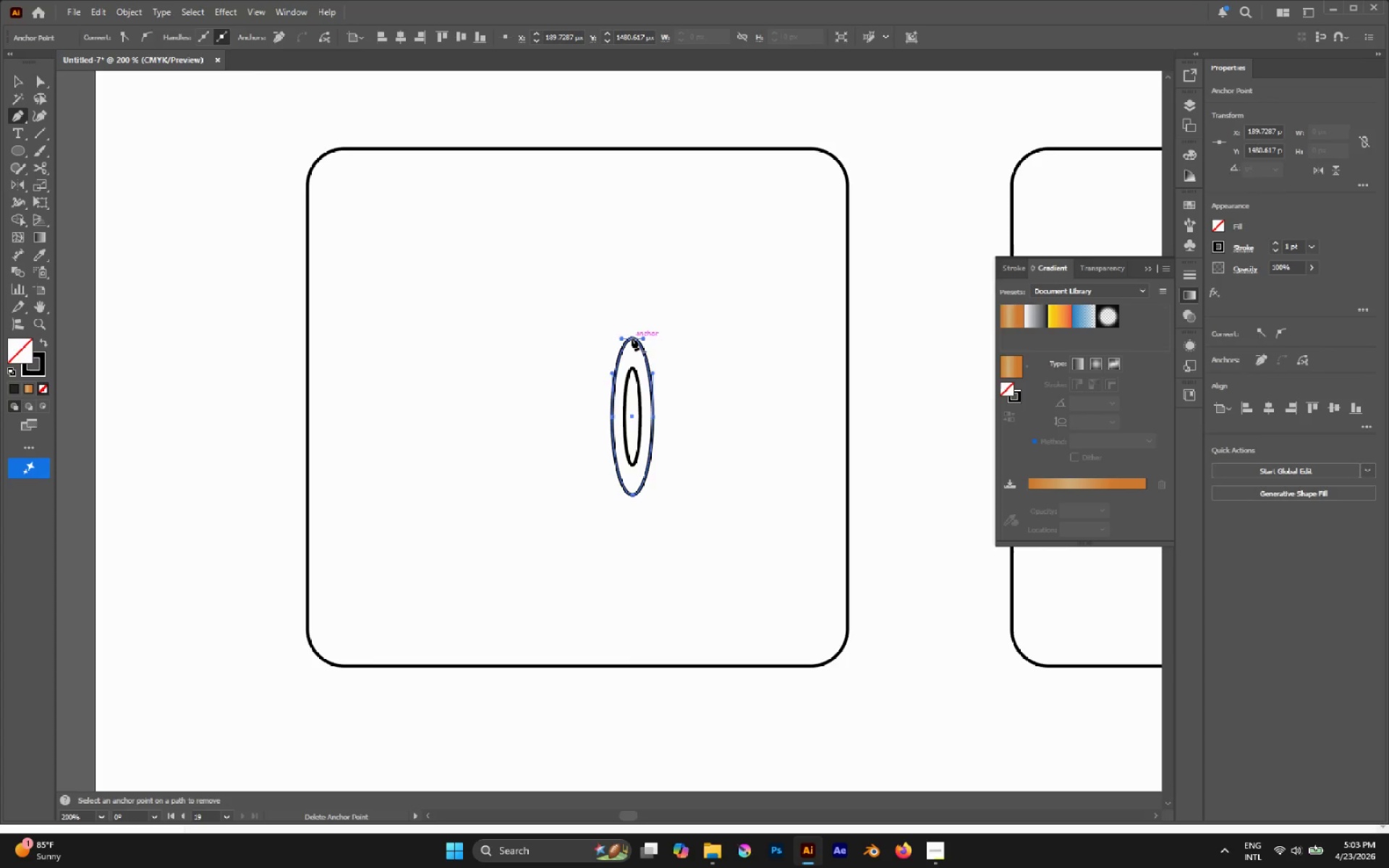 
hold_key(key=AltLeft, duration=2.86)
left_click([632, 338])
 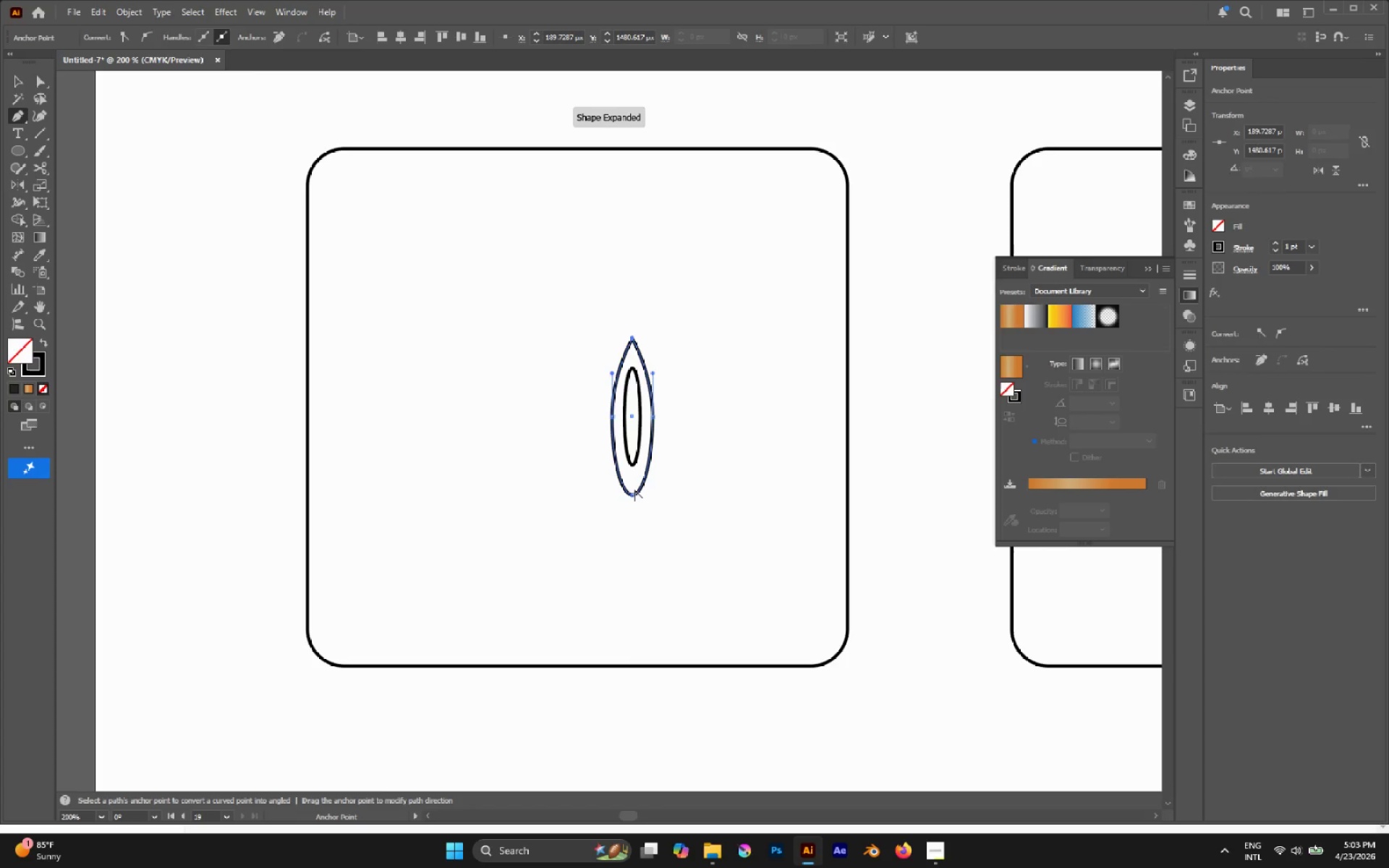 
left_click([634, 492])
 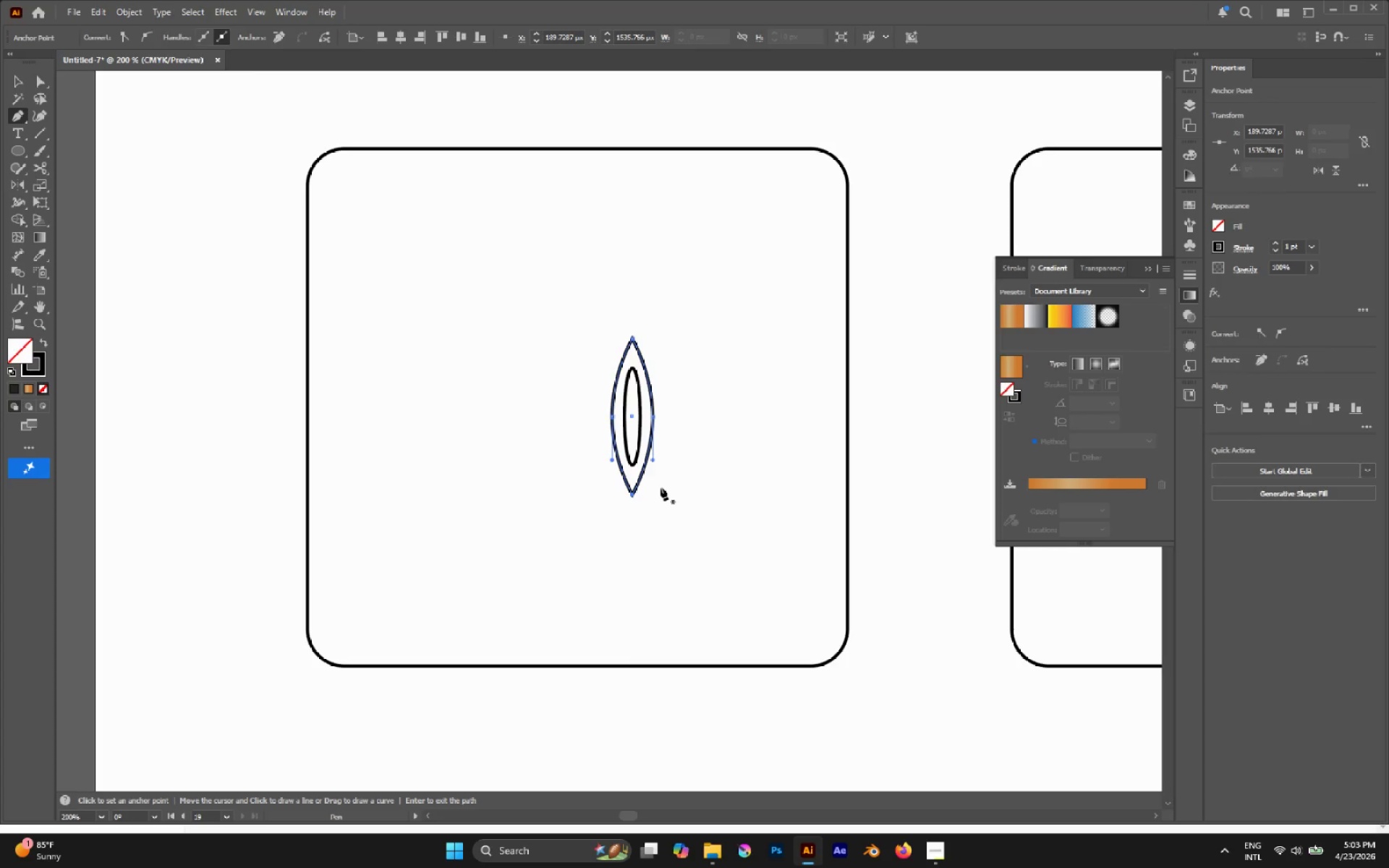 
key(V)
 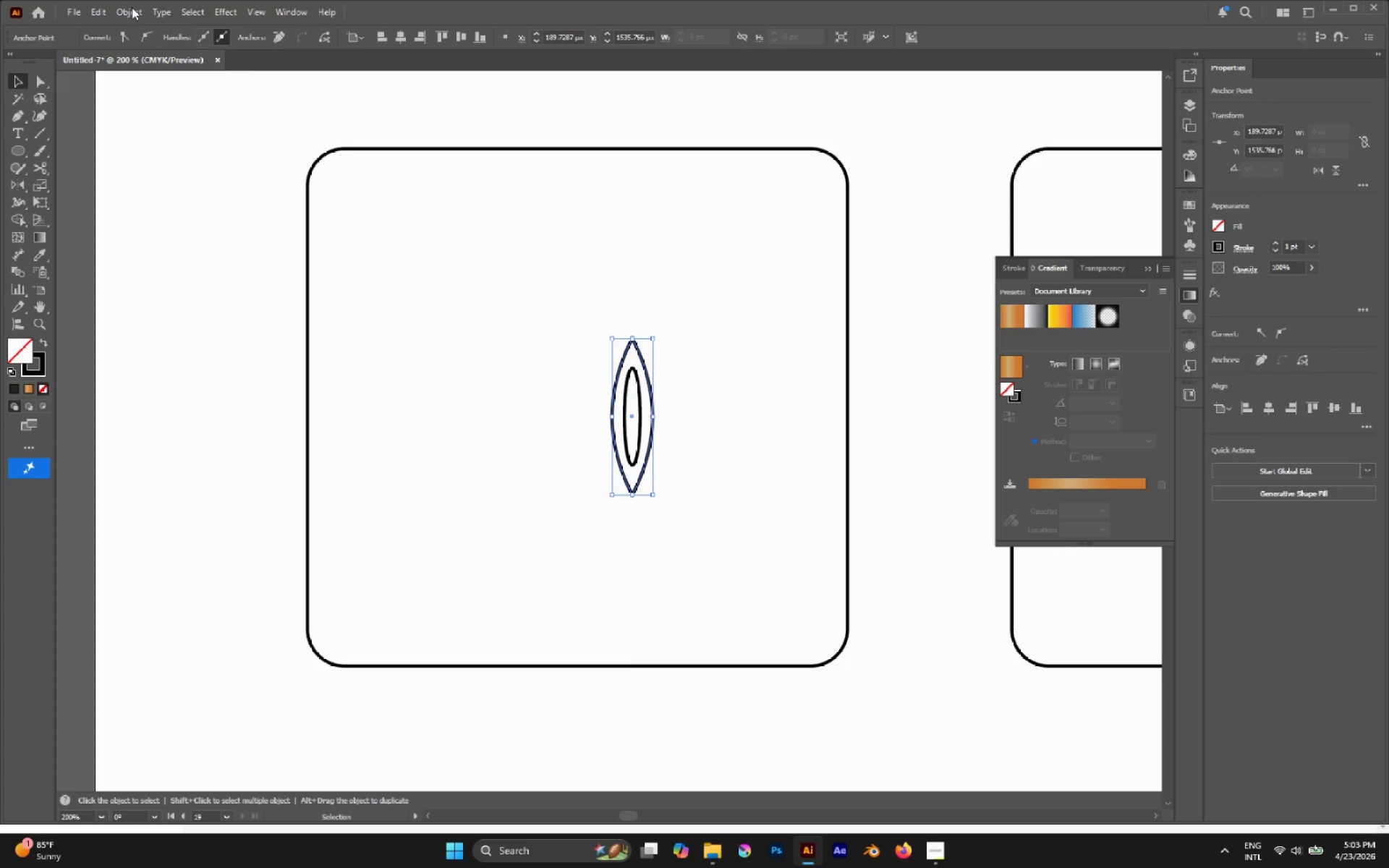 
left_click([129, 12])
 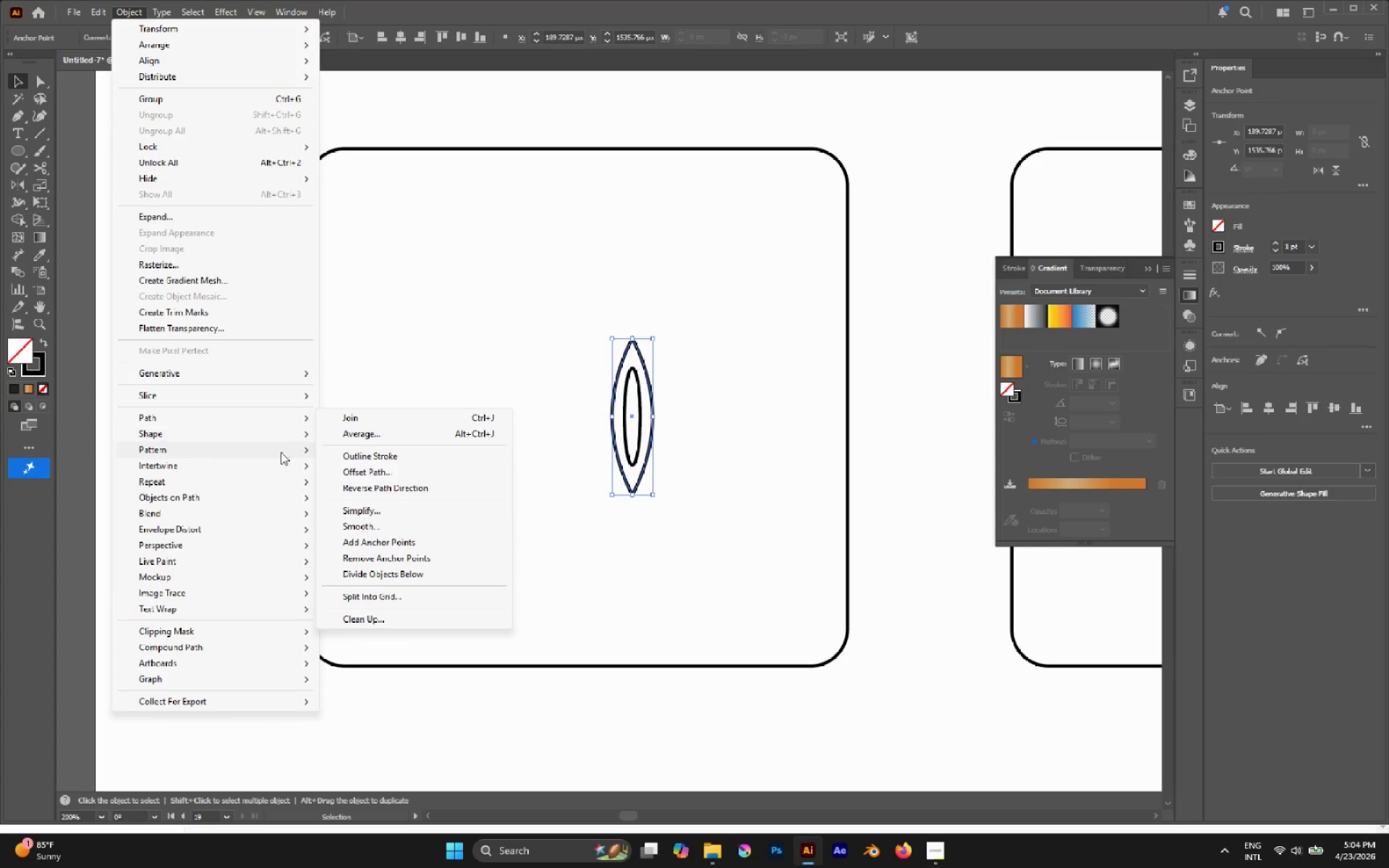 
left_click([386, 472])
 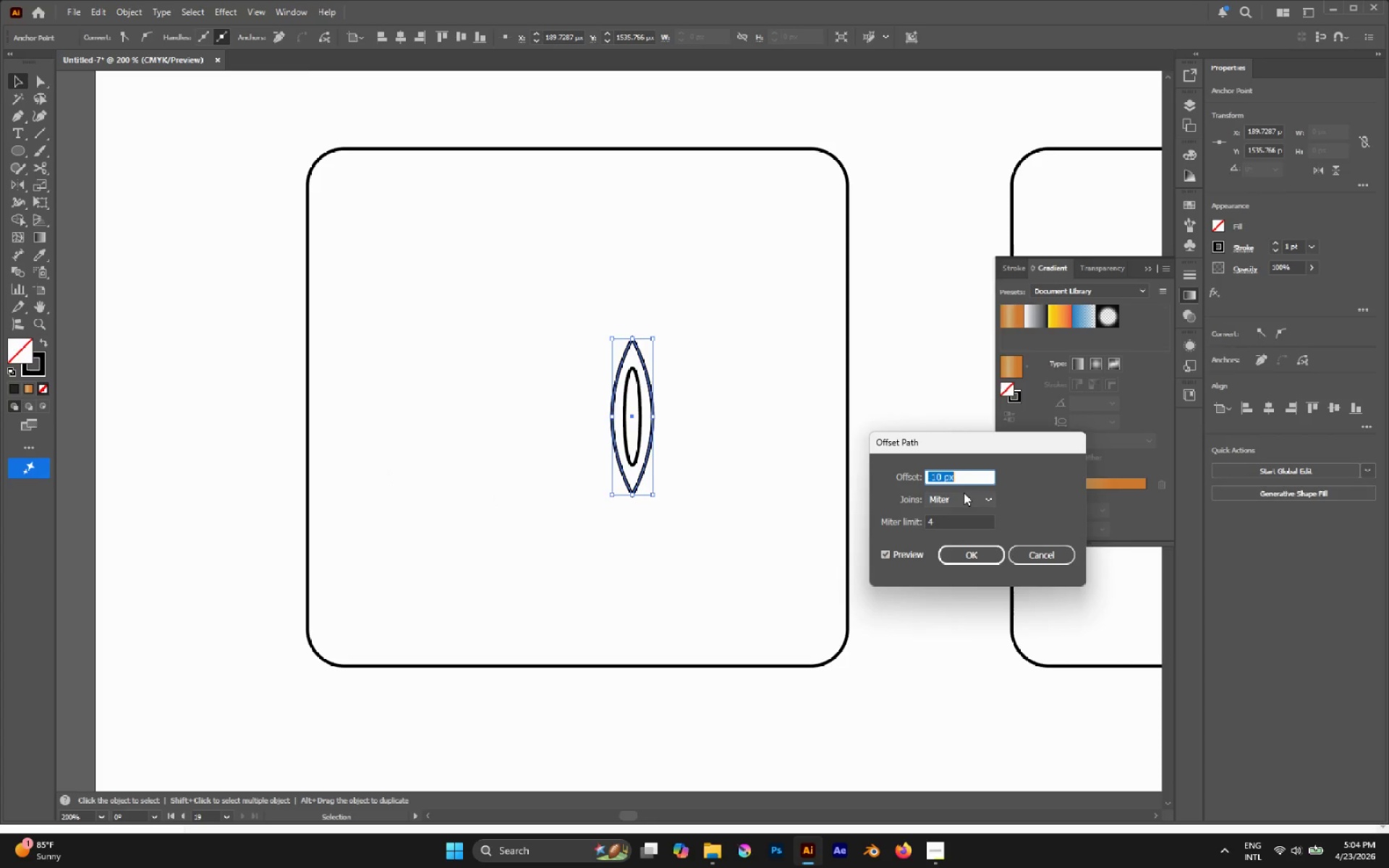 
scroll: coordinate [966, 482], scroll_direction: up, amount: 14.0
 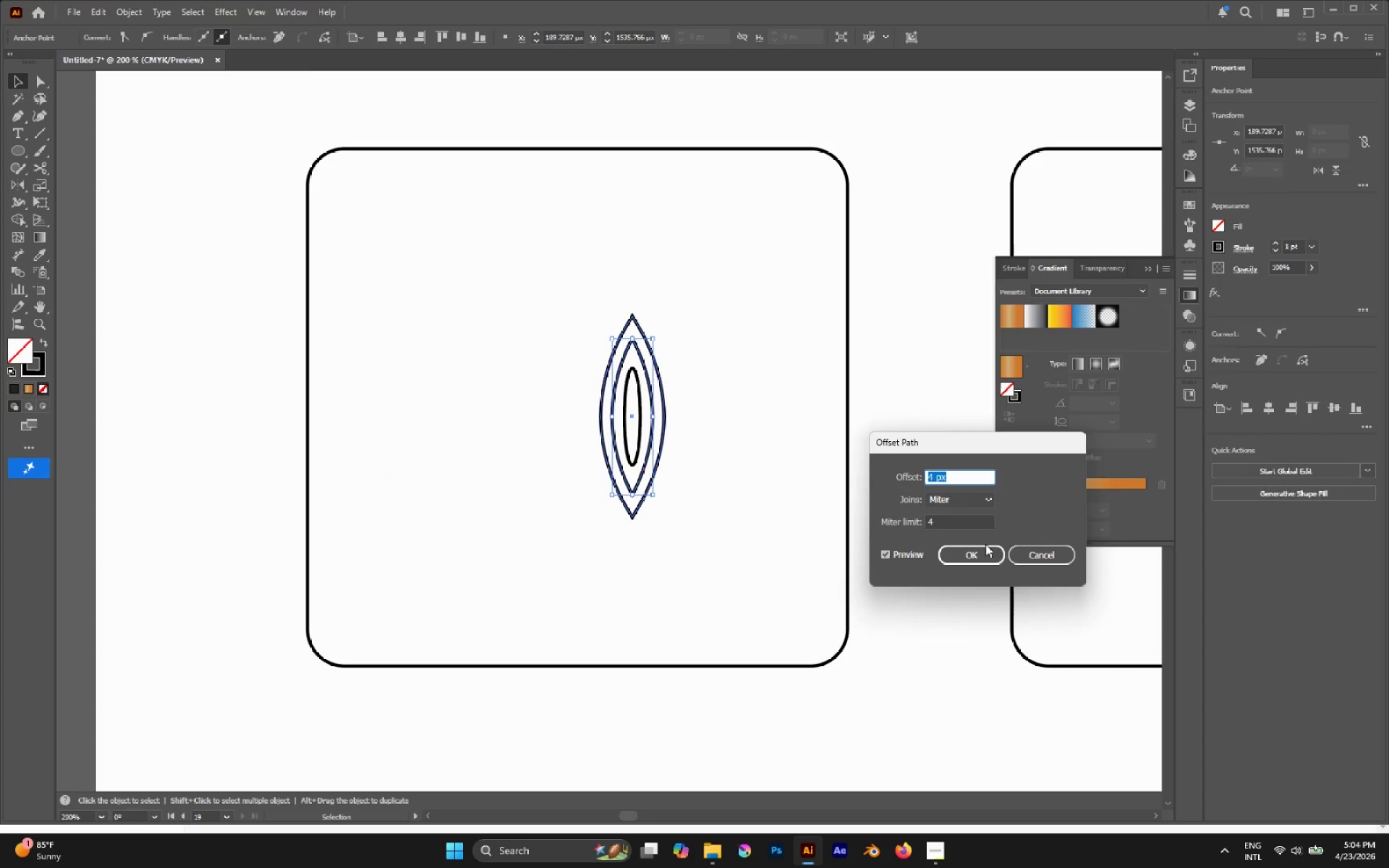 
left_click([983, 554])
 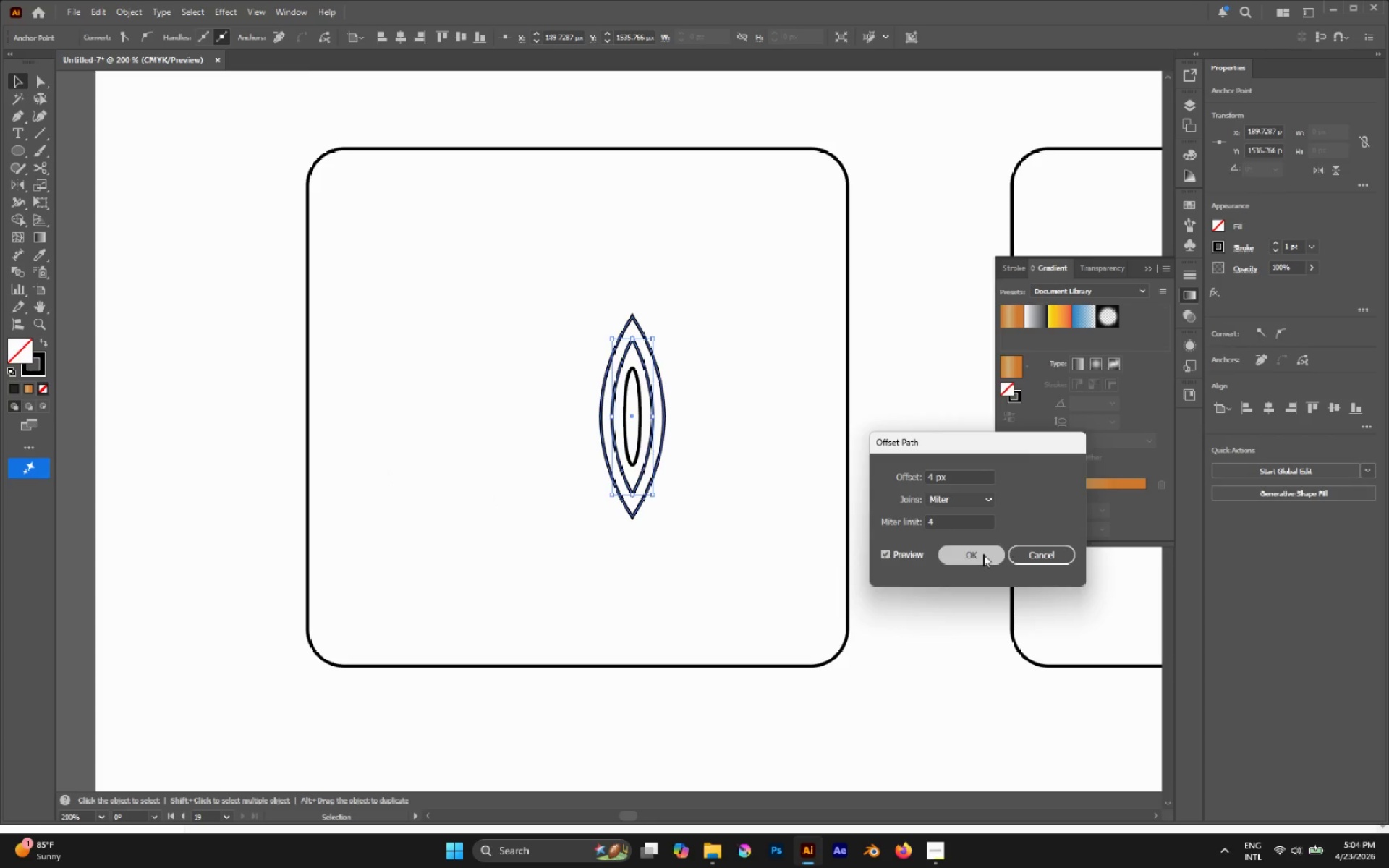 
key(Control+D)
 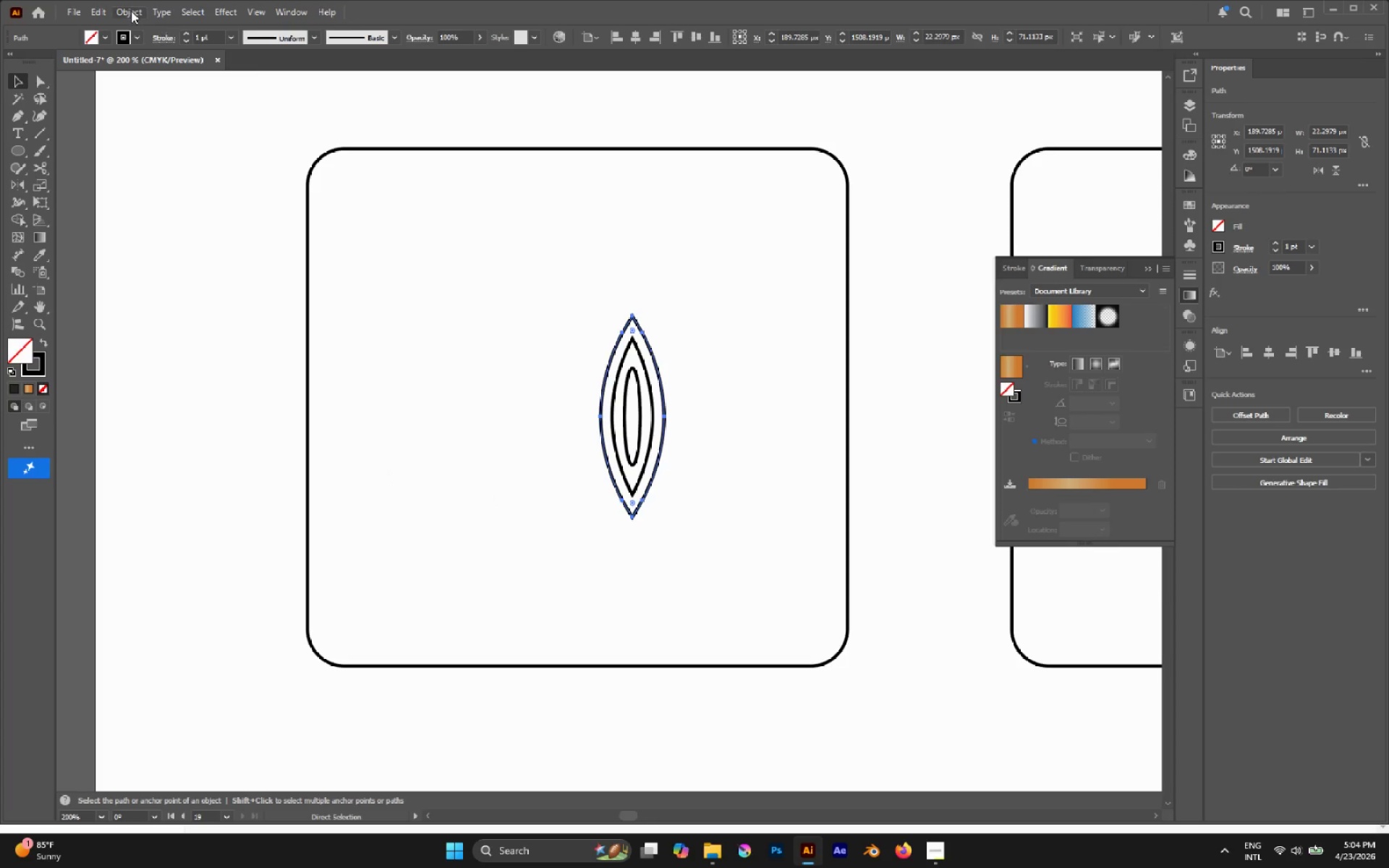 
left_click([131, 11])
 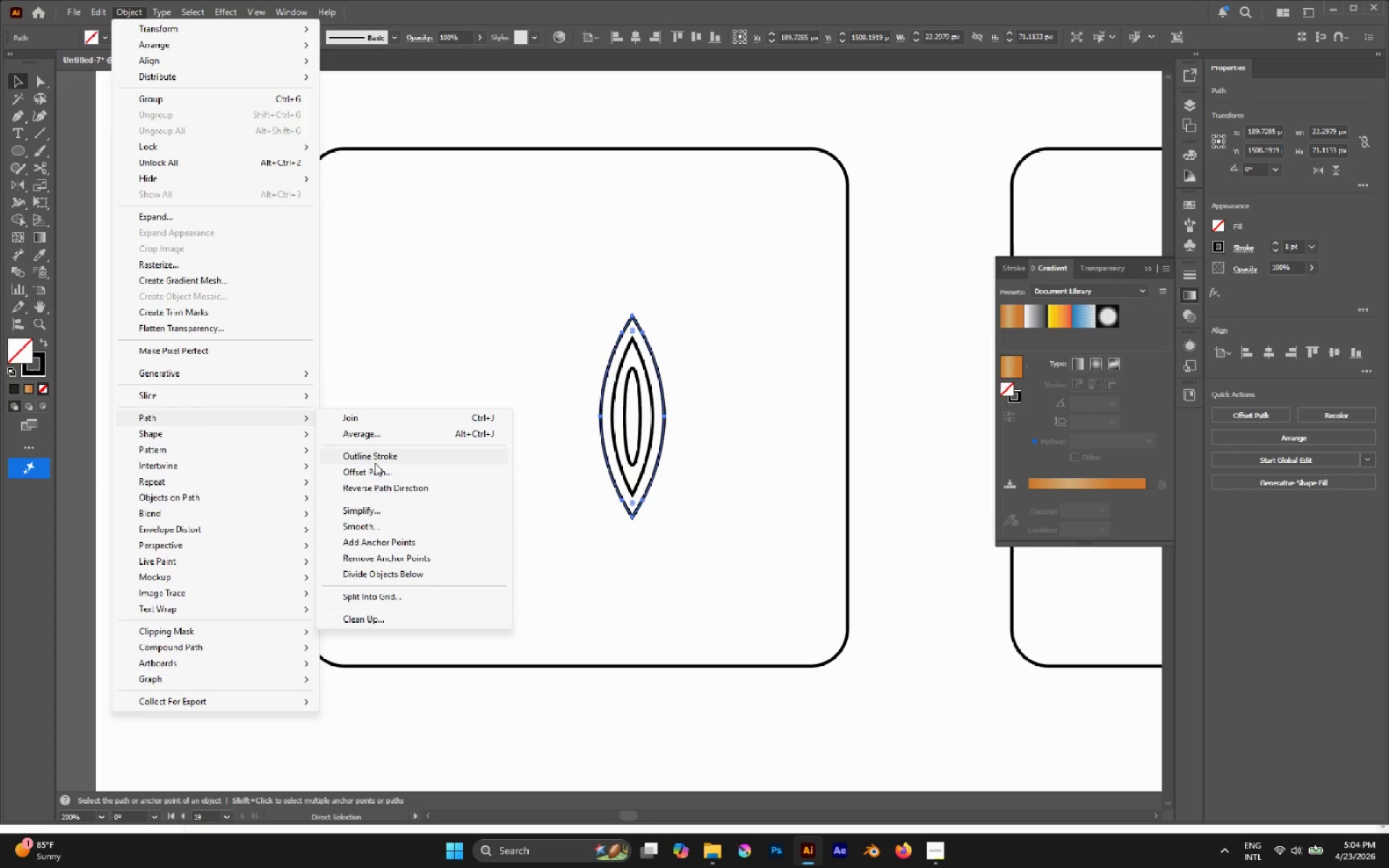 
left_click([381, 467])
 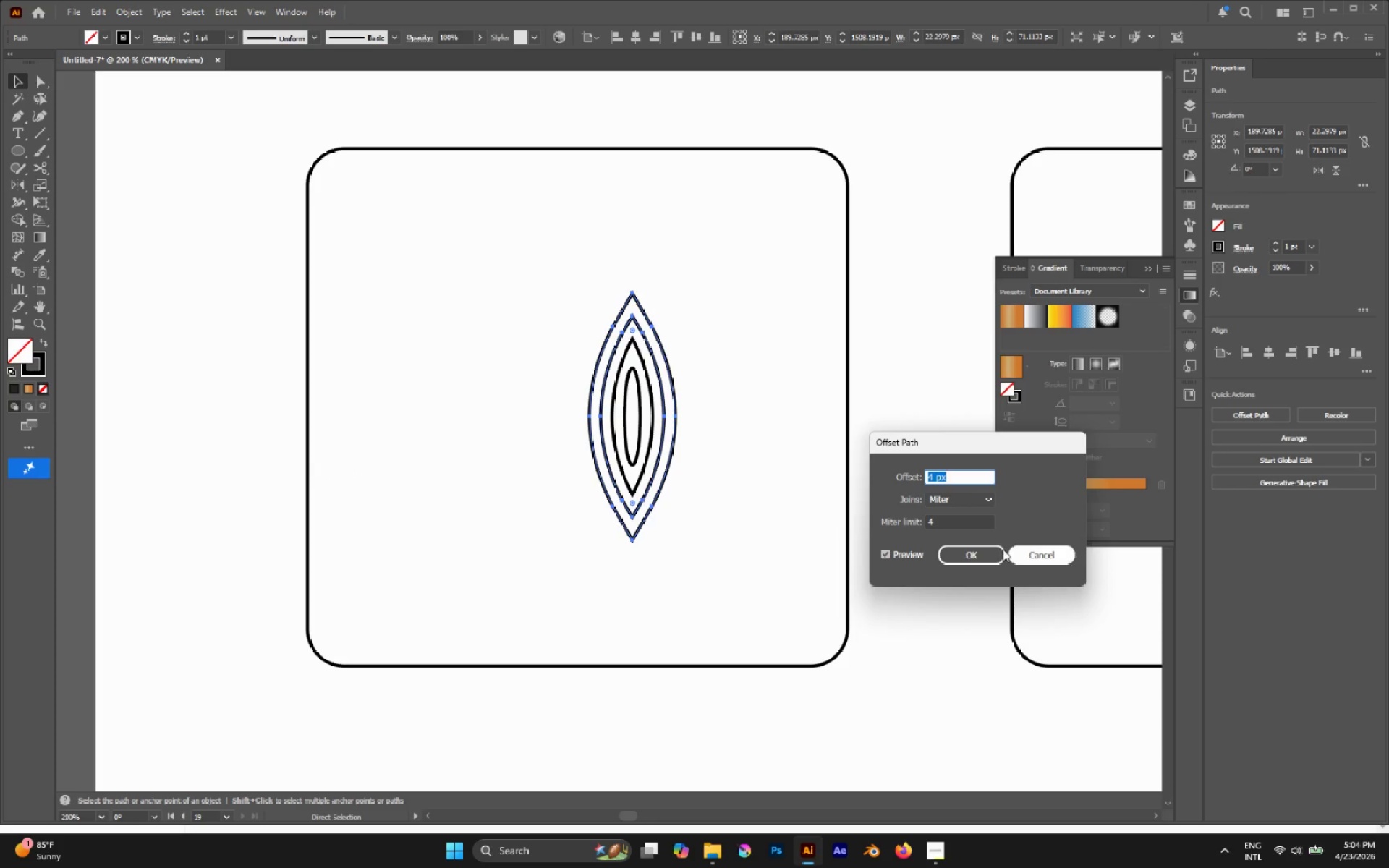 
left_click([988, 547])
 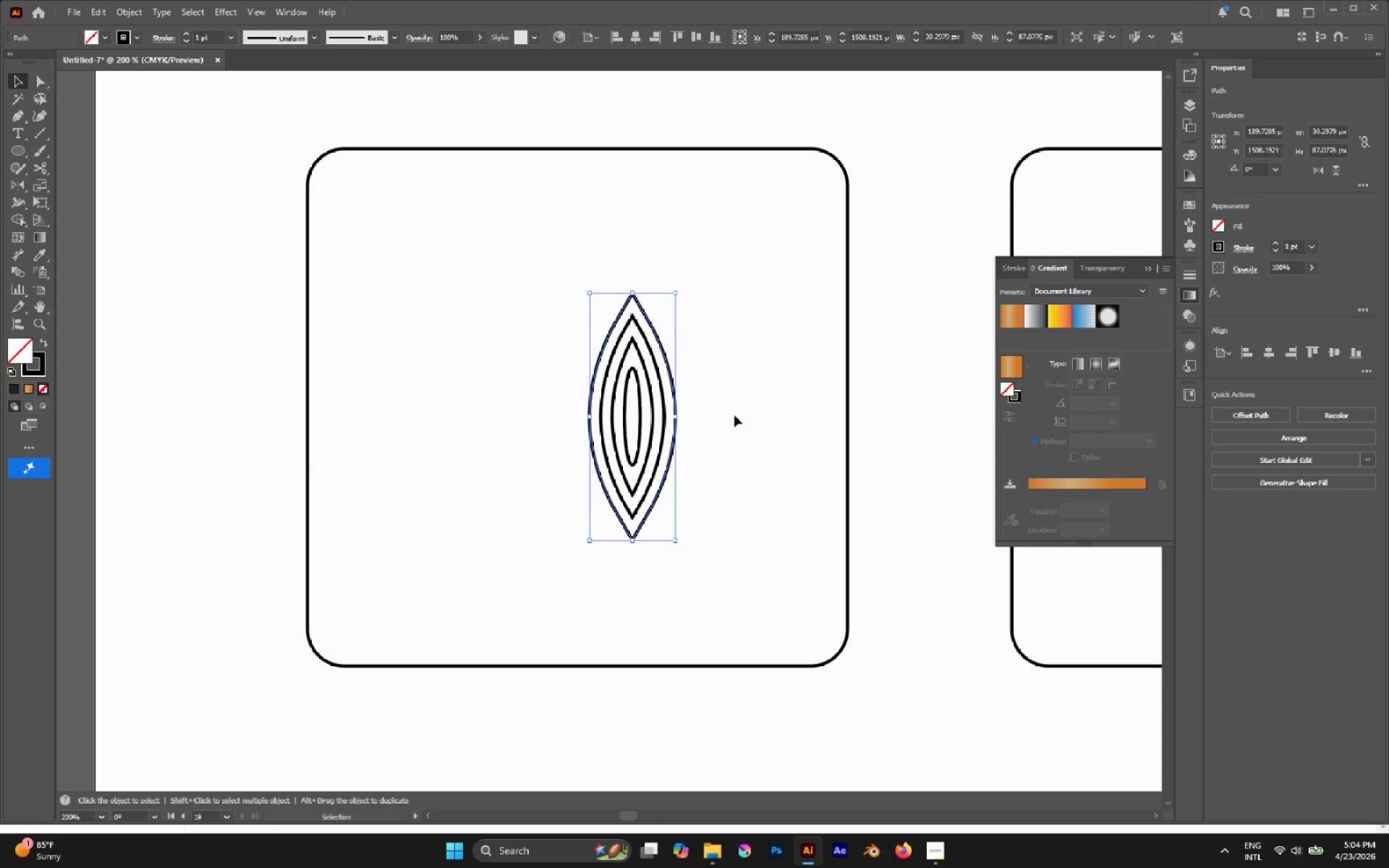 
key(Control+C)
 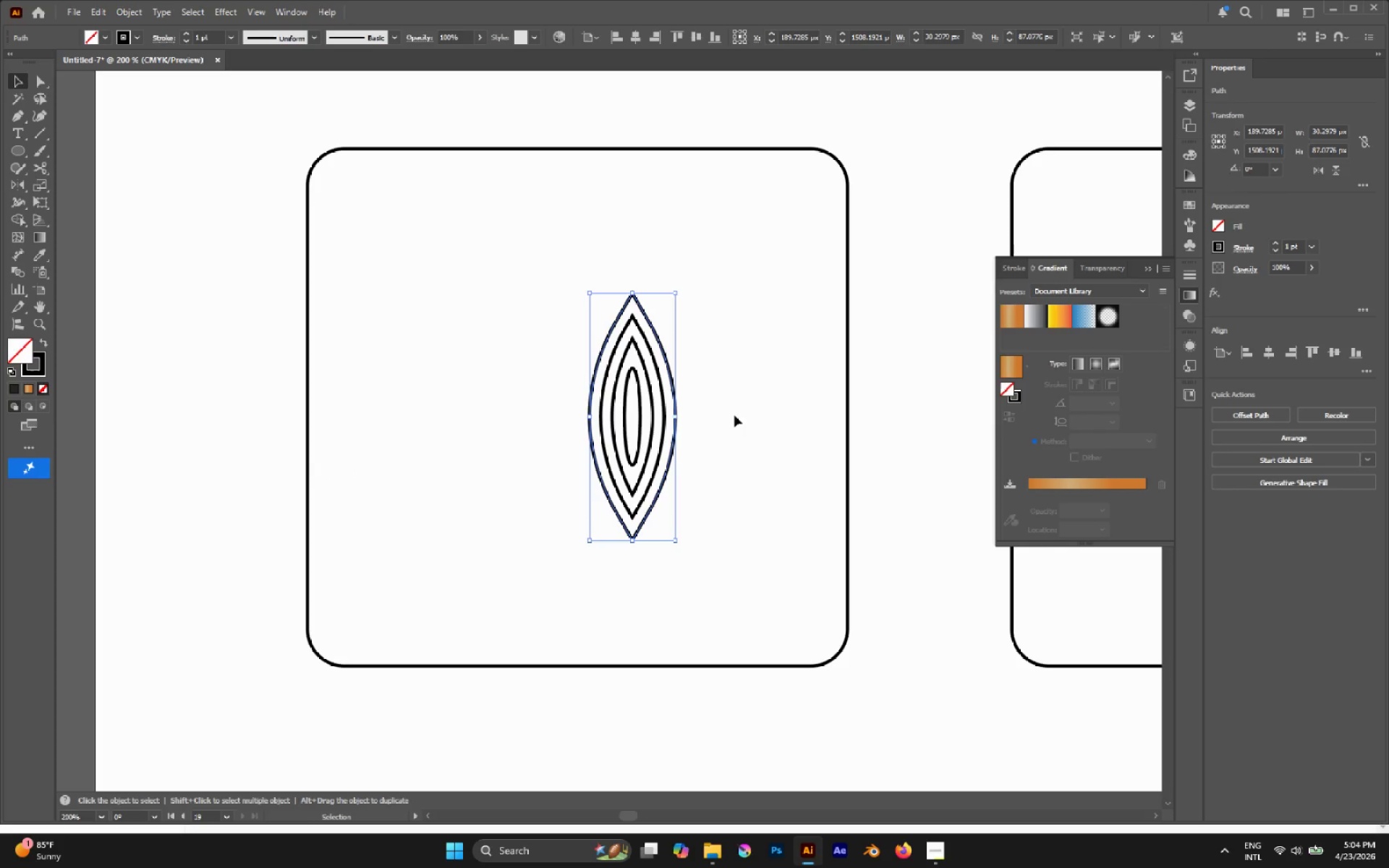 
key(Control+Shift+V)
 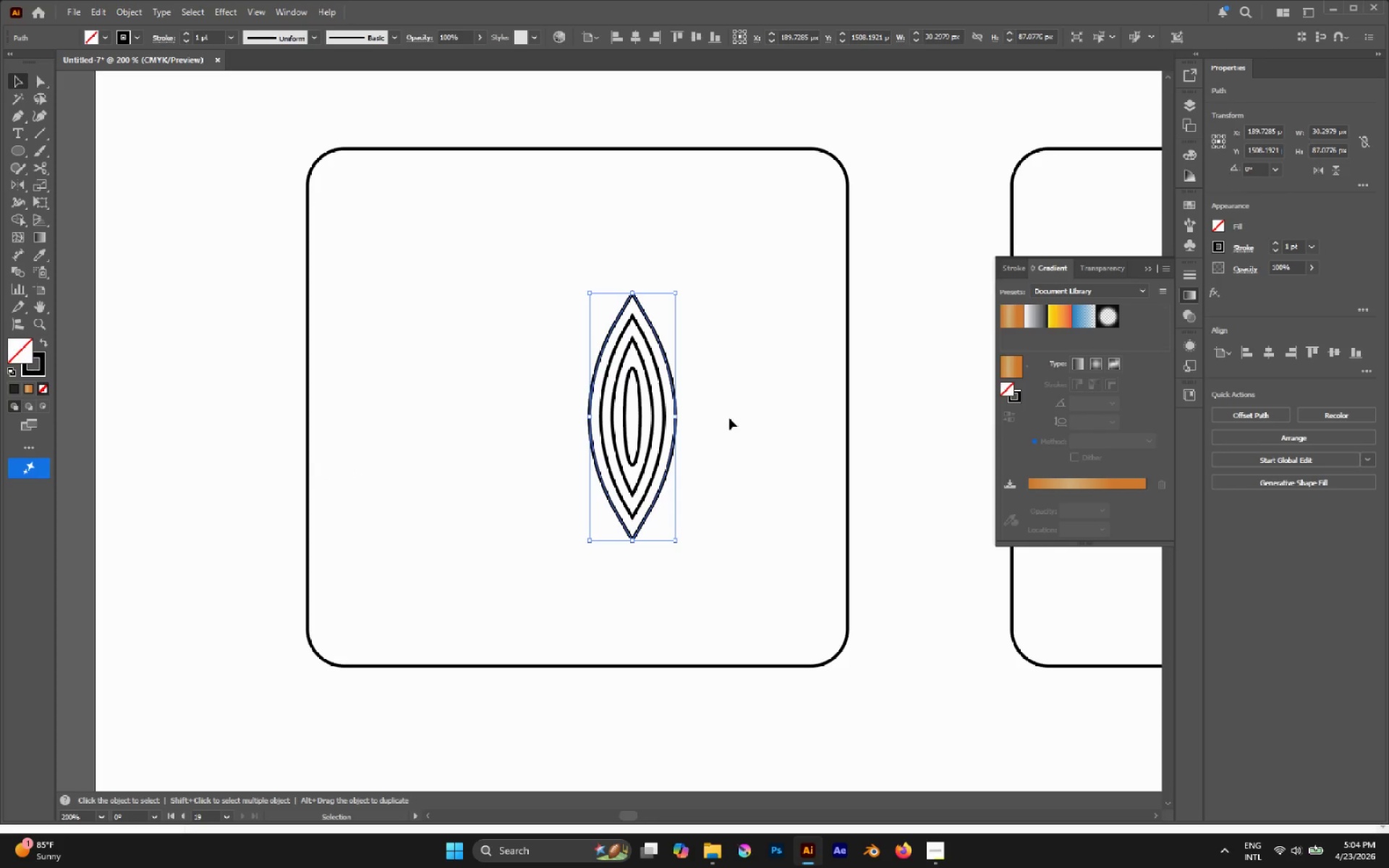 
hold_key(key=AltLeft, duration=2.42)
hold_key(key=ShiftLeft, duration=2.31)
left_click_drag(start_coordinate=[673, 416], to_coordinate=[684, 422])
 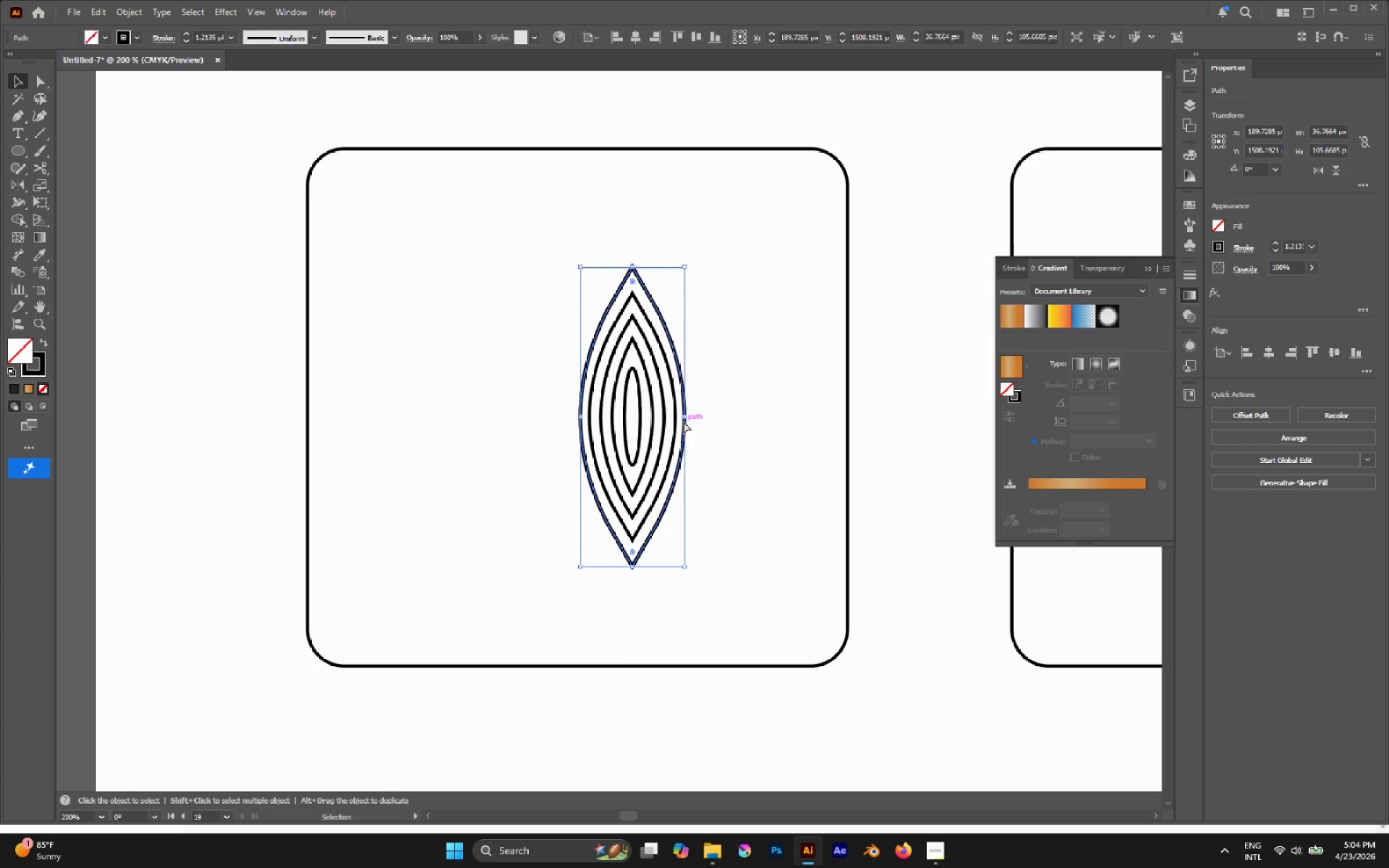 
key(Control+C)
 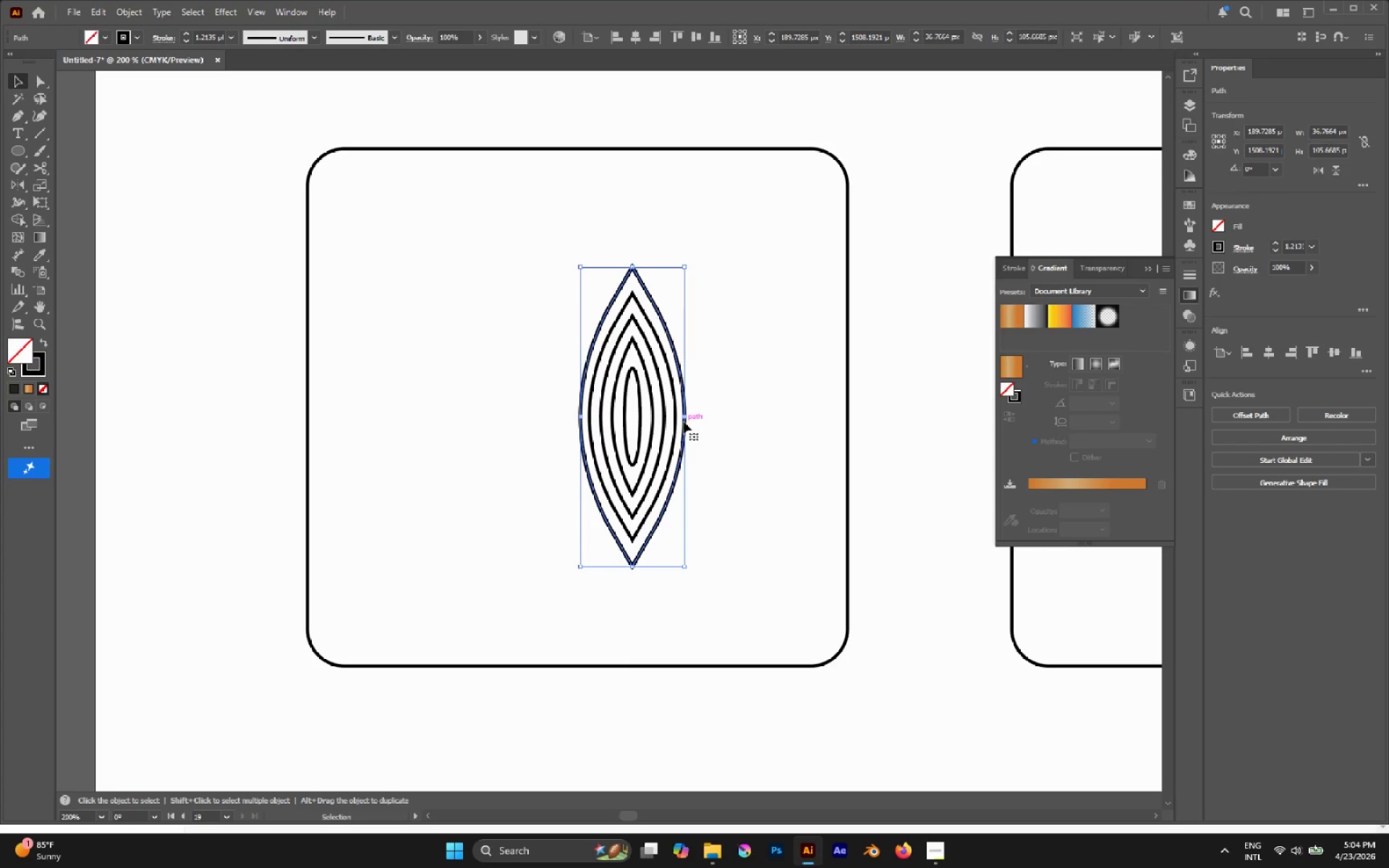 
key(Control+Shift+V)
 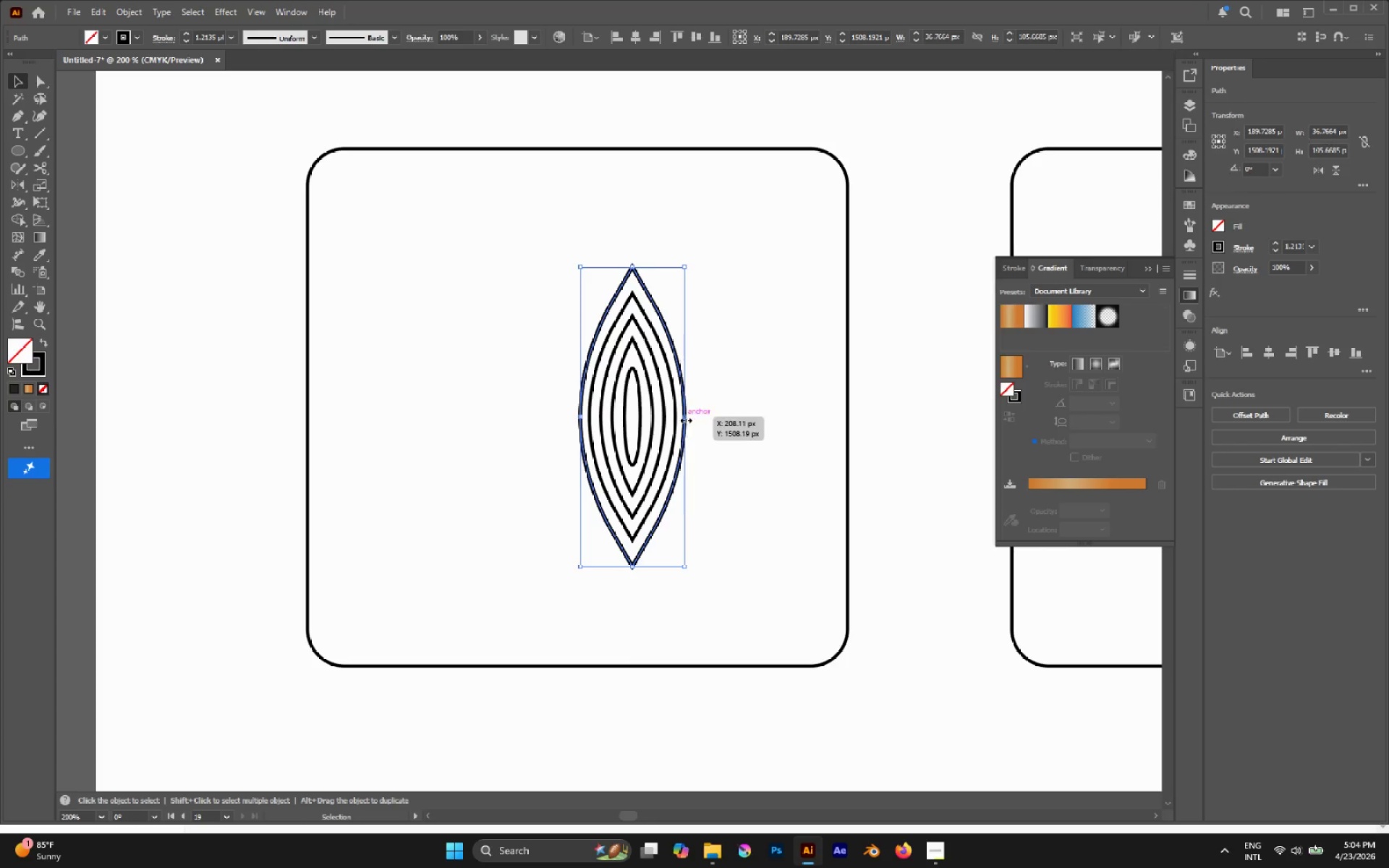 
hold_key(key=AltLeft, duration=2.05)
hold_key(key=ShiftLeft, duration=1.92)
left_click_drag(start_coordinate=[684, 419], to_coordinate=[694, 422])
 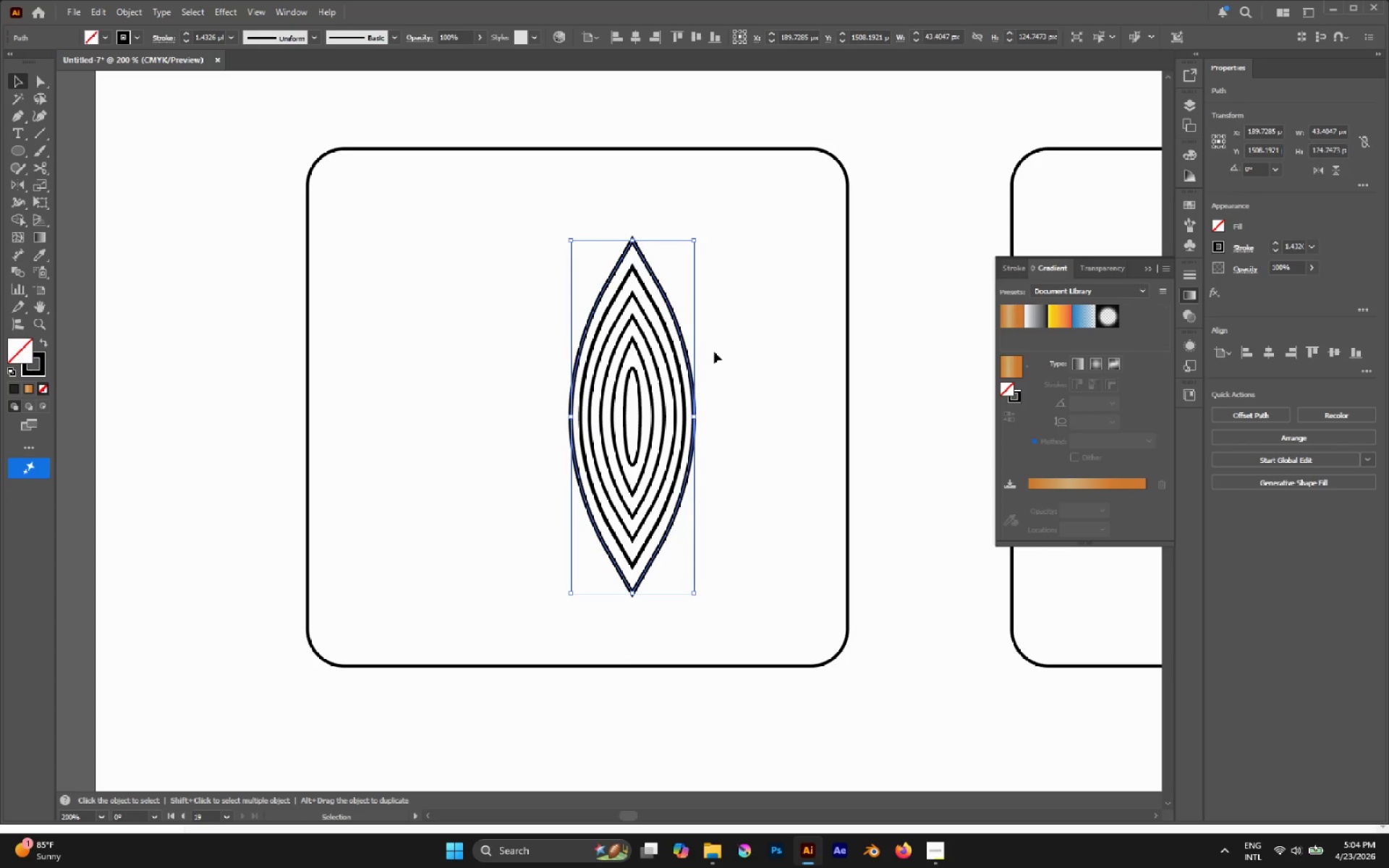 
left_click_drag(start_coordinate=[714, 352], to_coordinate=[633, 400])
 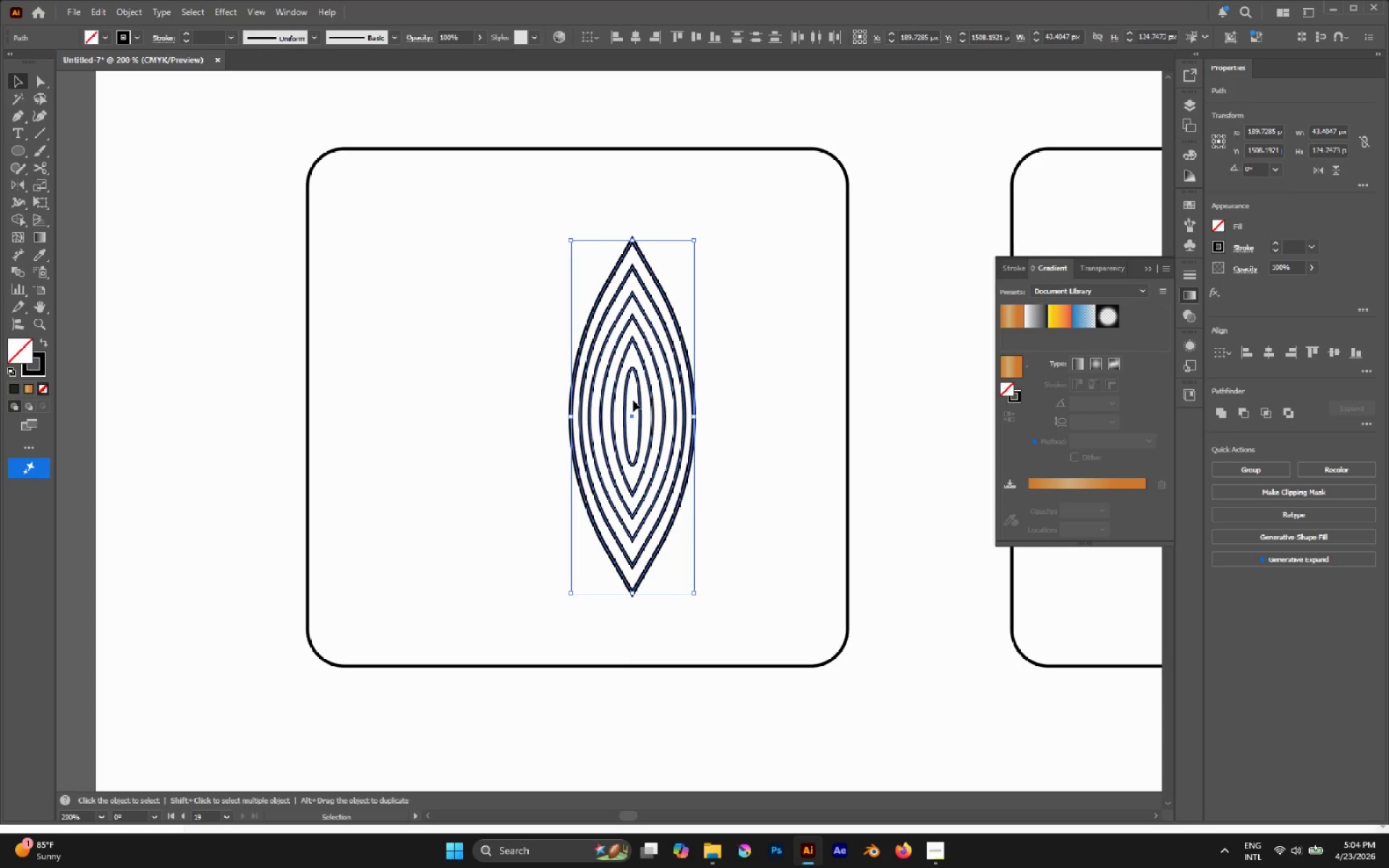 
key(I)
 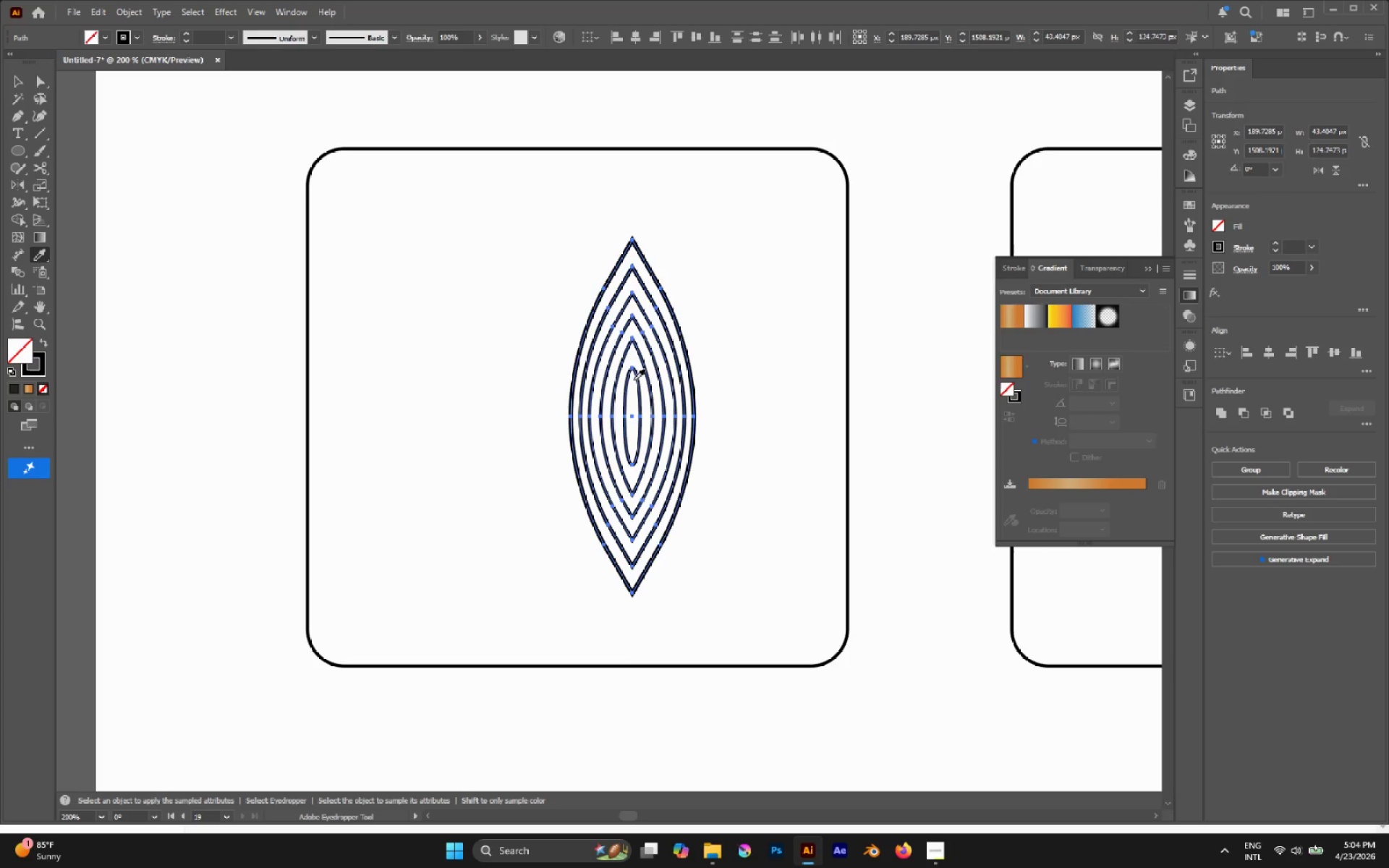 
left_click([634, 380])
 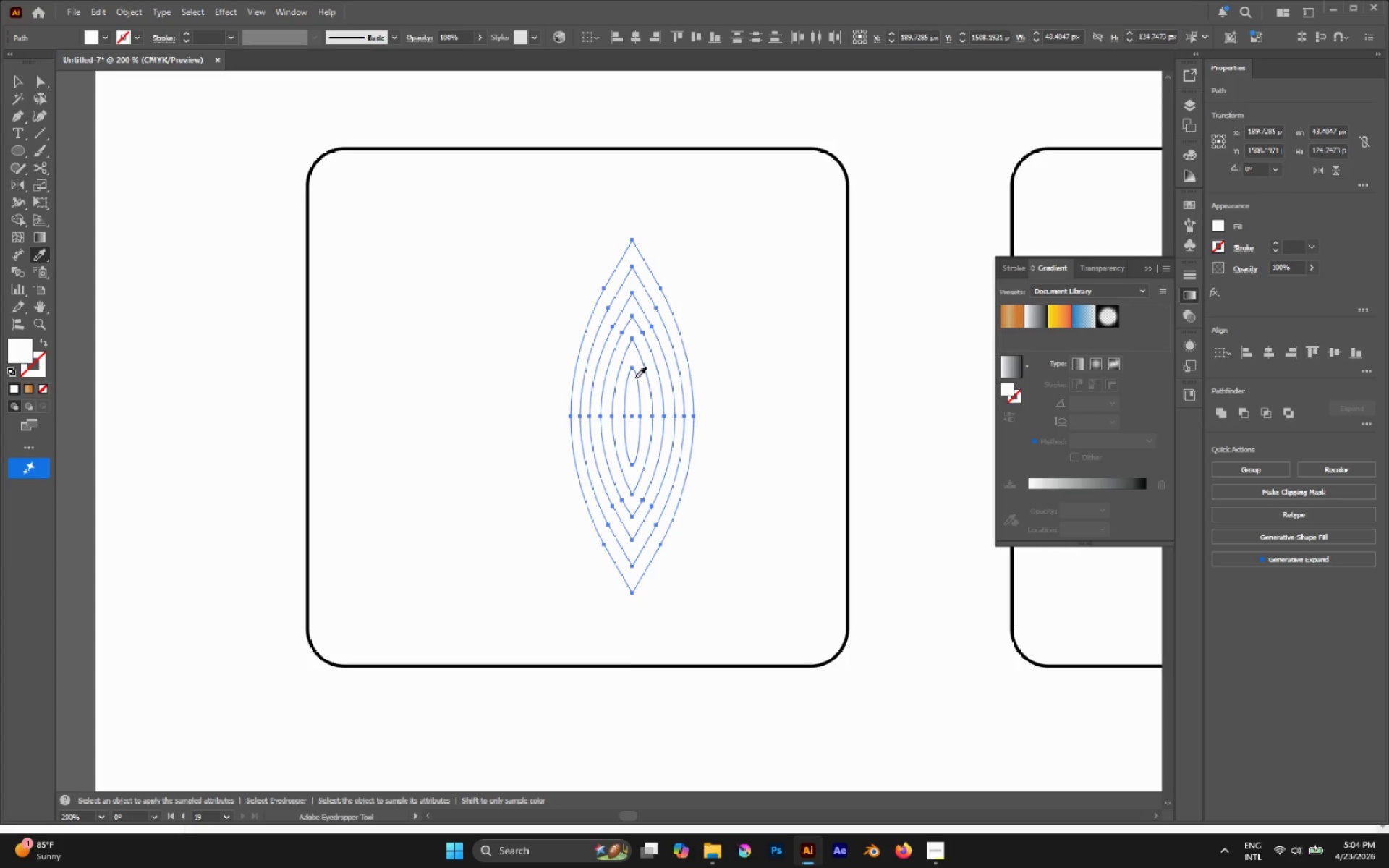 
key(Control+Z)
 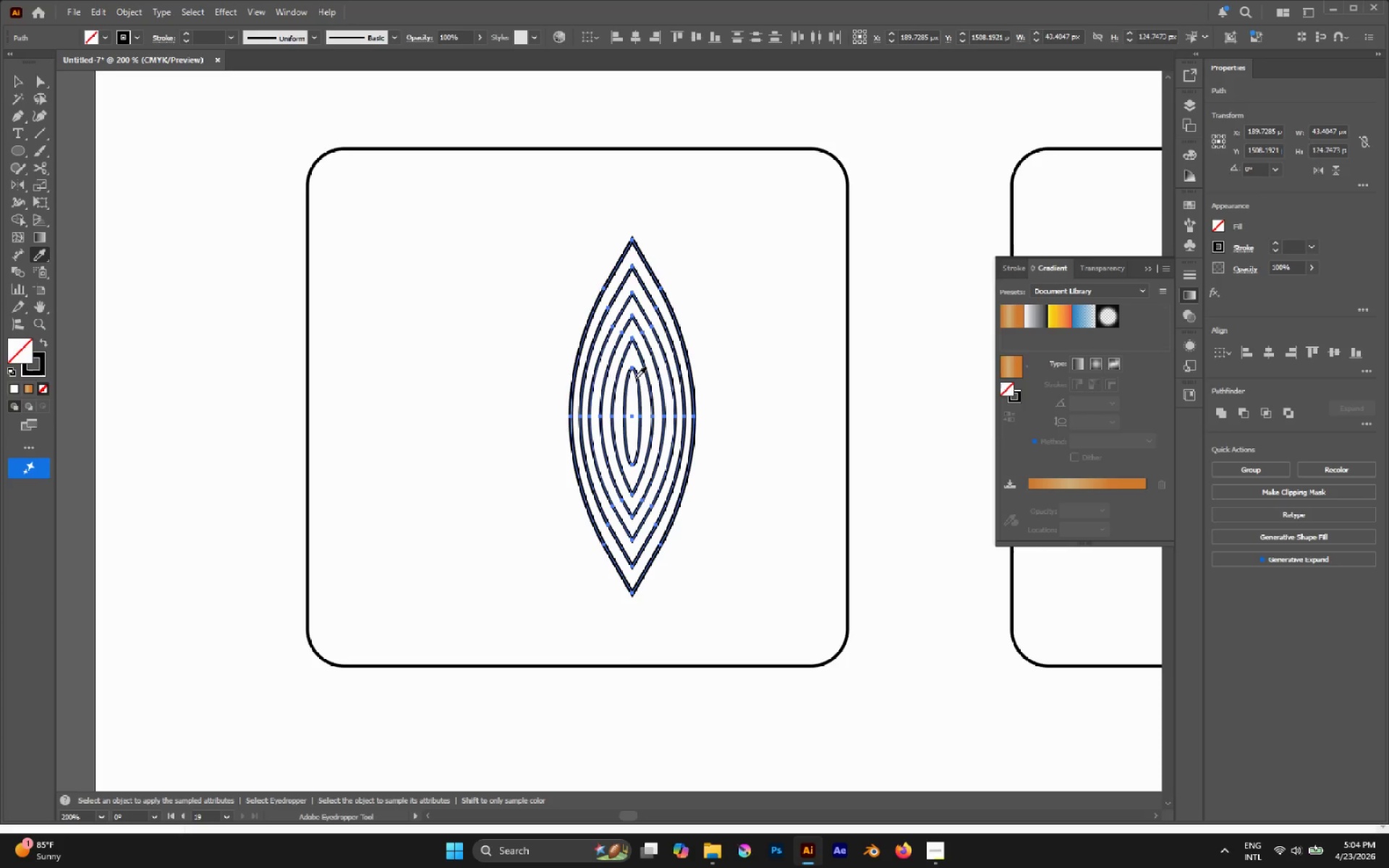 
left_click([635, 378])
 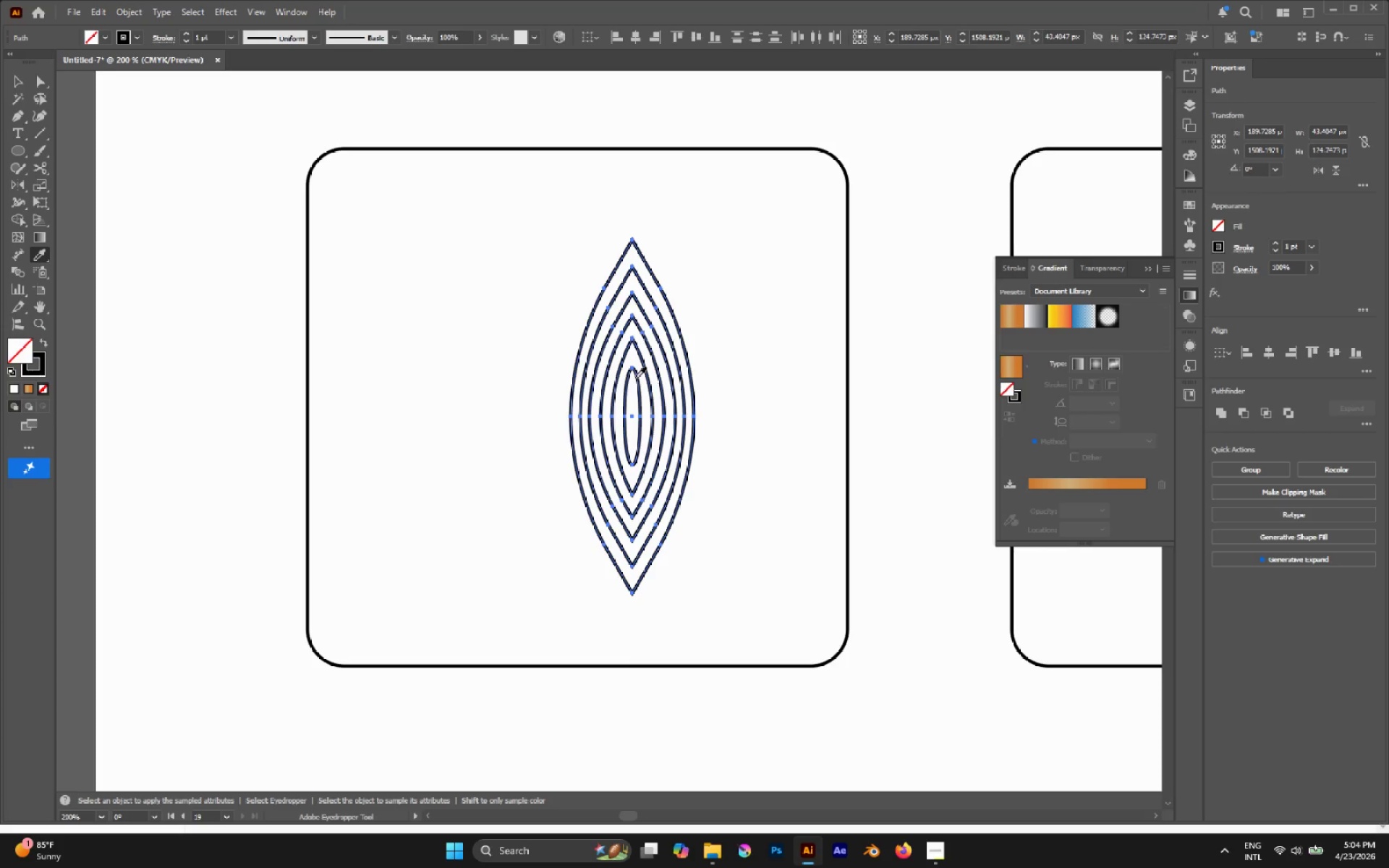 
key(V)
 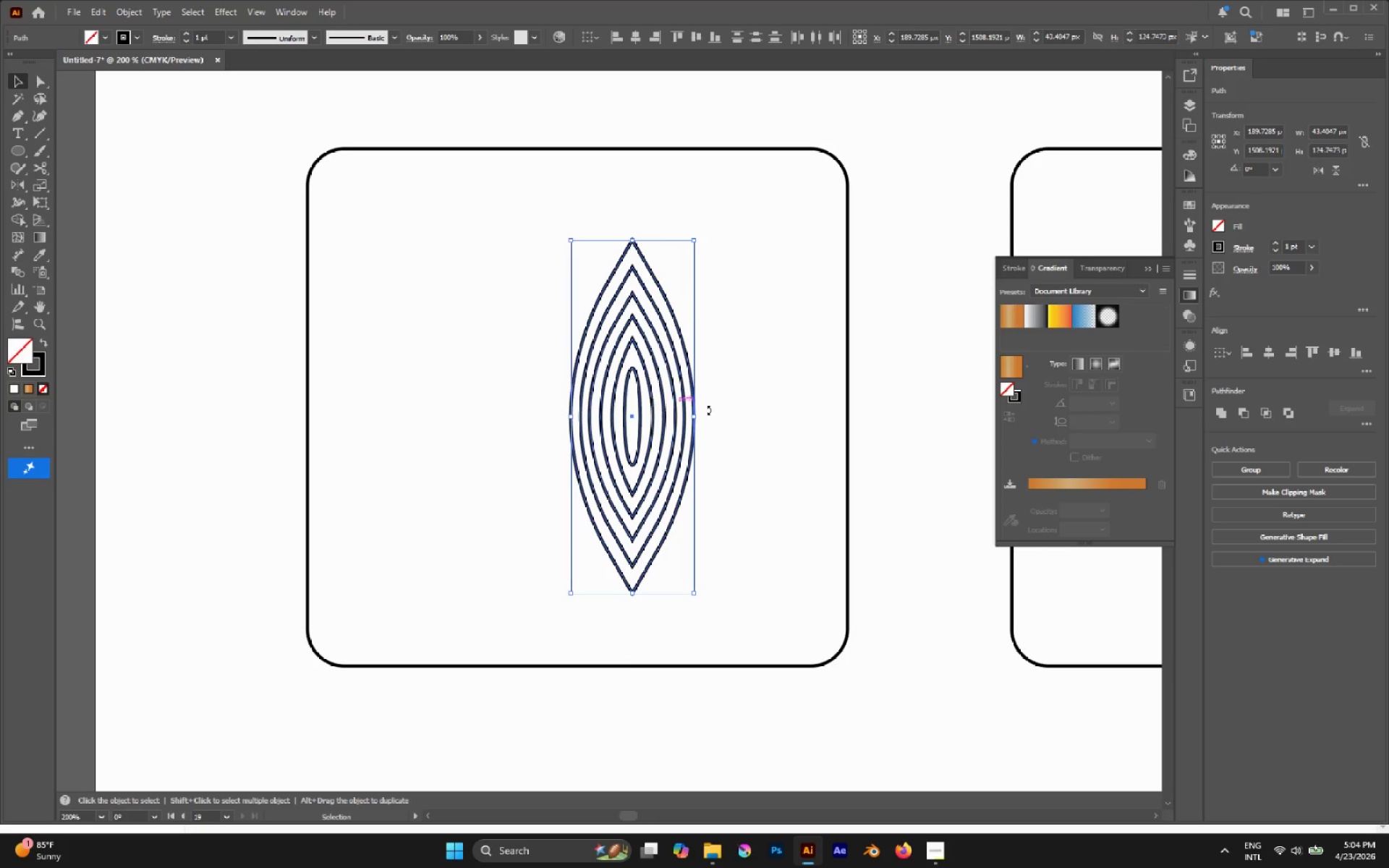 
left_click([755, 414])
 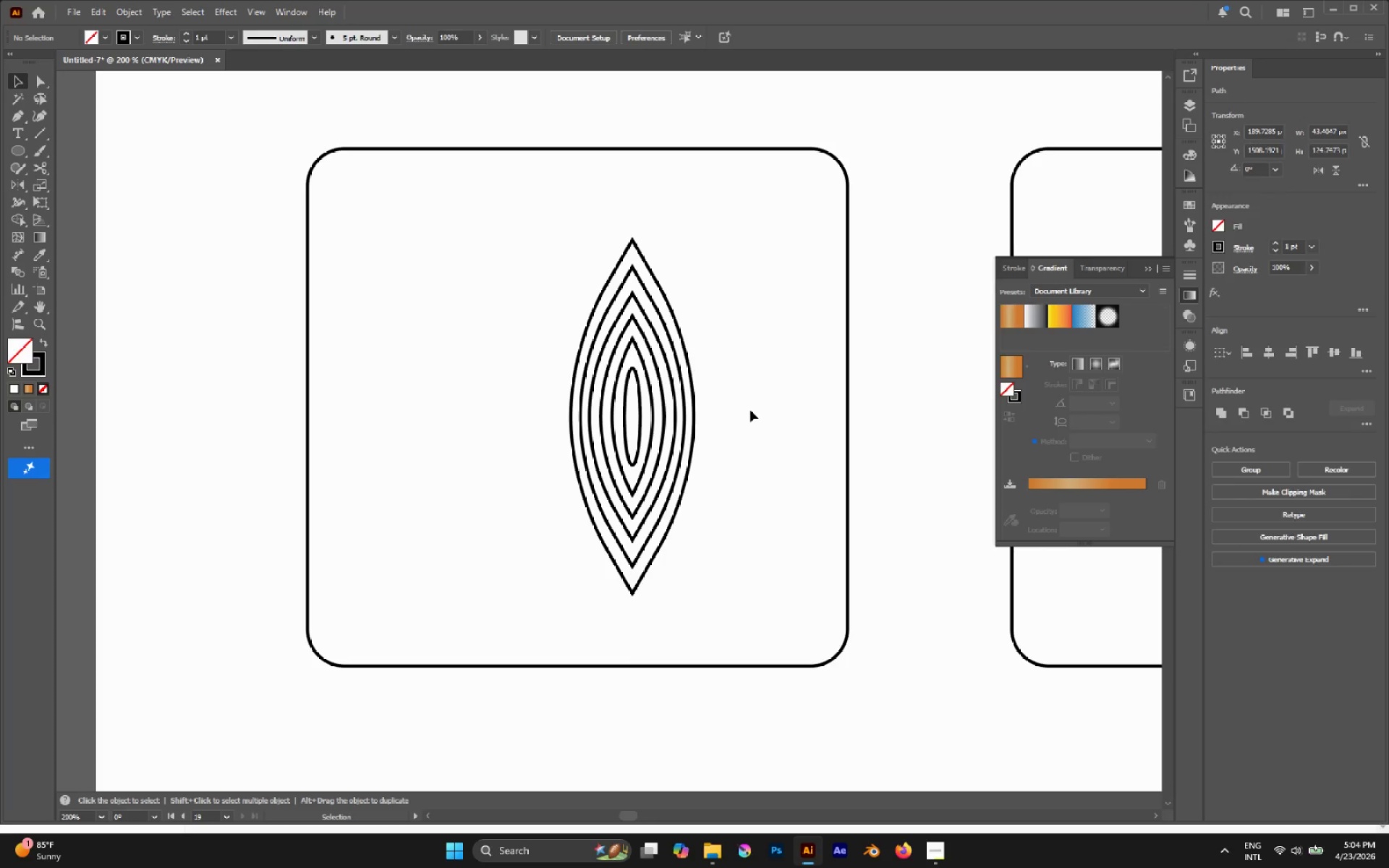 
hold_key(key=AltLeft, duration=0.53)
scroll: coordinate [713, 372], scroll_direction: down, amount: 1.0
 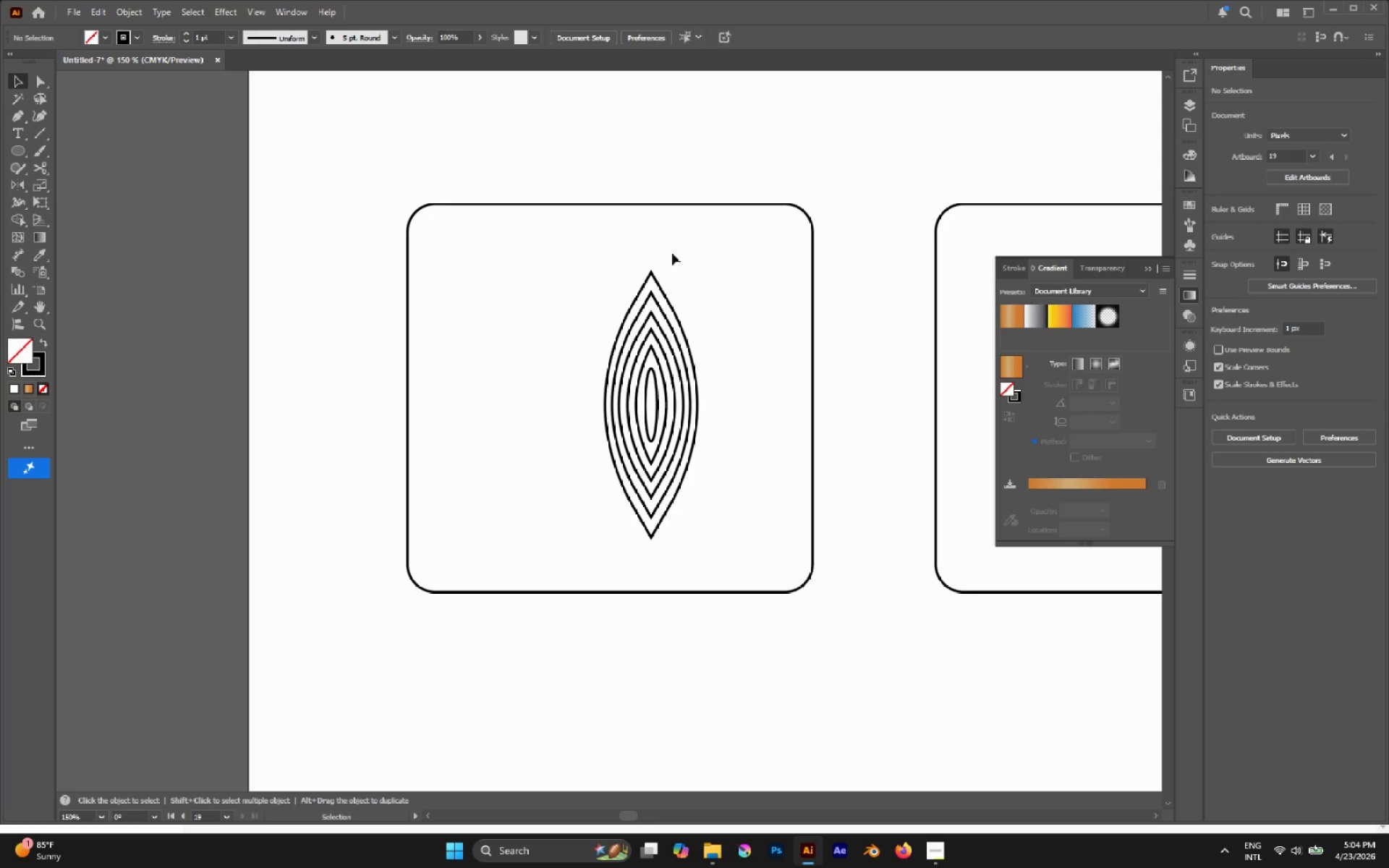 
key(P)
 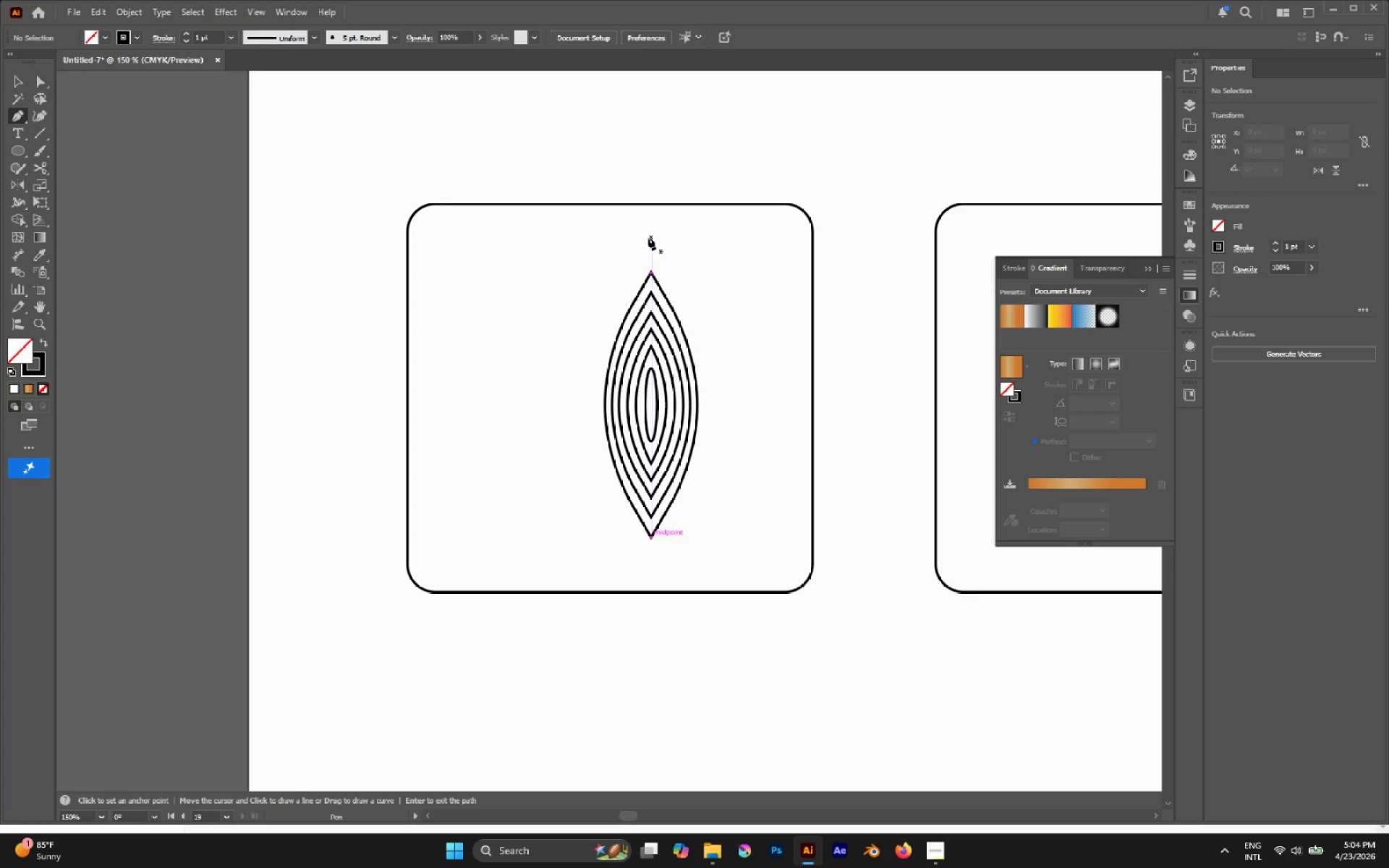 
left_click([650, 239])
 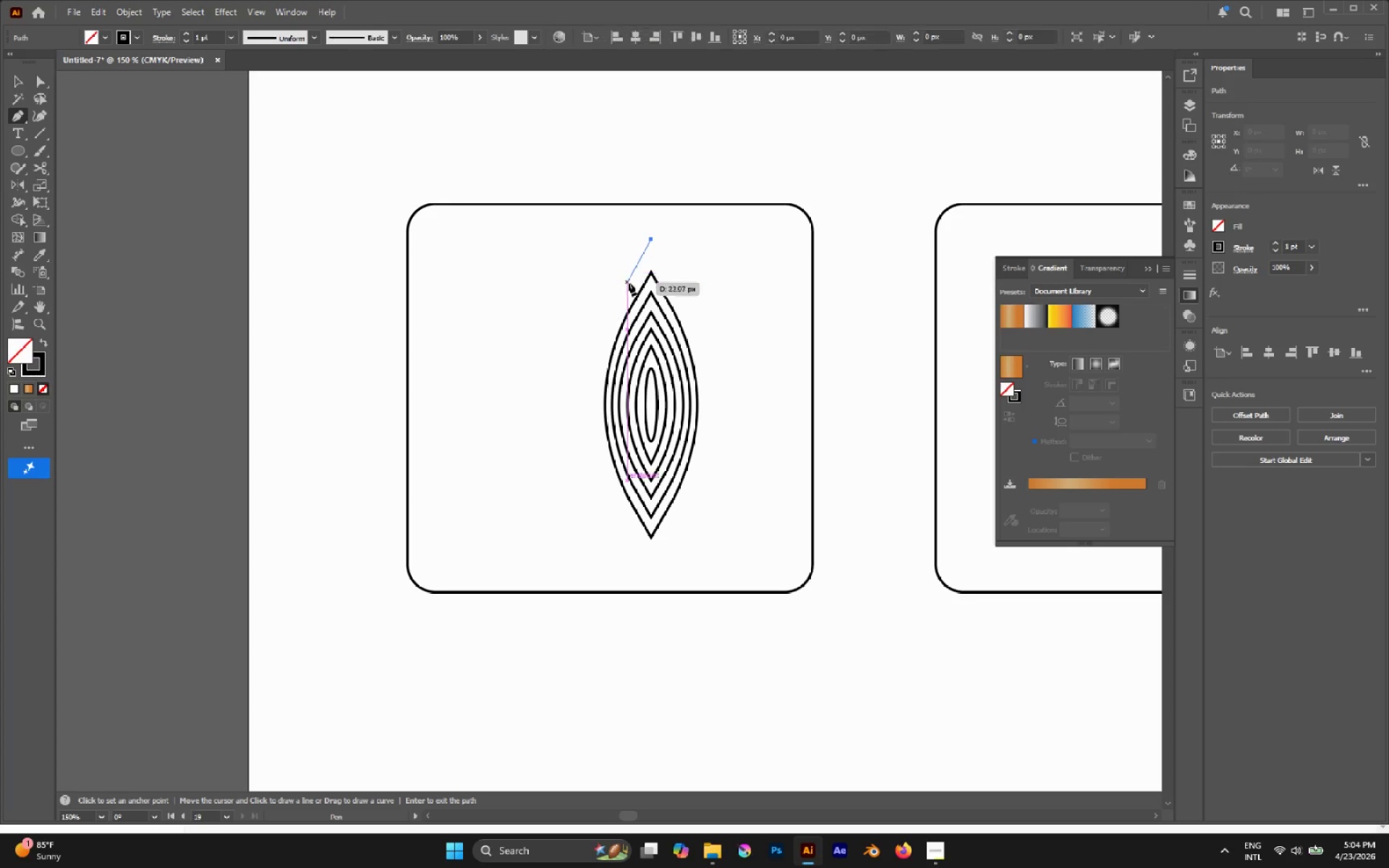 
left_click_drag(start_coordinate=[626, 293], to_coordinate=[616, 318])
 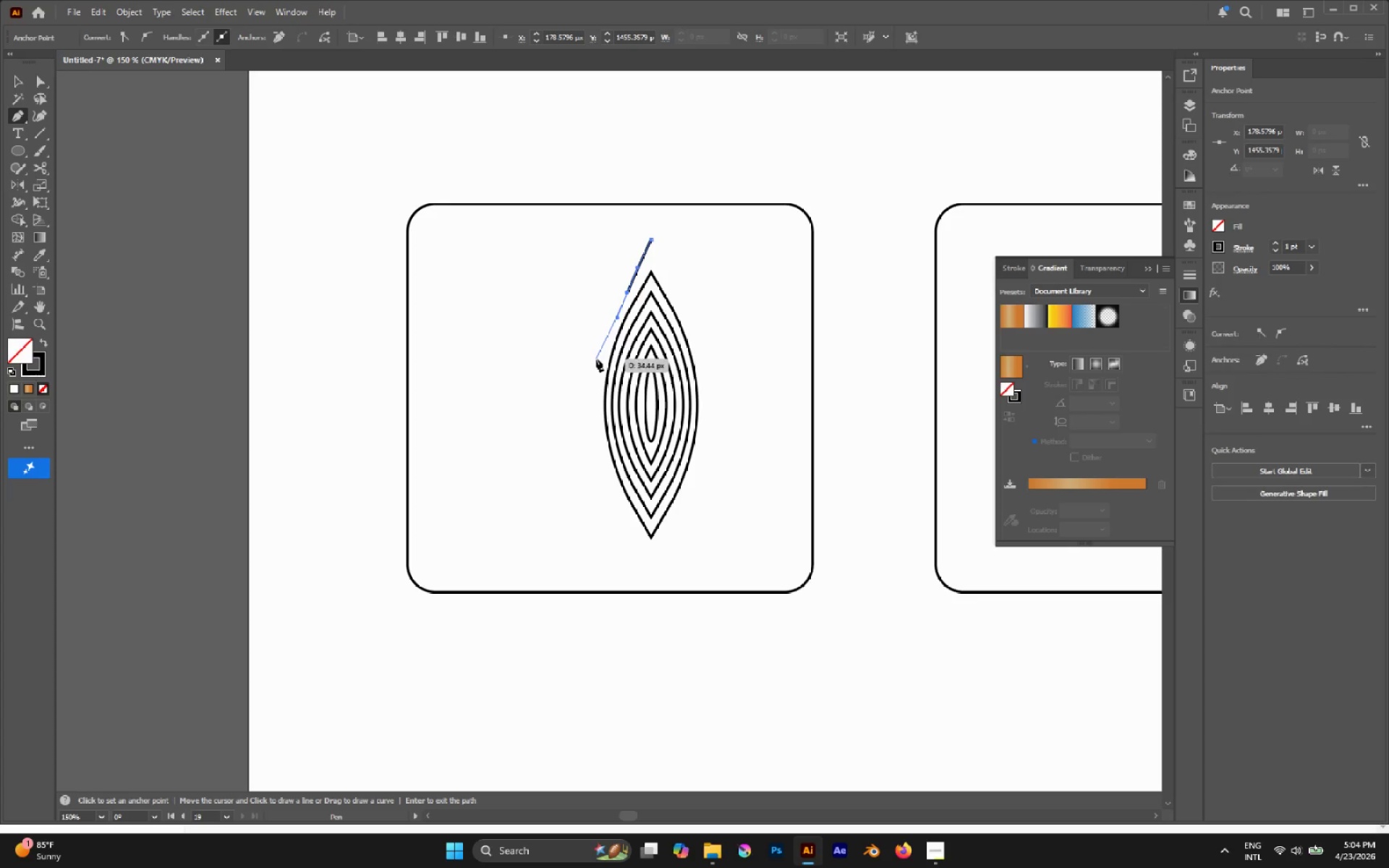 
left_click_drag(start_coordinate=[596, 368], to_coordinate=[596, 395])
 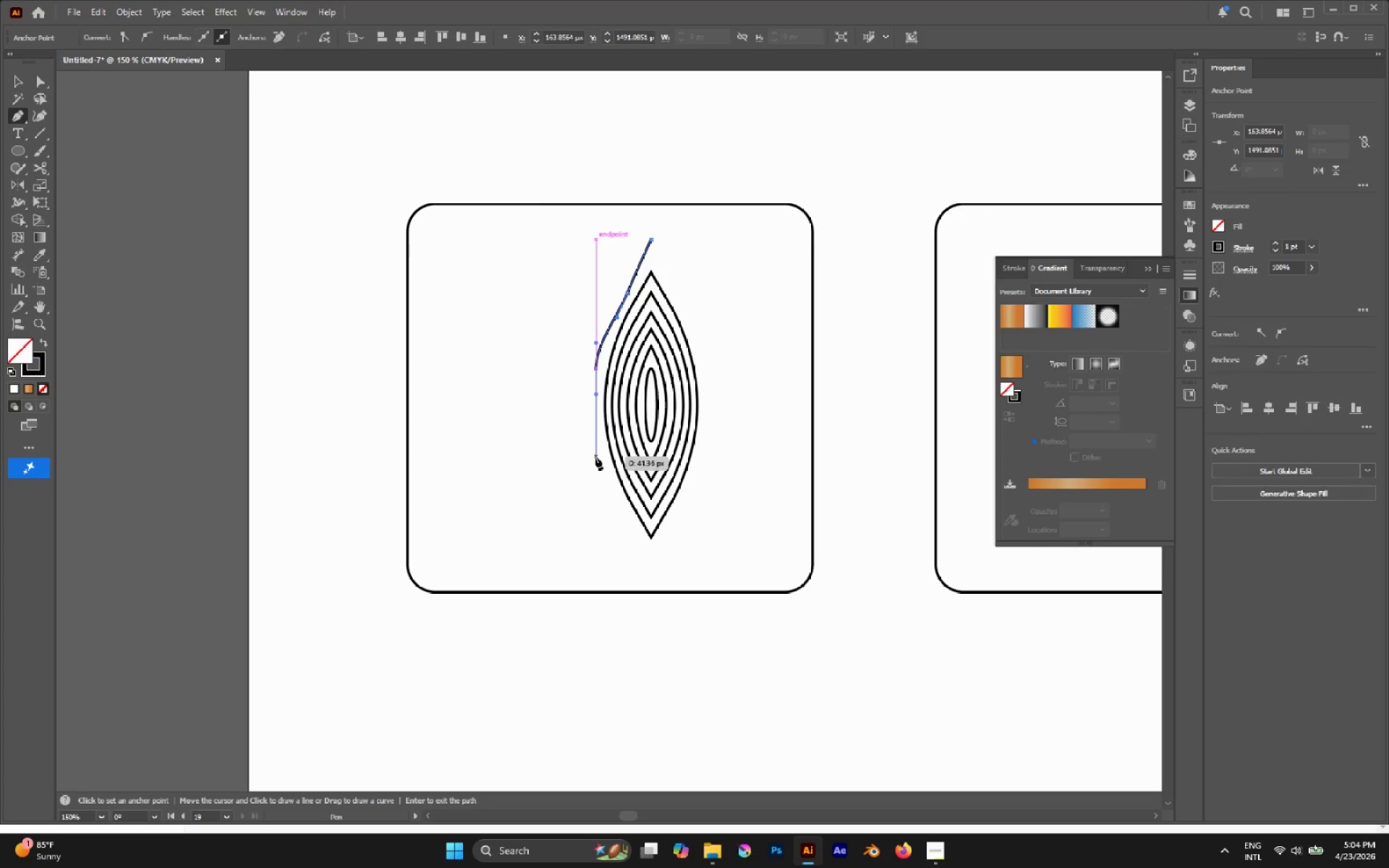 
left_click_drag(start_coordinate=[600, 468], to_coordinate=[606, 482])
 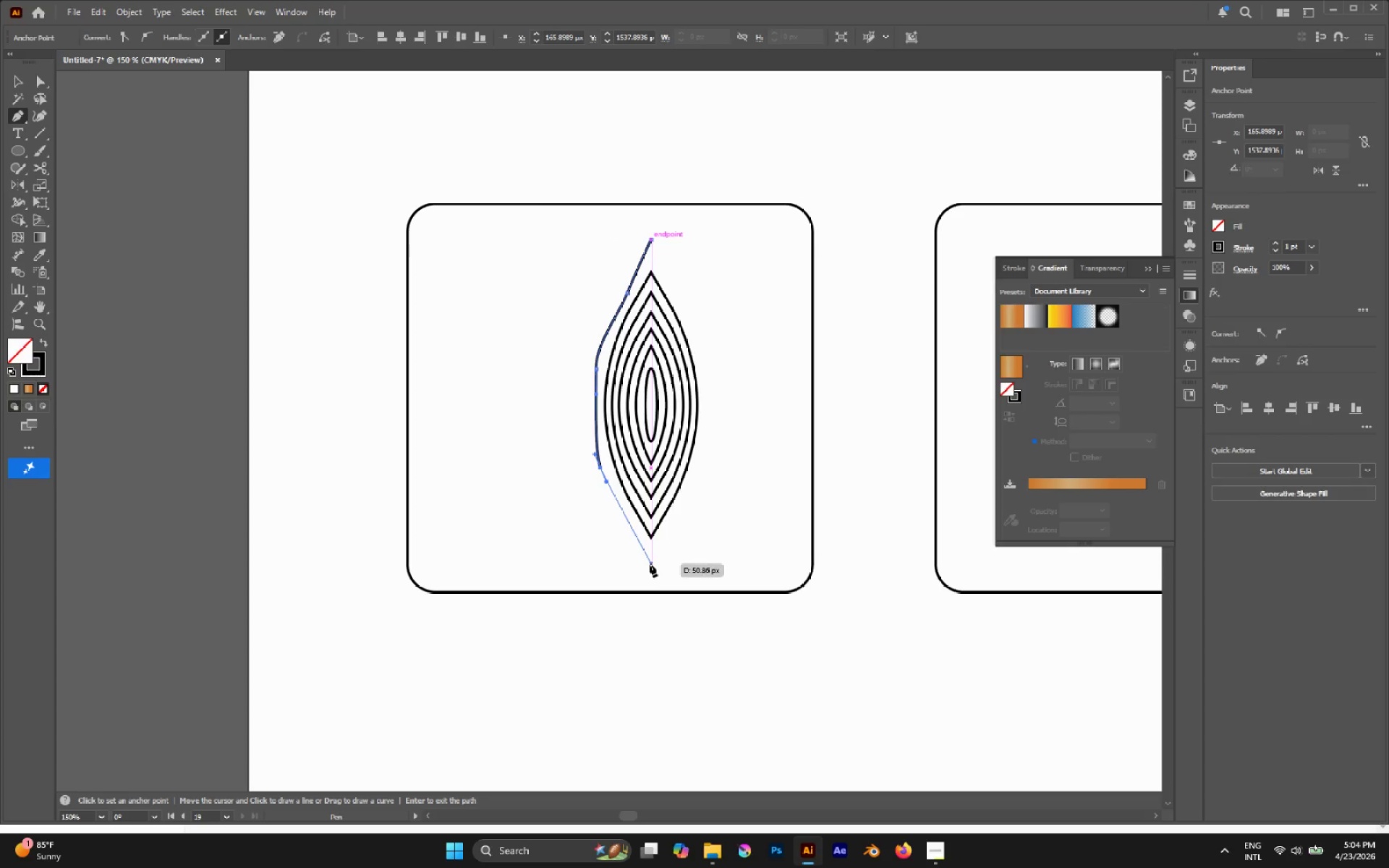 
left_click_drag(start_coordinate=[655, 575], to_coordinate=[660, 587])
 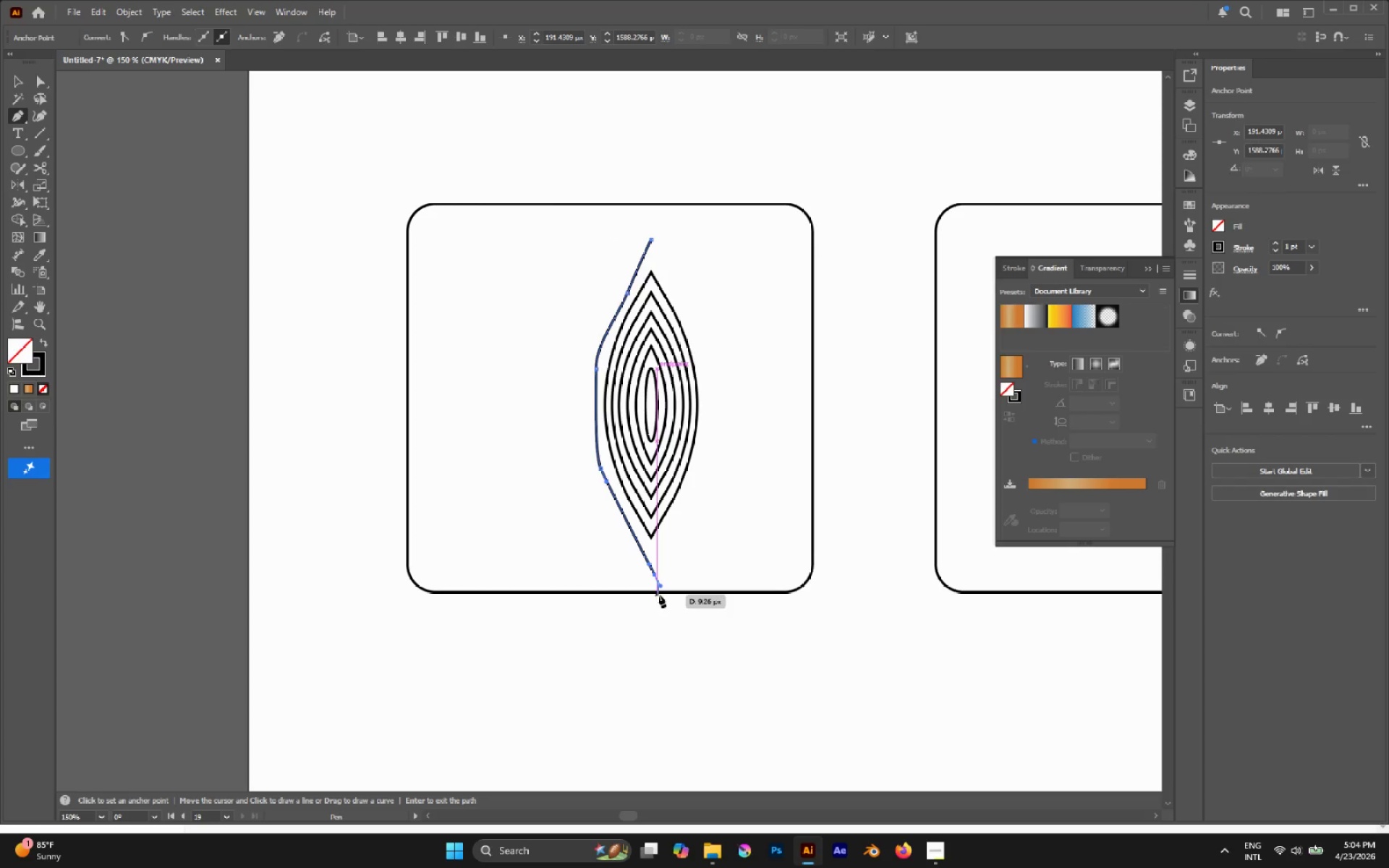 
left_click([658, 595])
 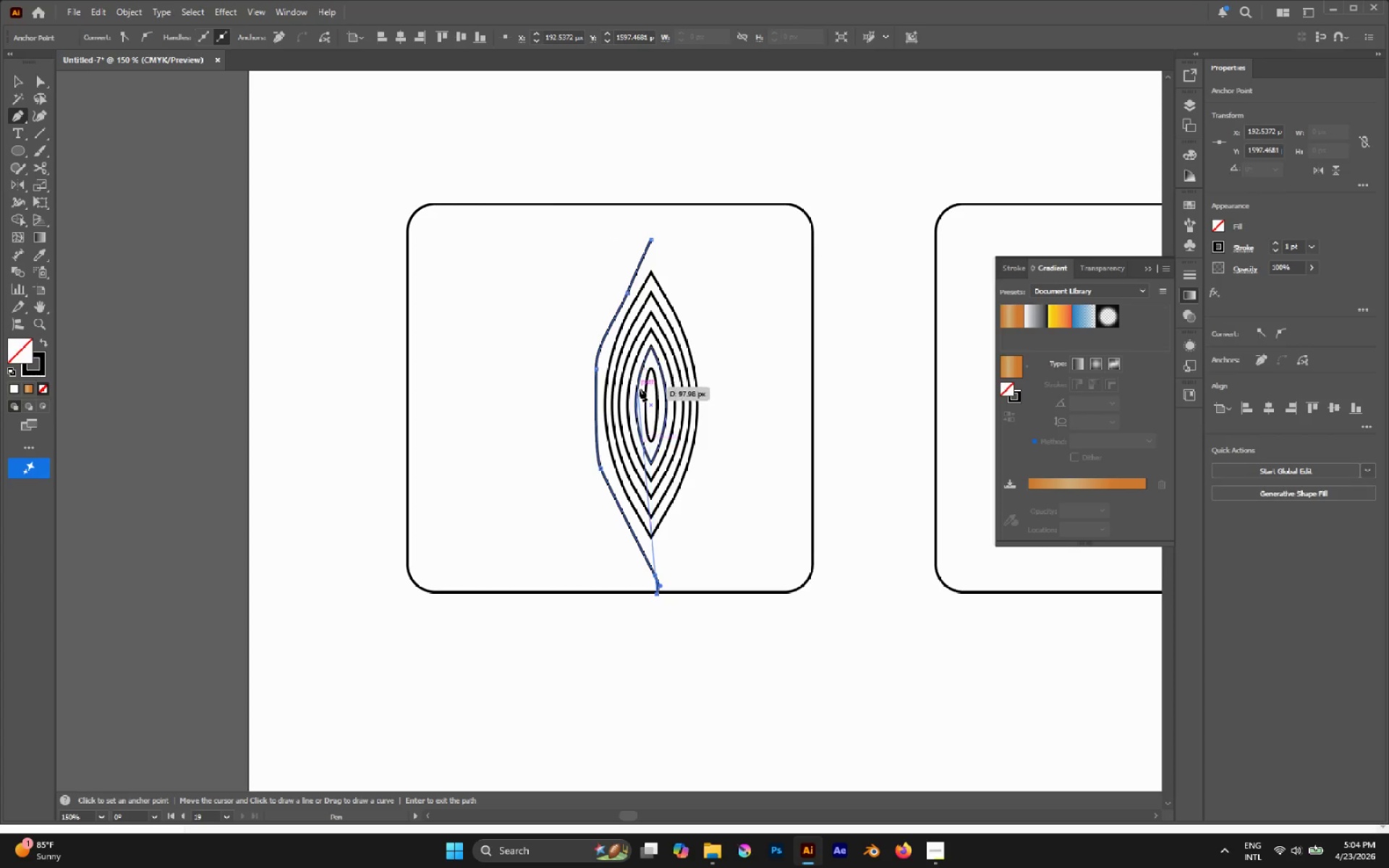 
key(Escape)
 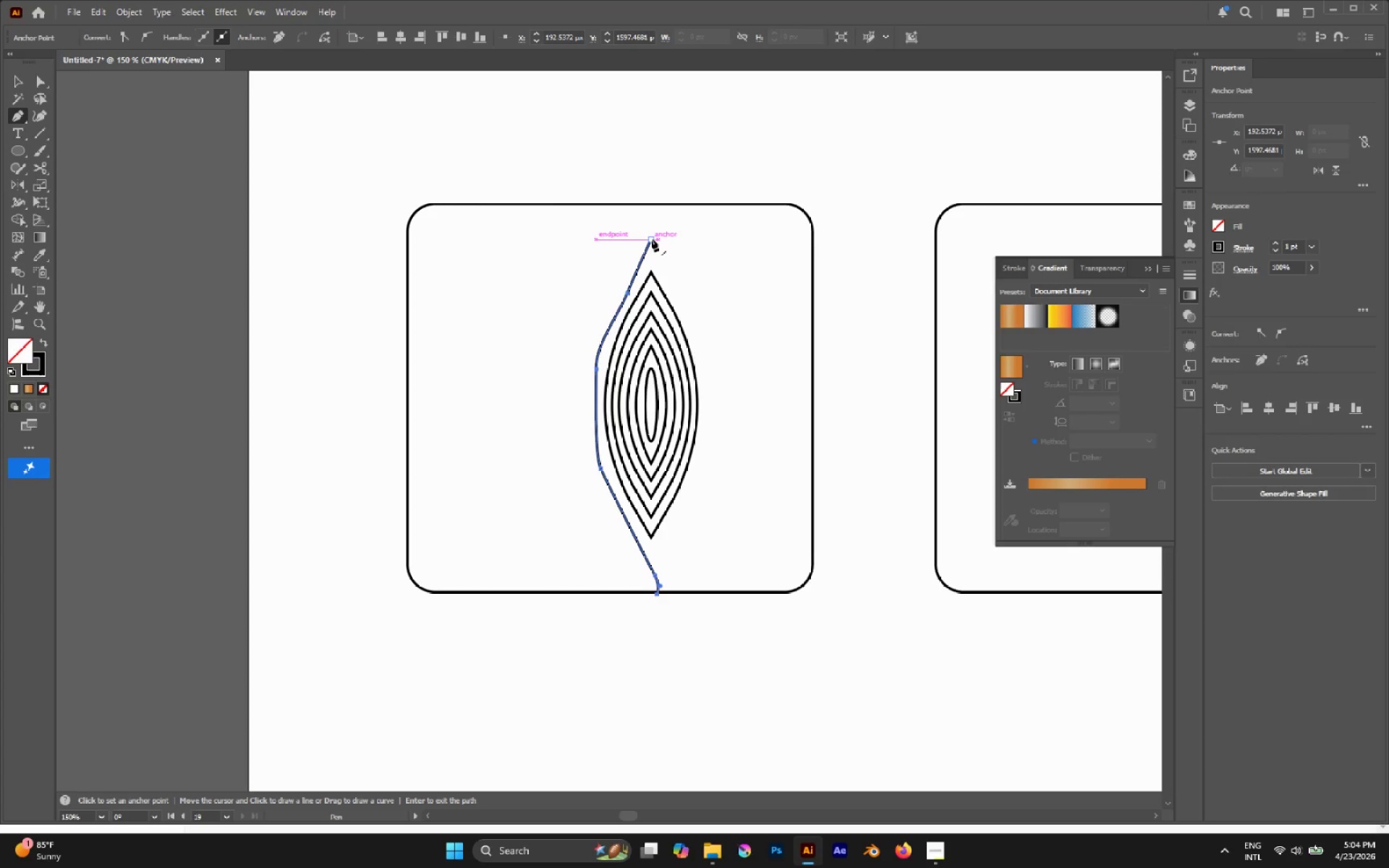 
key(A)
 